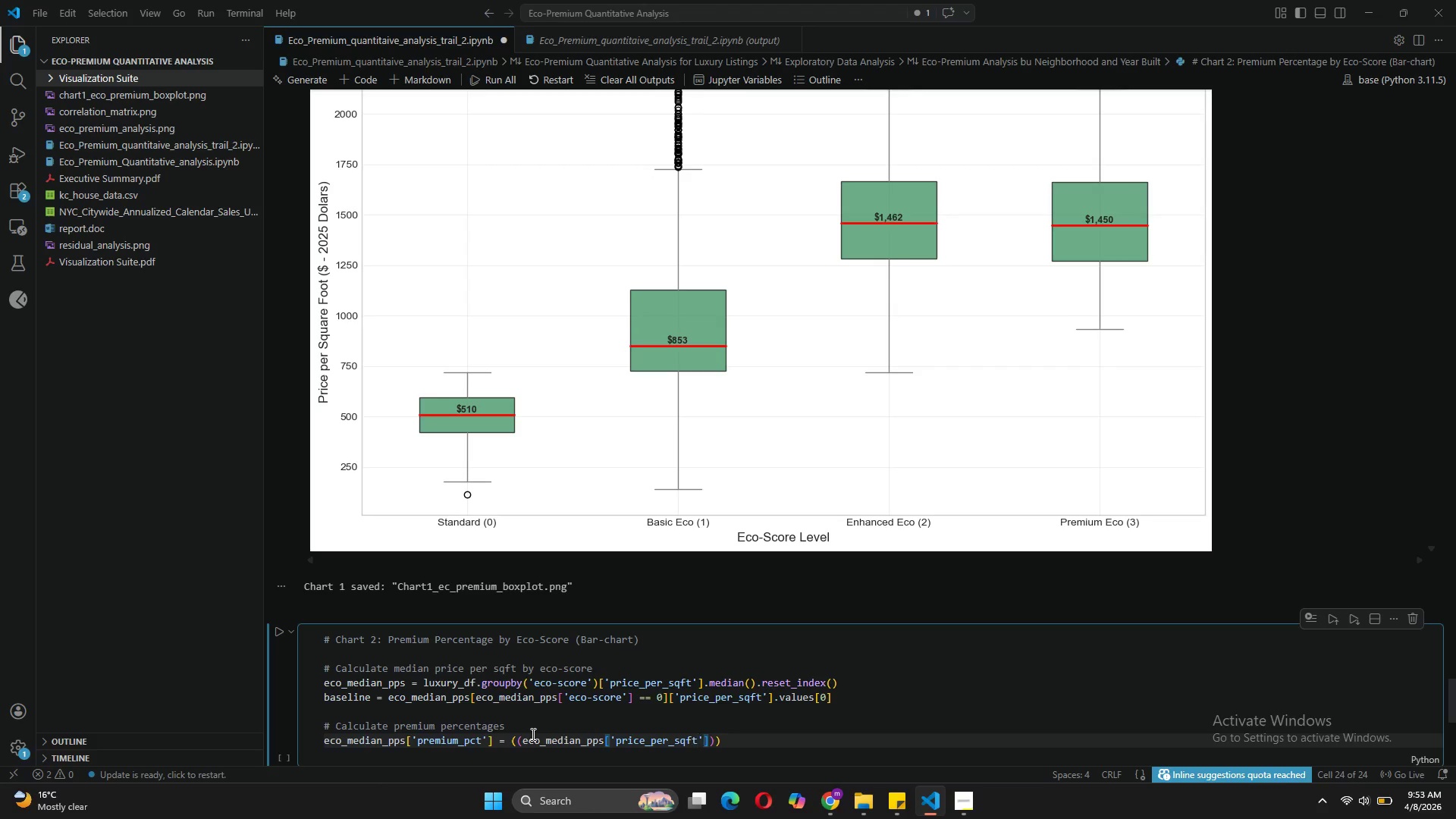 
key(ArrowRight)
 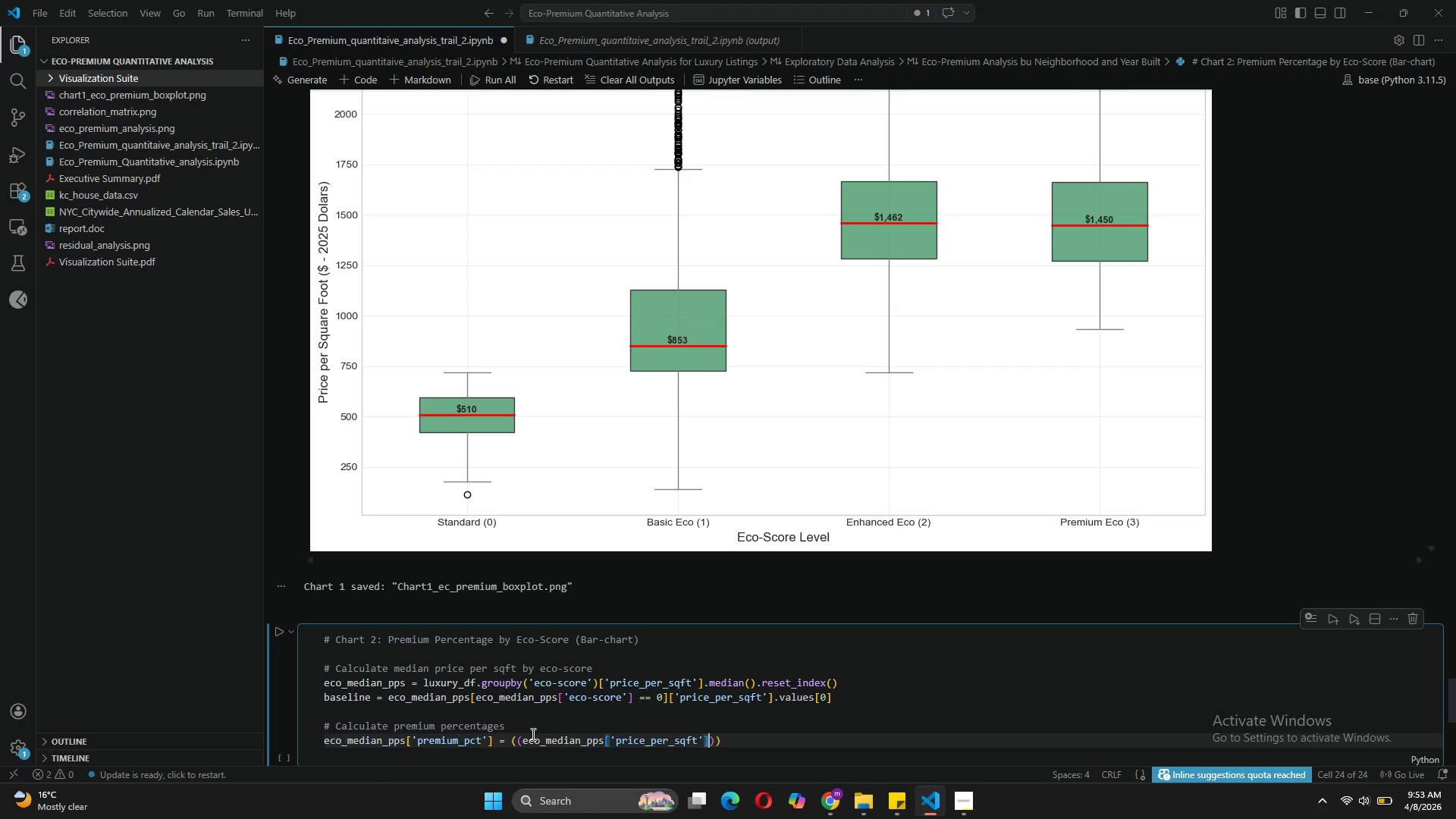 
key(ArrowRight)
 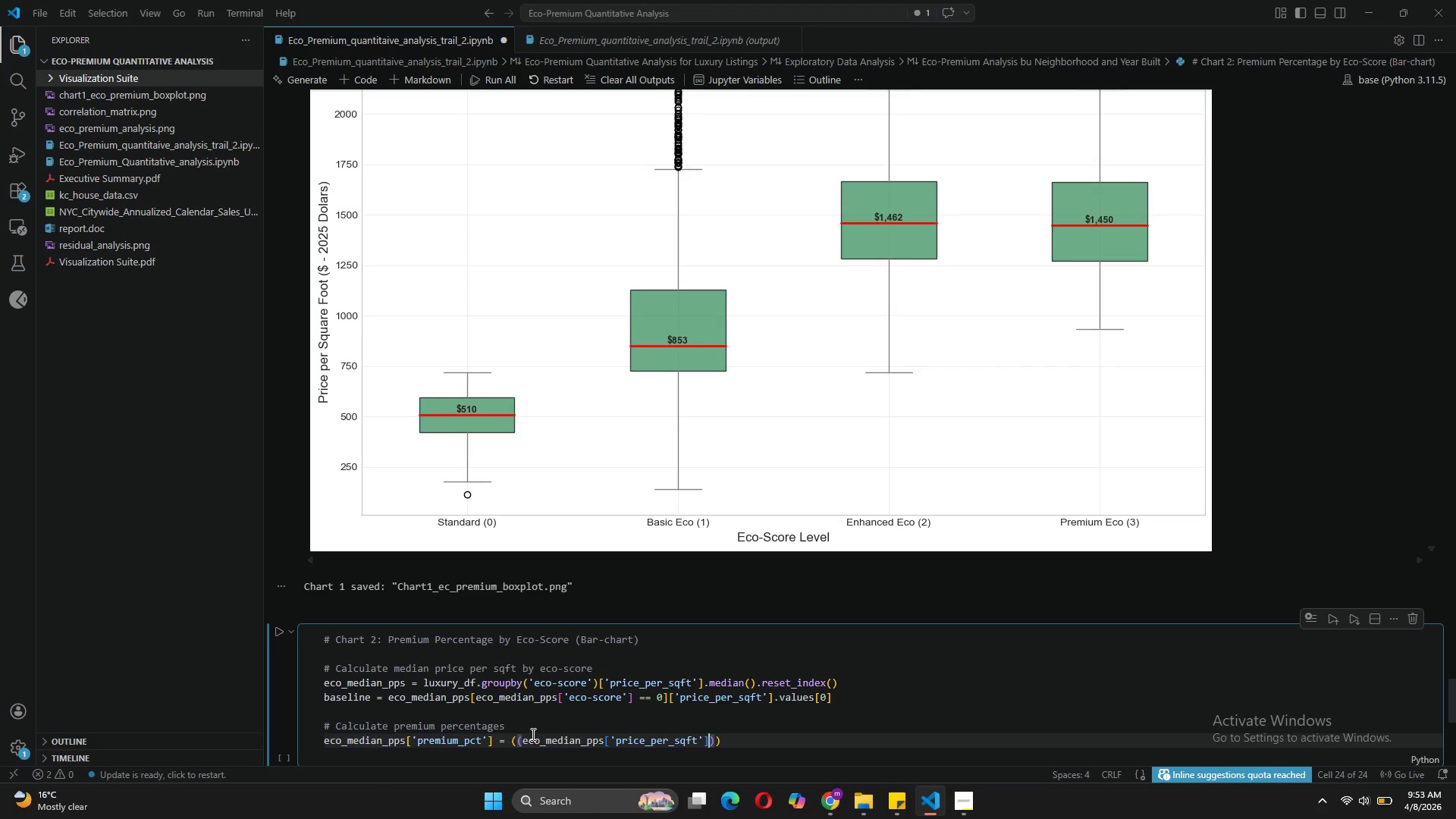 
type( - baseline)
 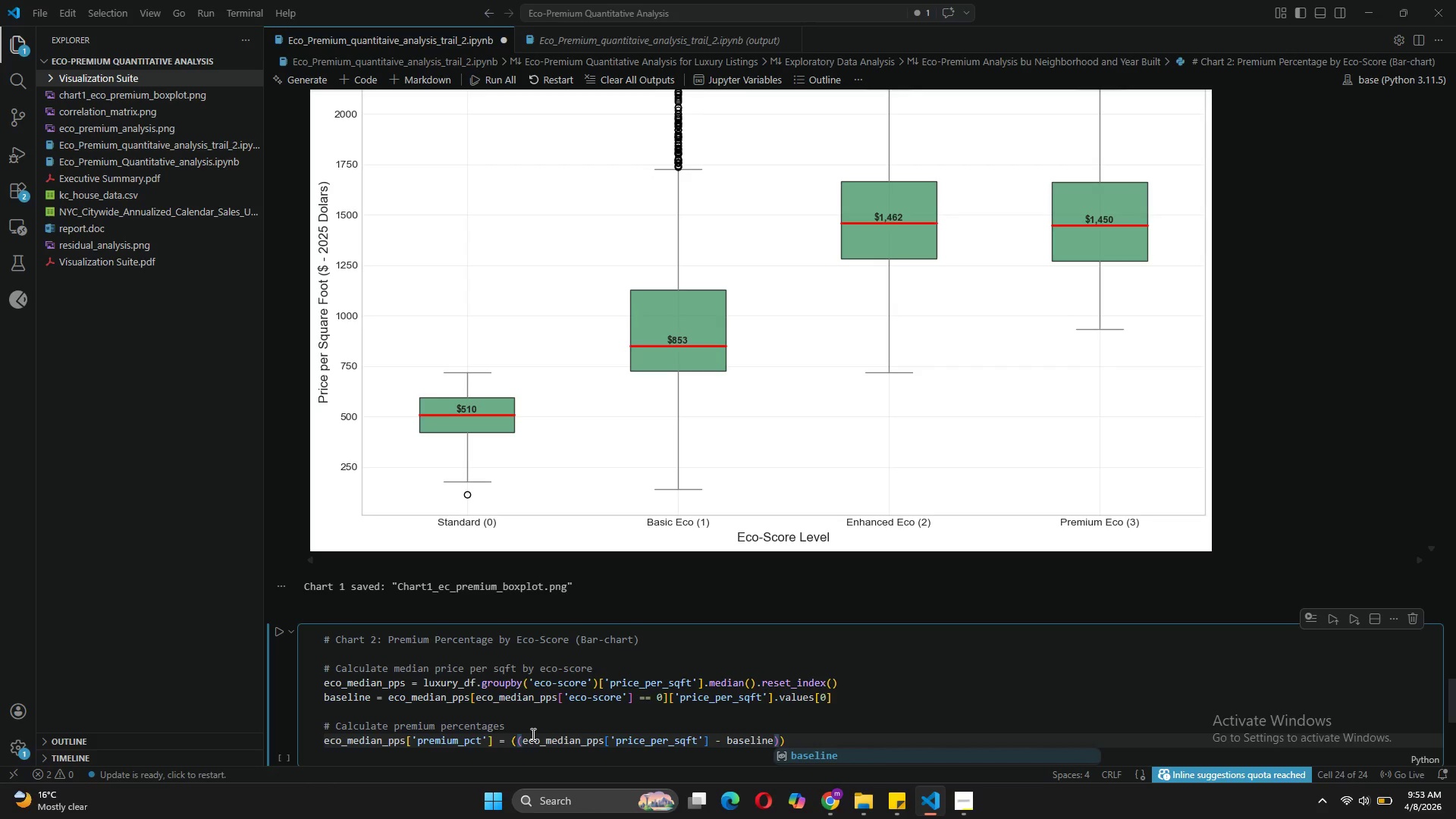 
key(ArrowRight)
 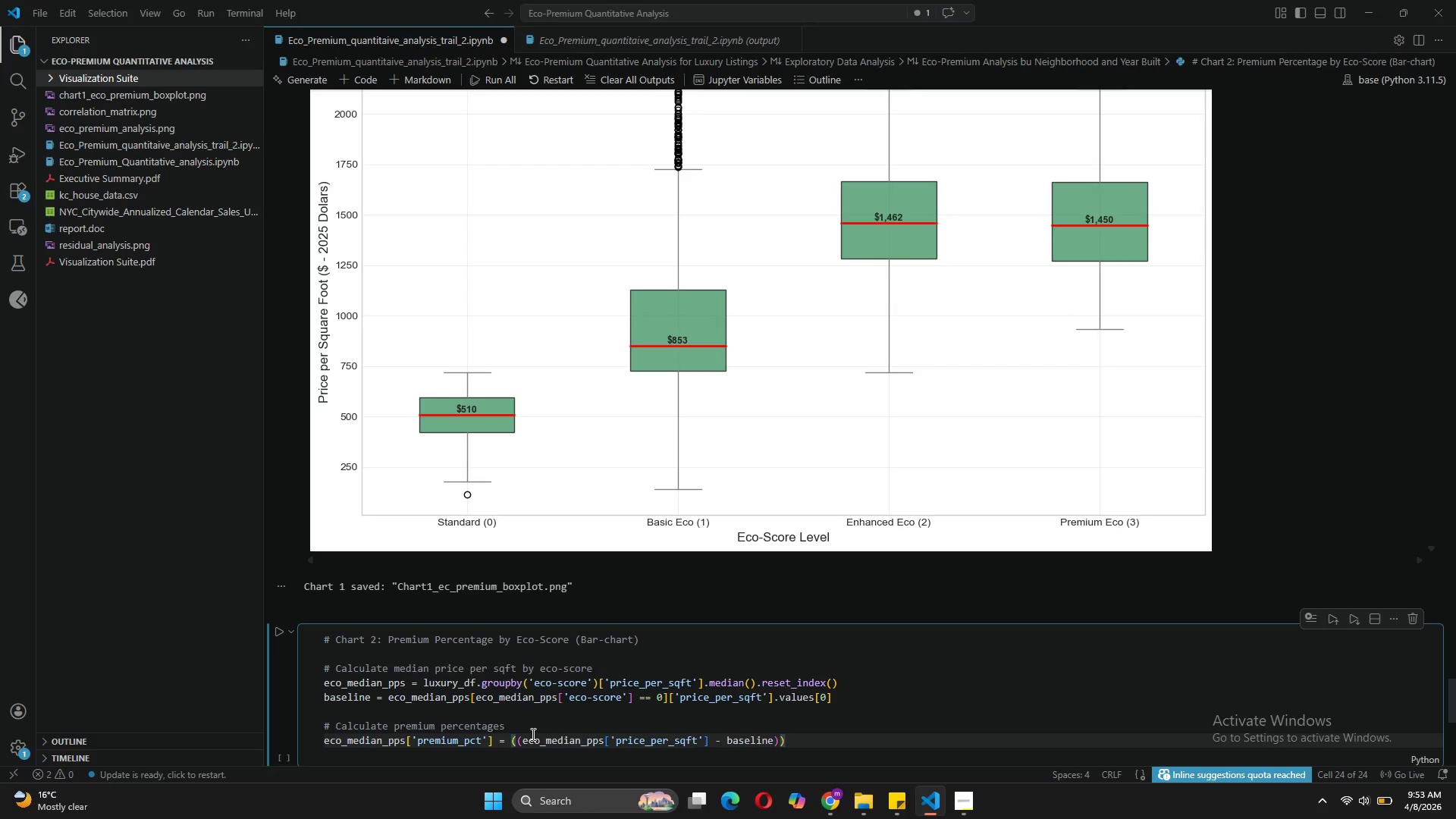 
type( / baseline)
 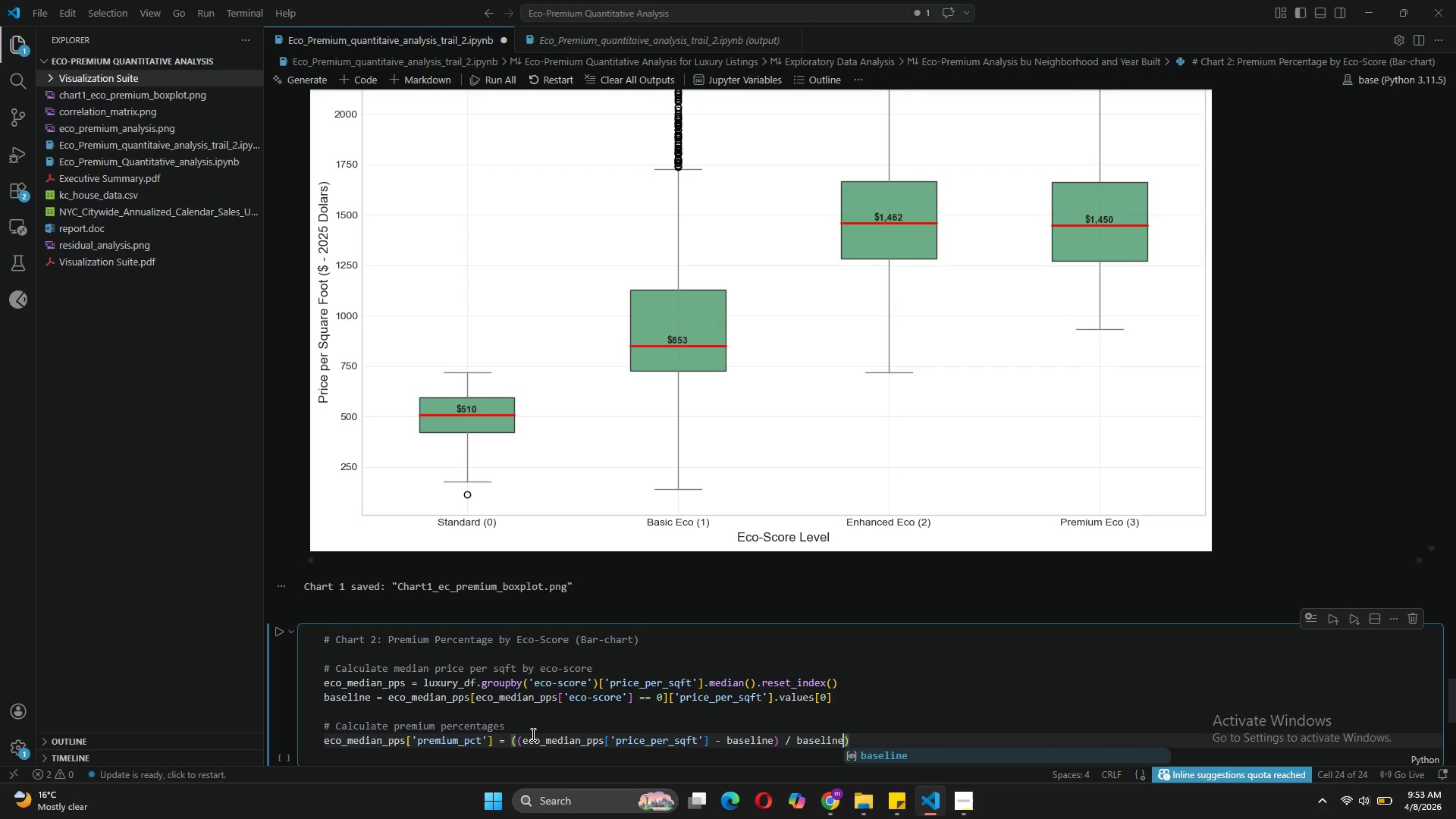 
key(ArrowRight)
 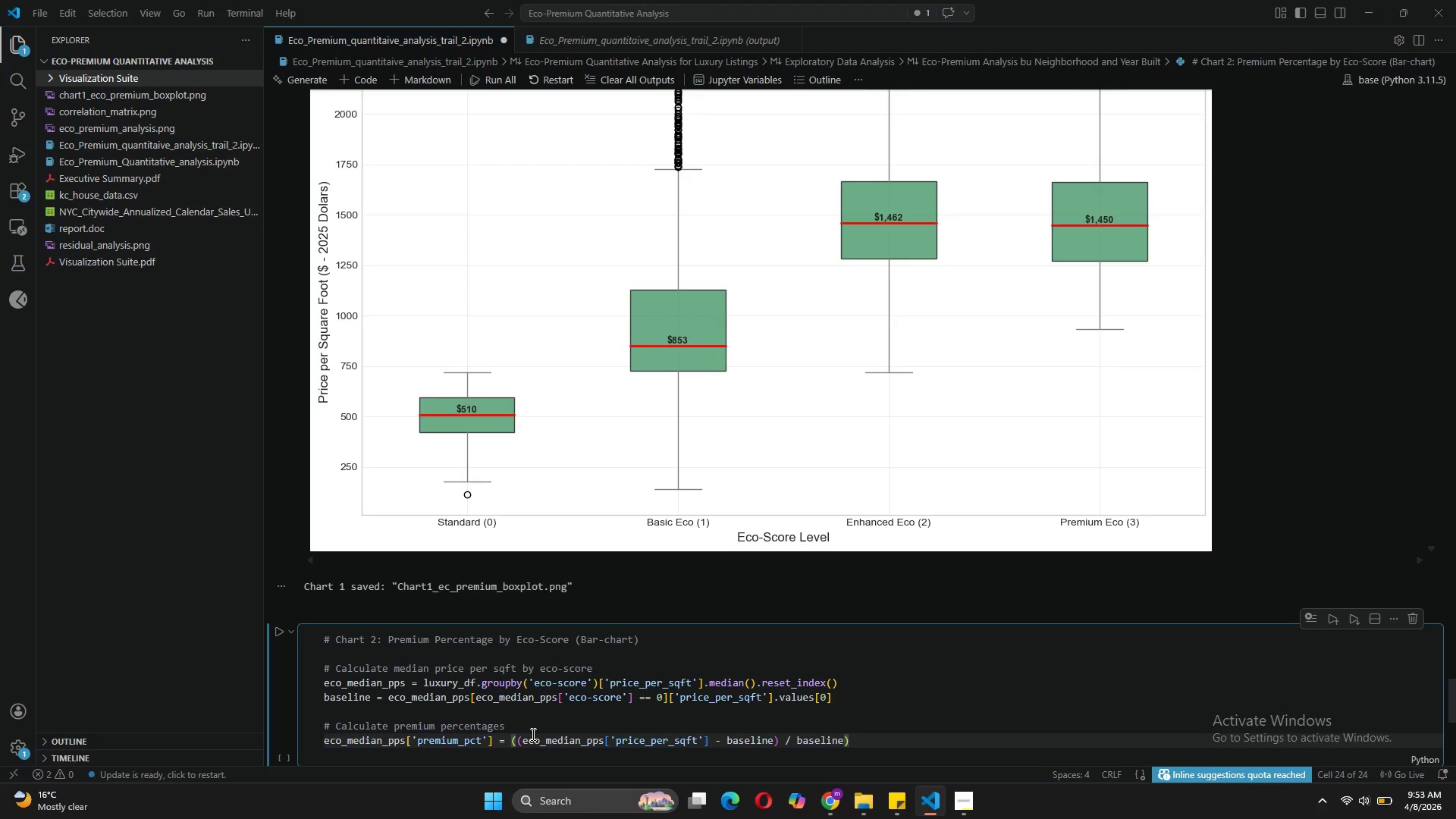 
type( * 100)
 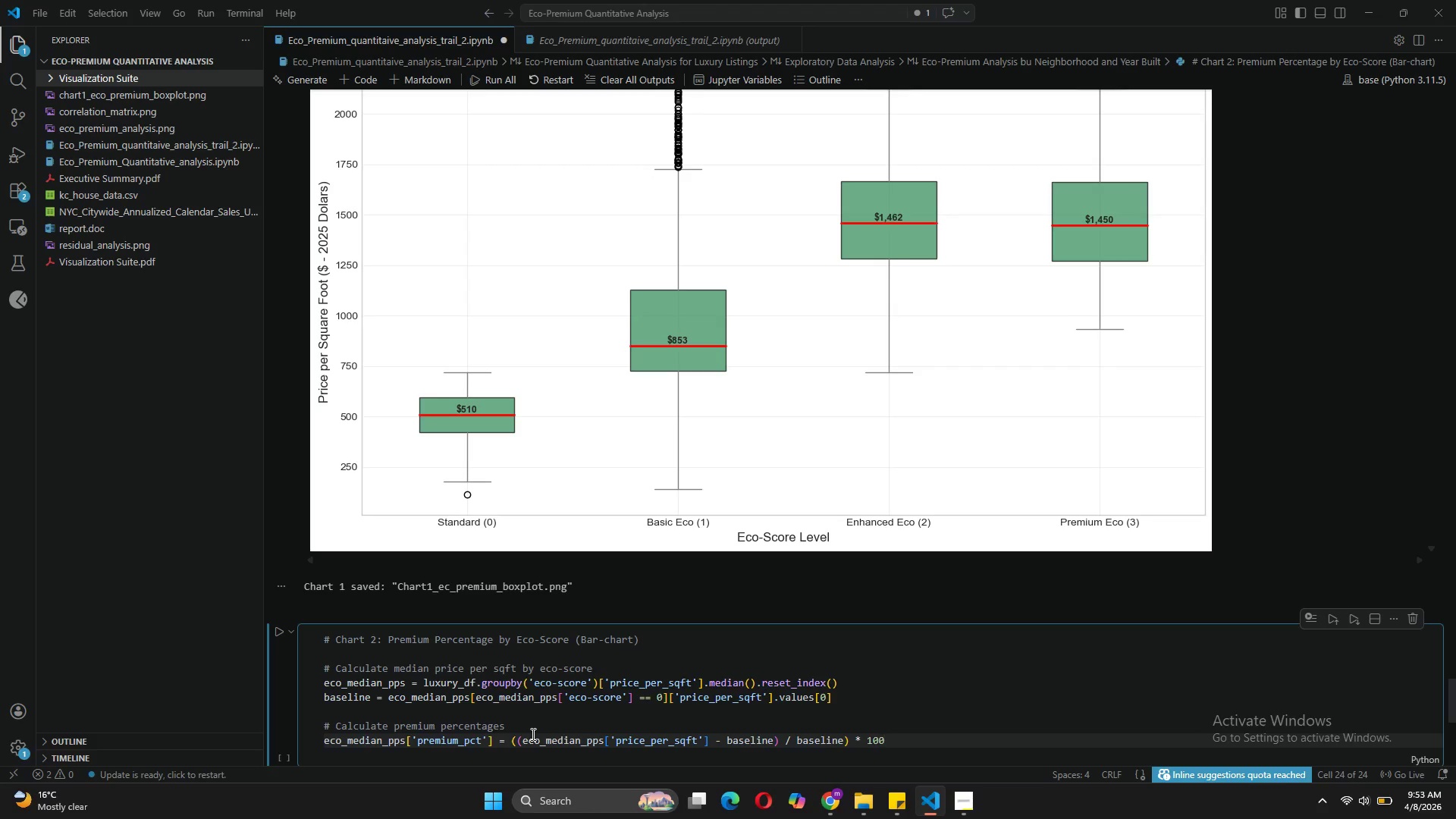 
key(Enter)
 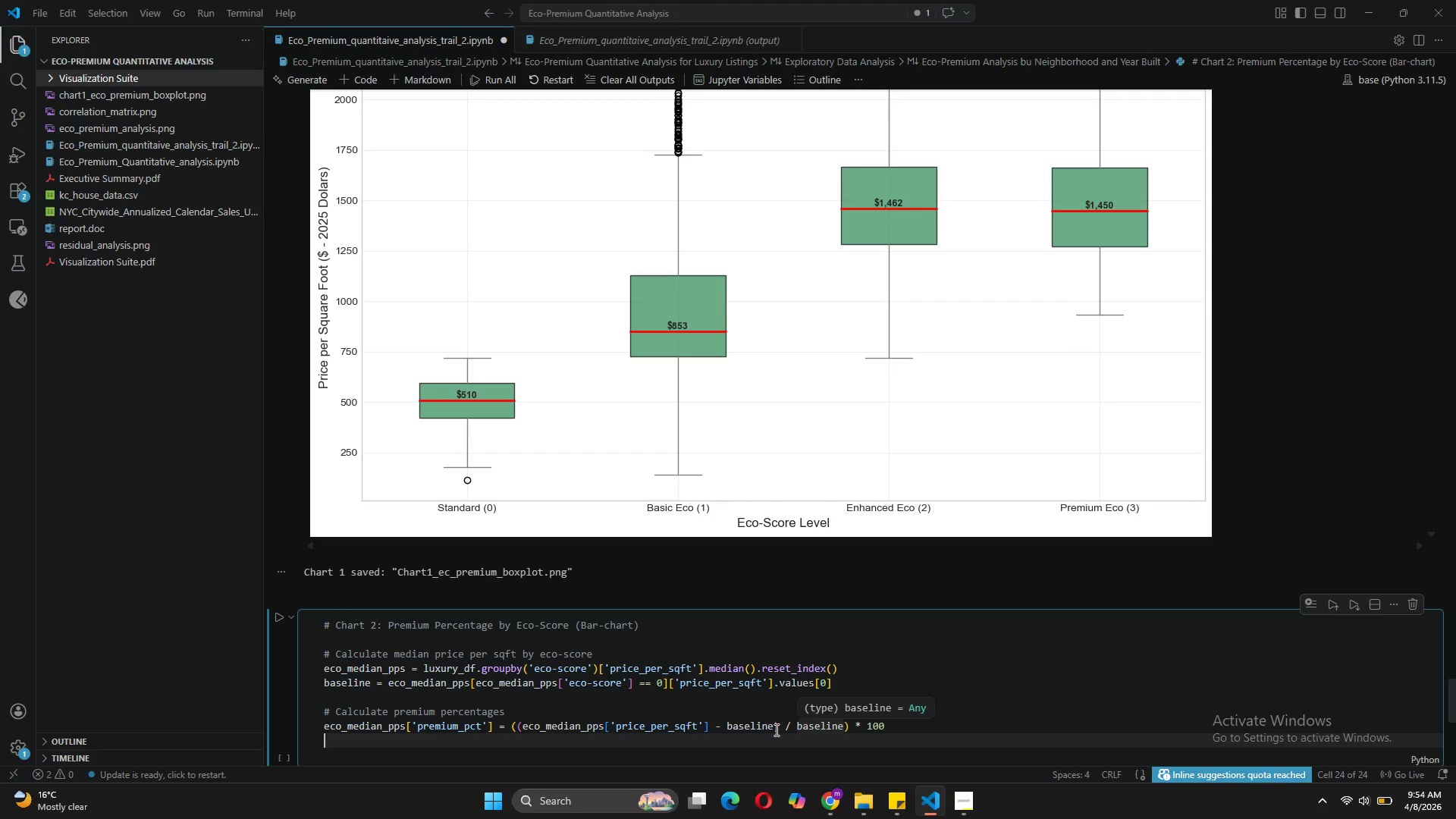 
wait(18.14)
 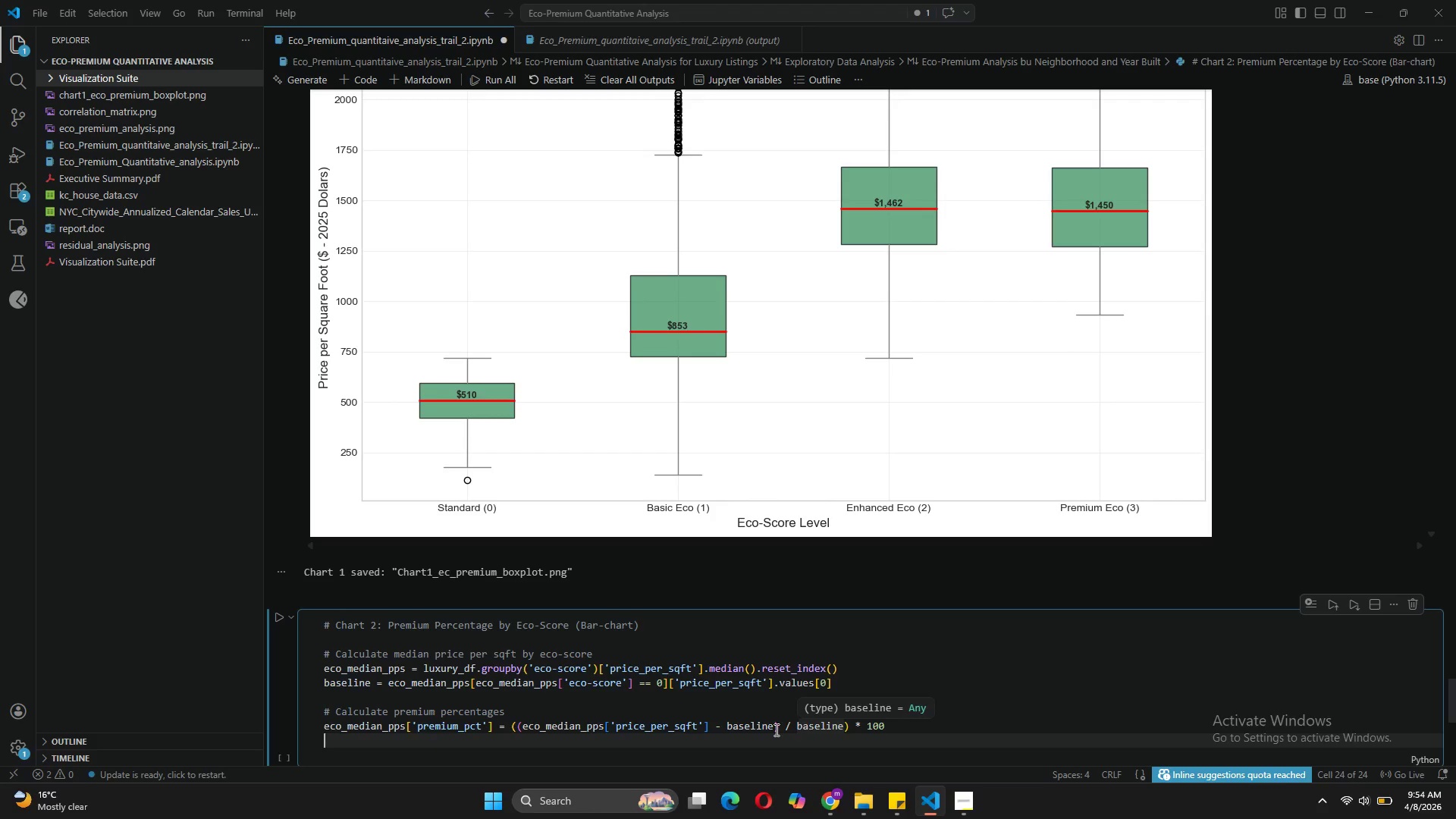 
left_click_drag(start_coordinate=[493, 723], to_coordinate=[317, 728])
 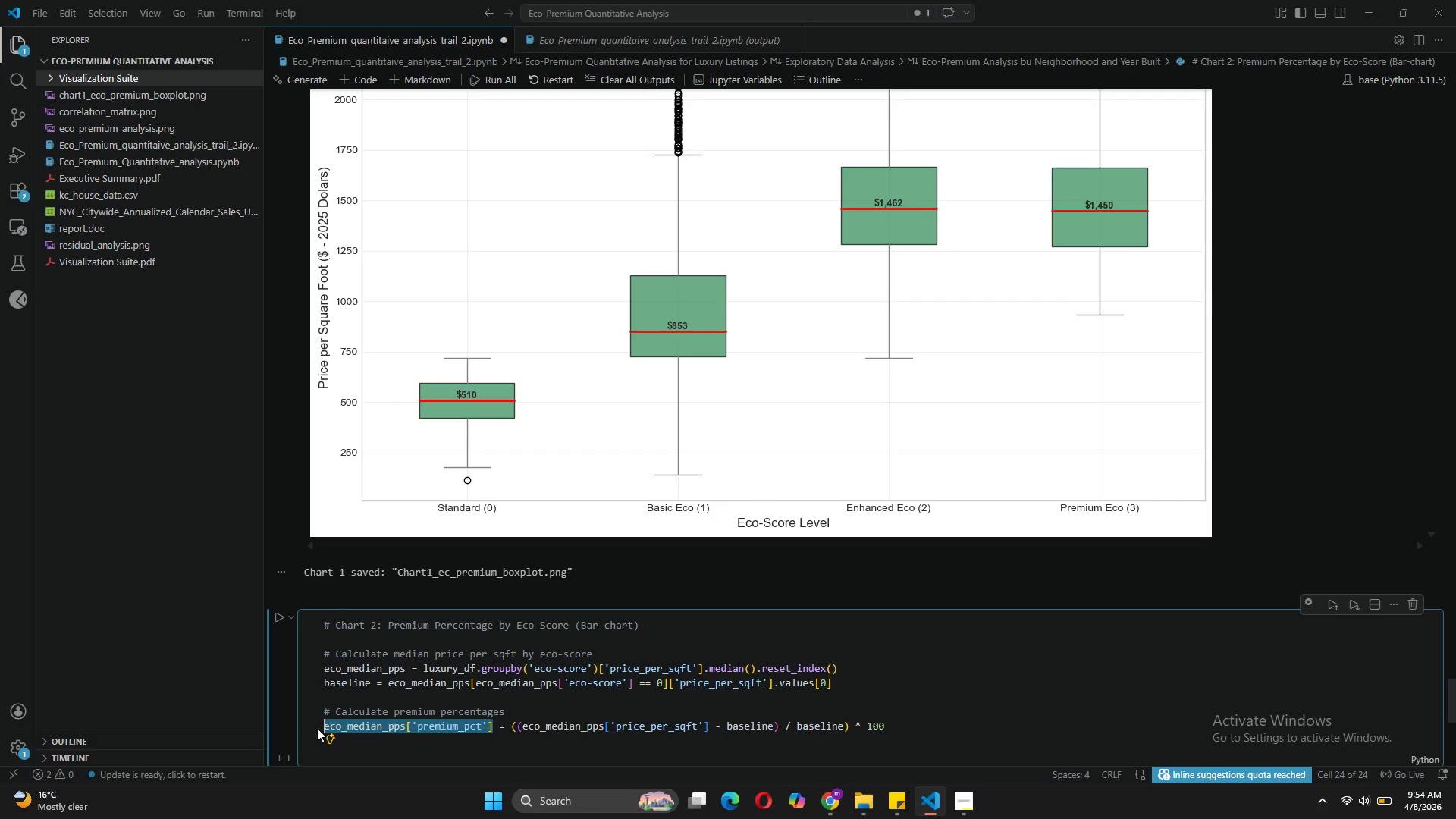 
key(Control+C)
 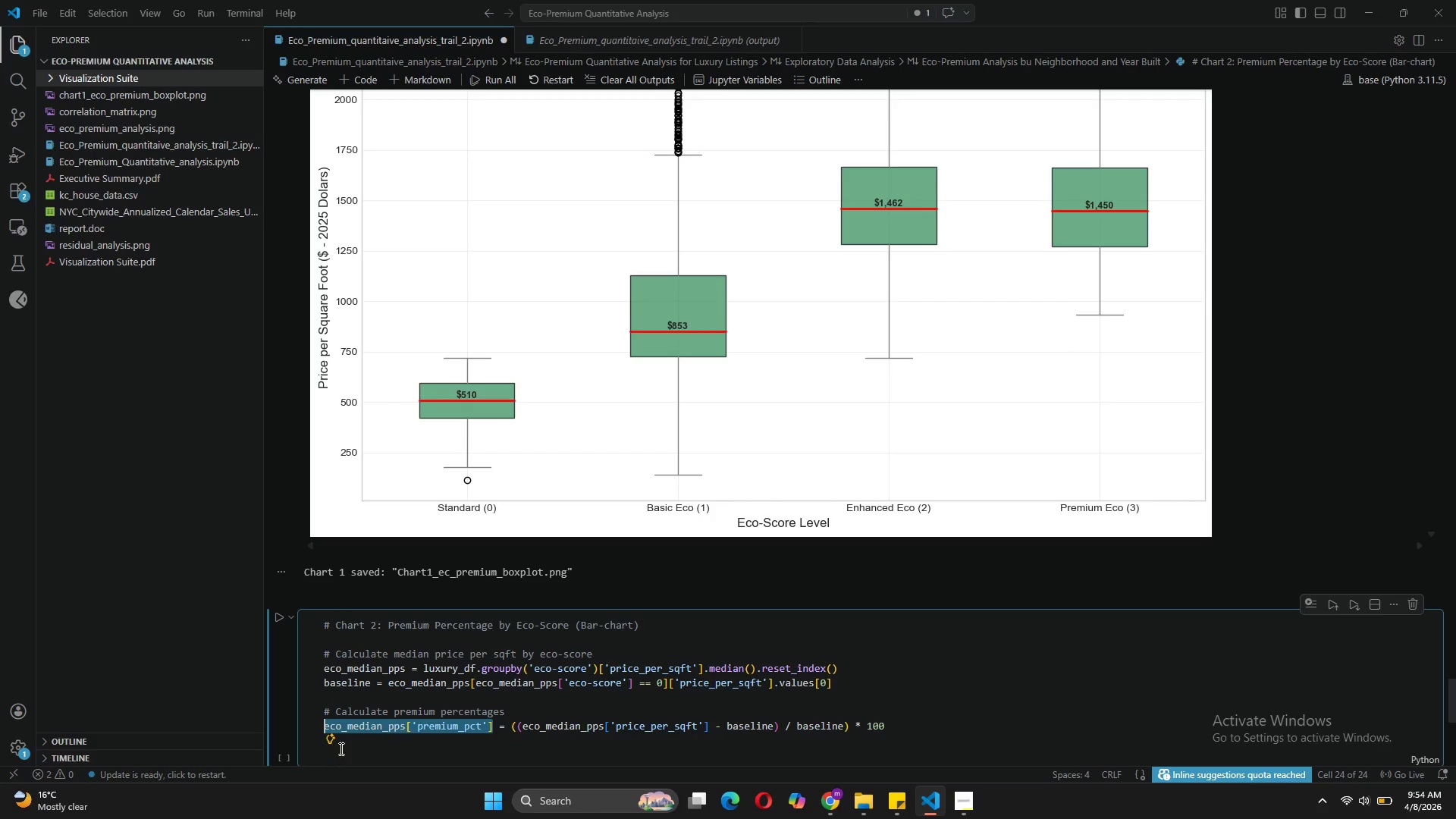 
left_click([340, 748])
 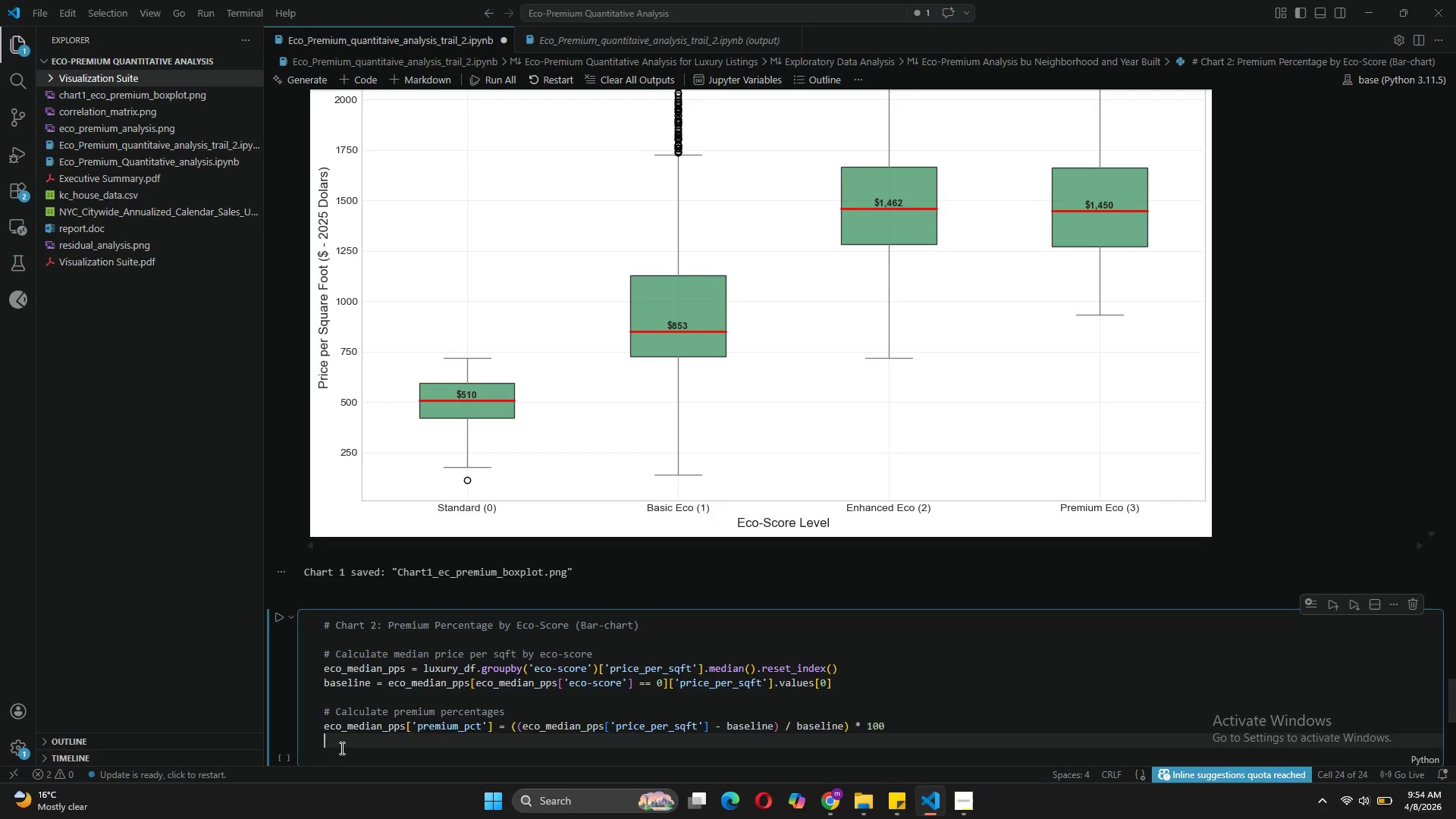 
key(Control+V)
 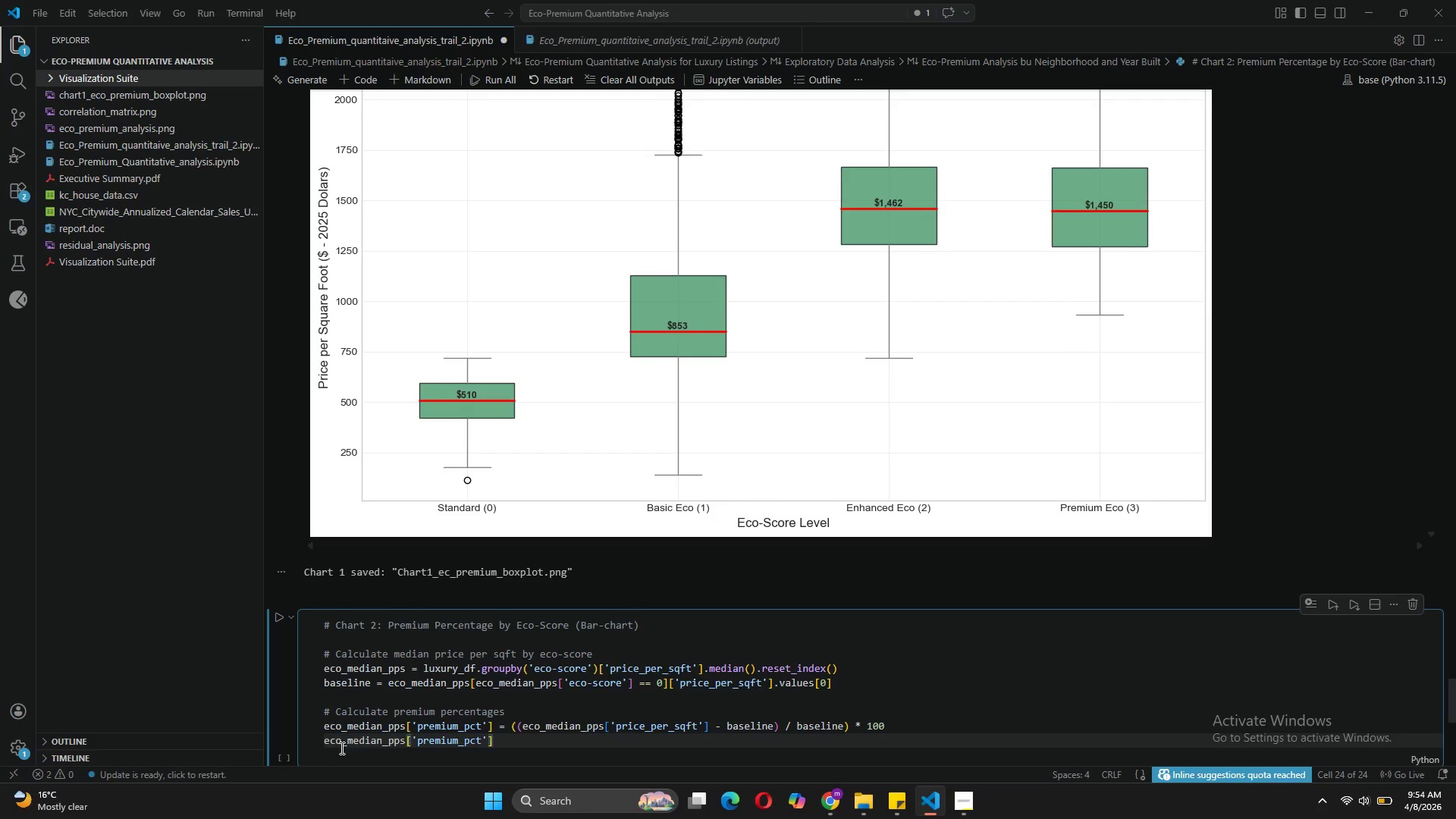 
key(Space)
 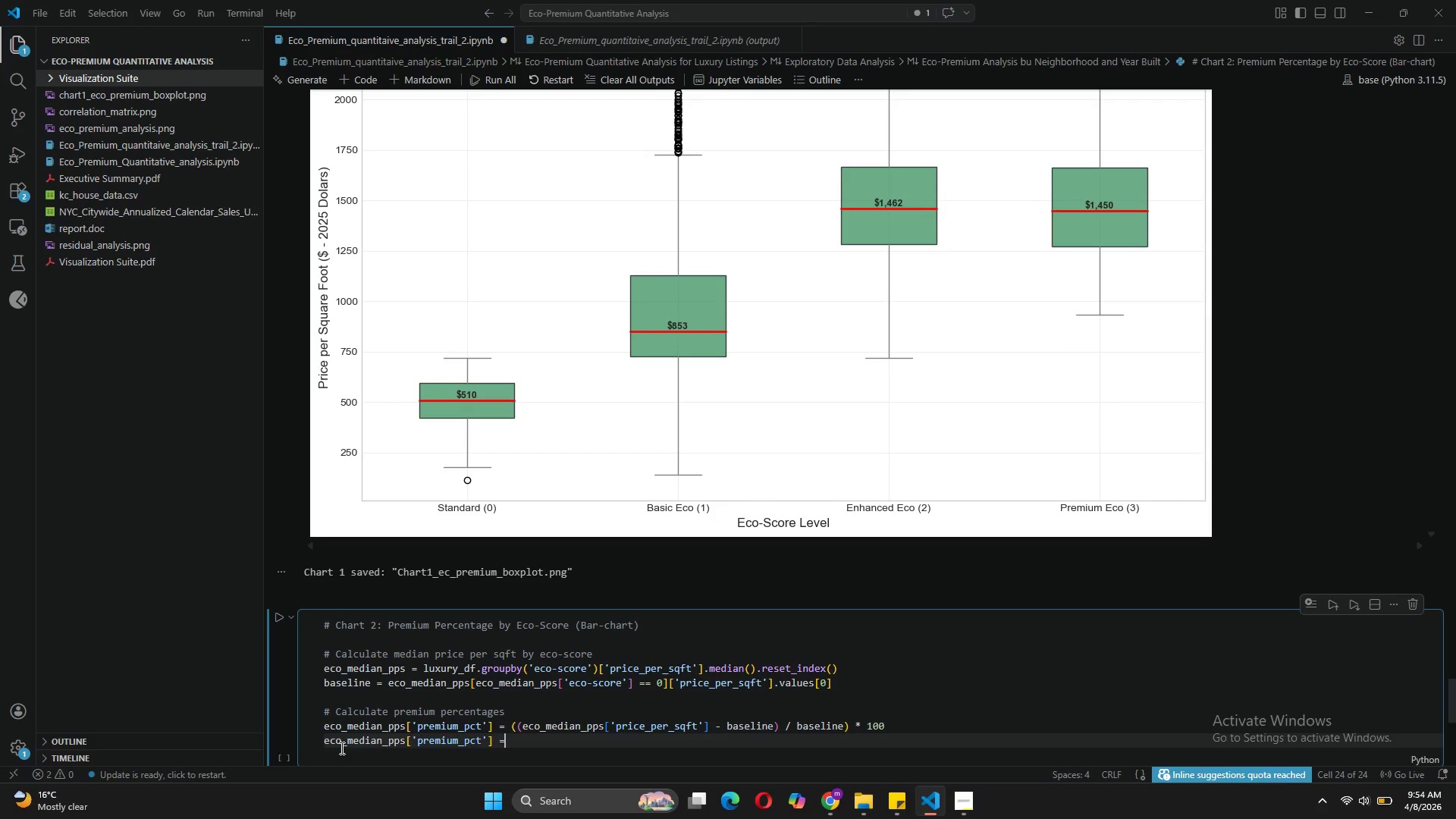 
key(Equal)
 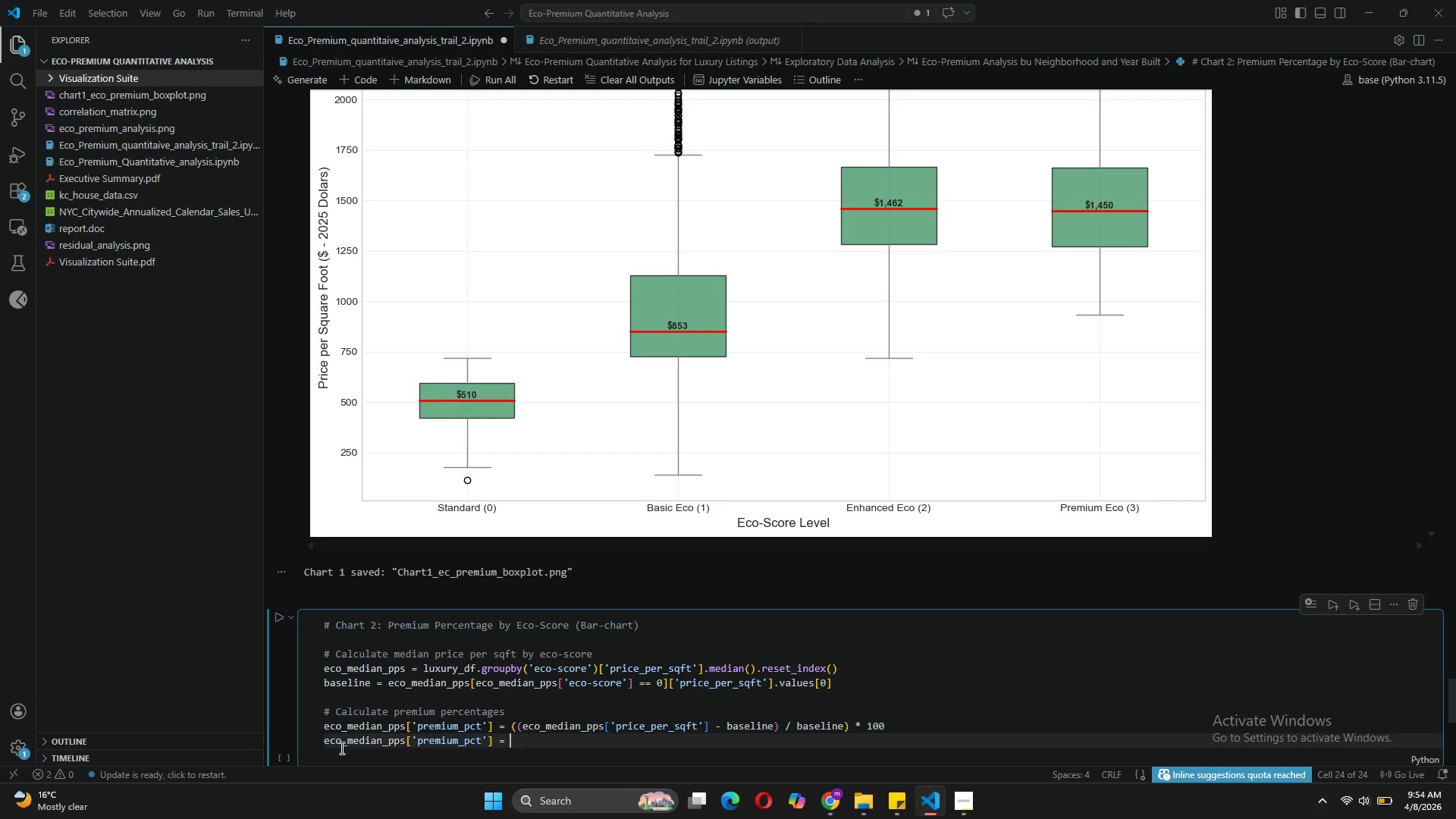 
key(Space)
 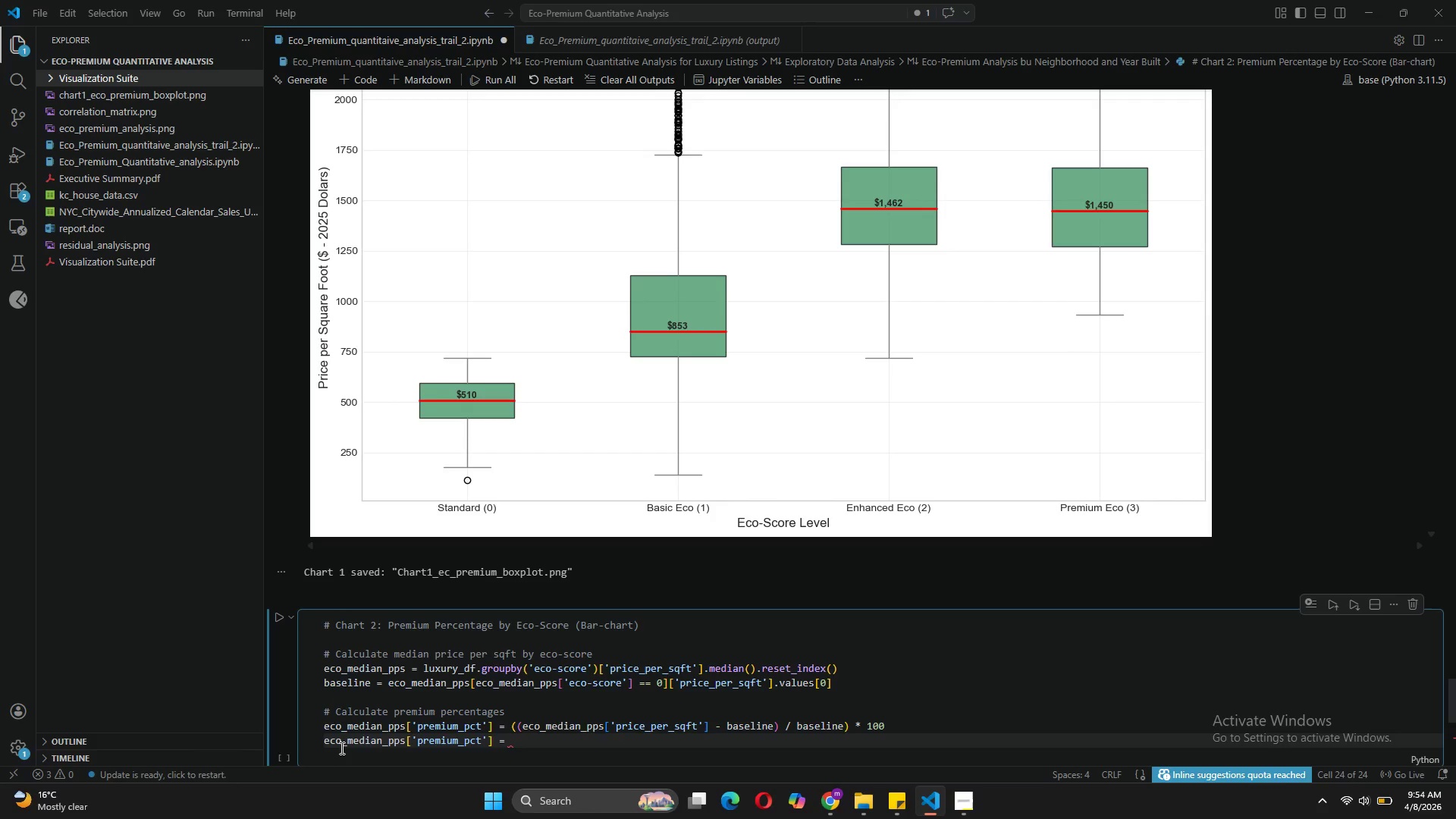 
key(Control+V)
 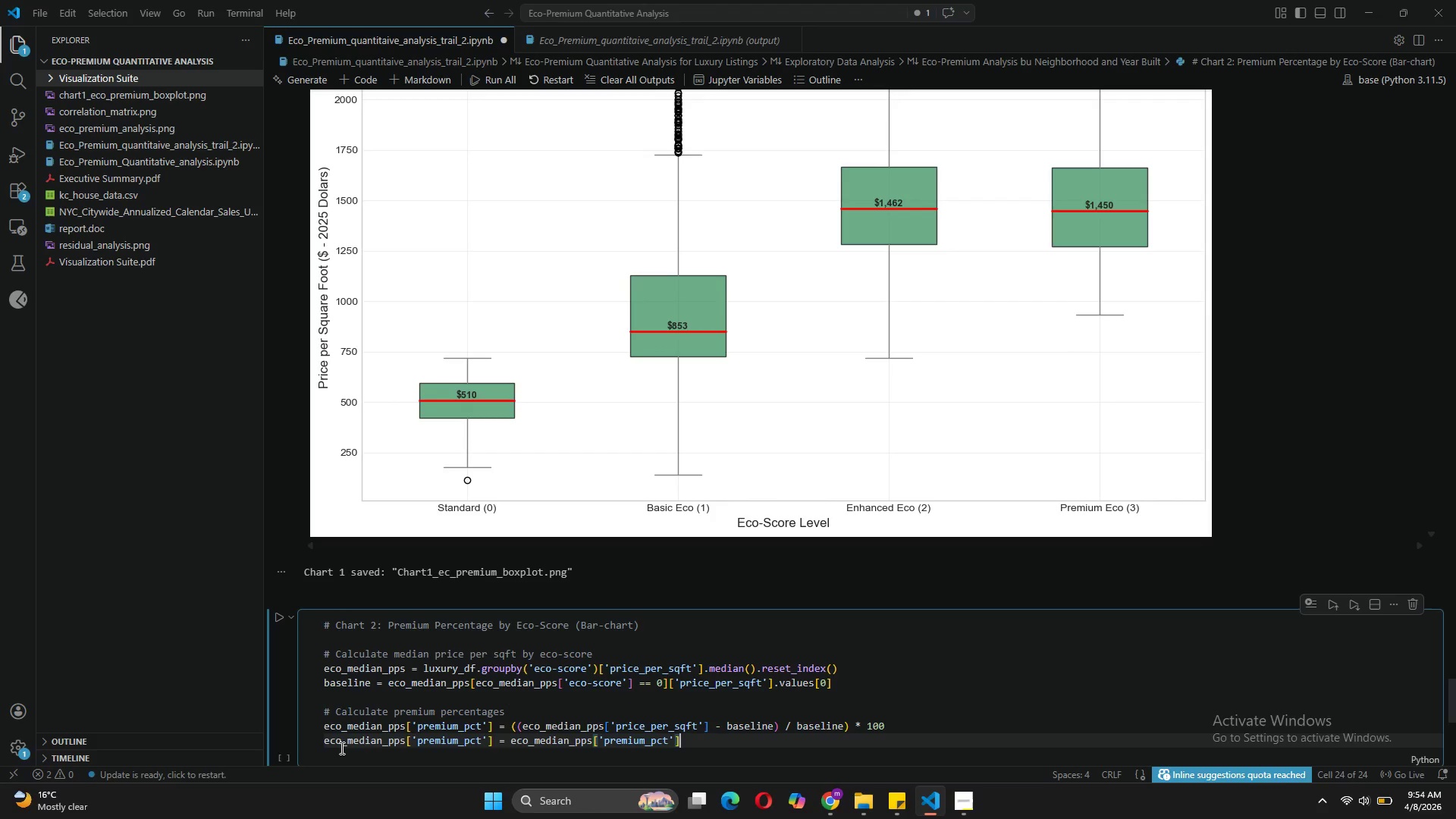 
type(.round(1)
 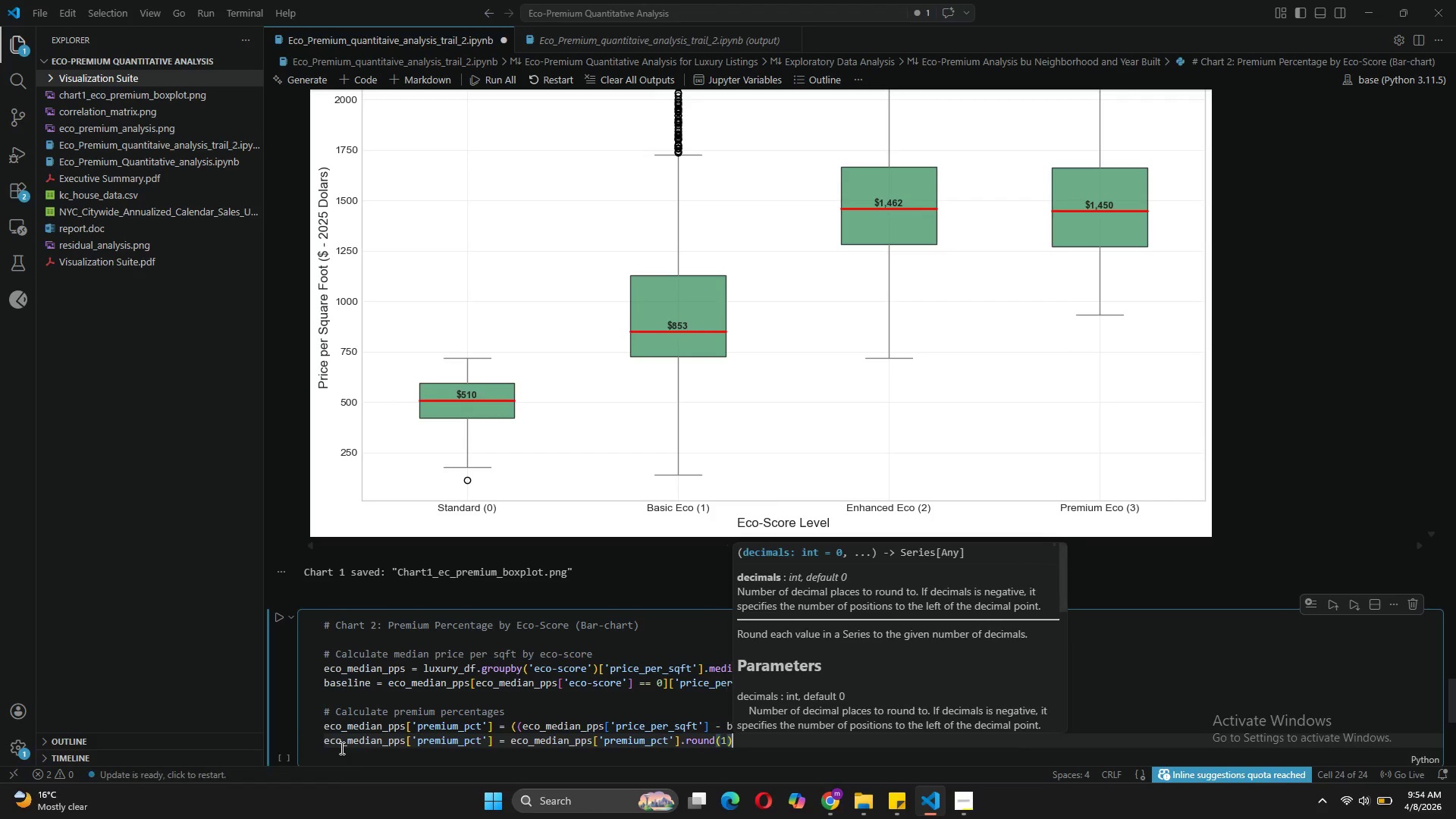 
 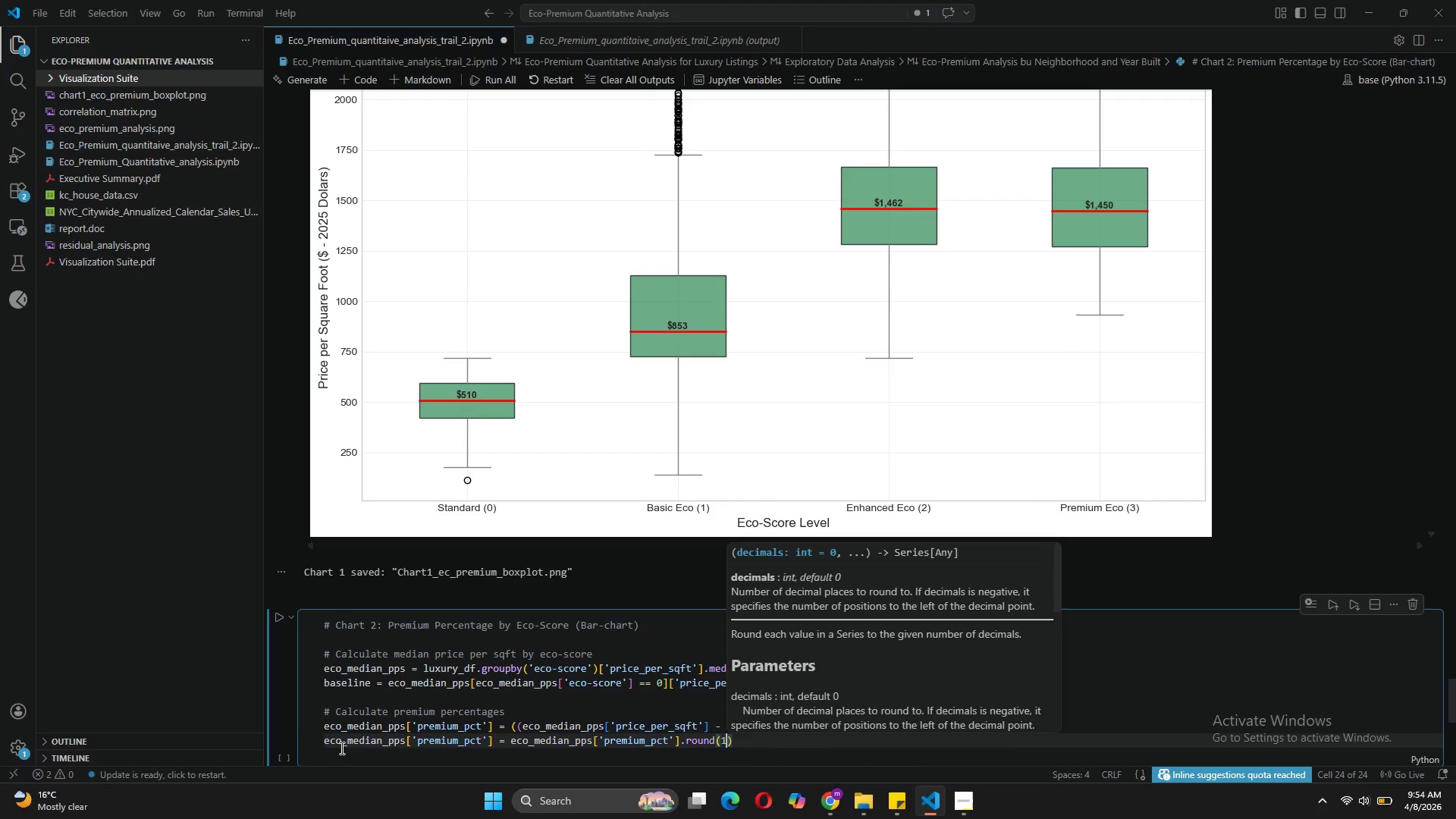 
key(ArrowRight)
 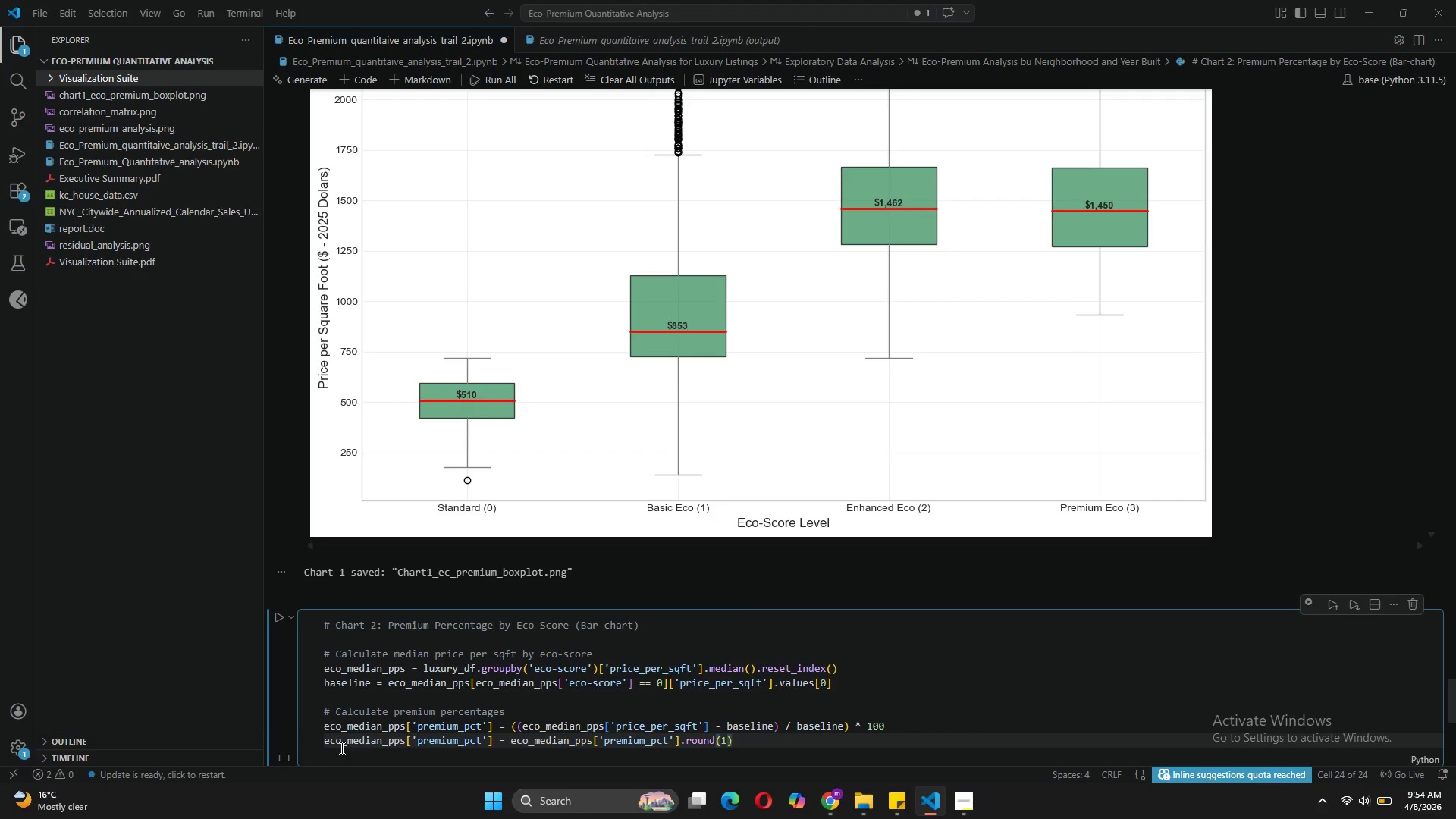 
key(Enter)
 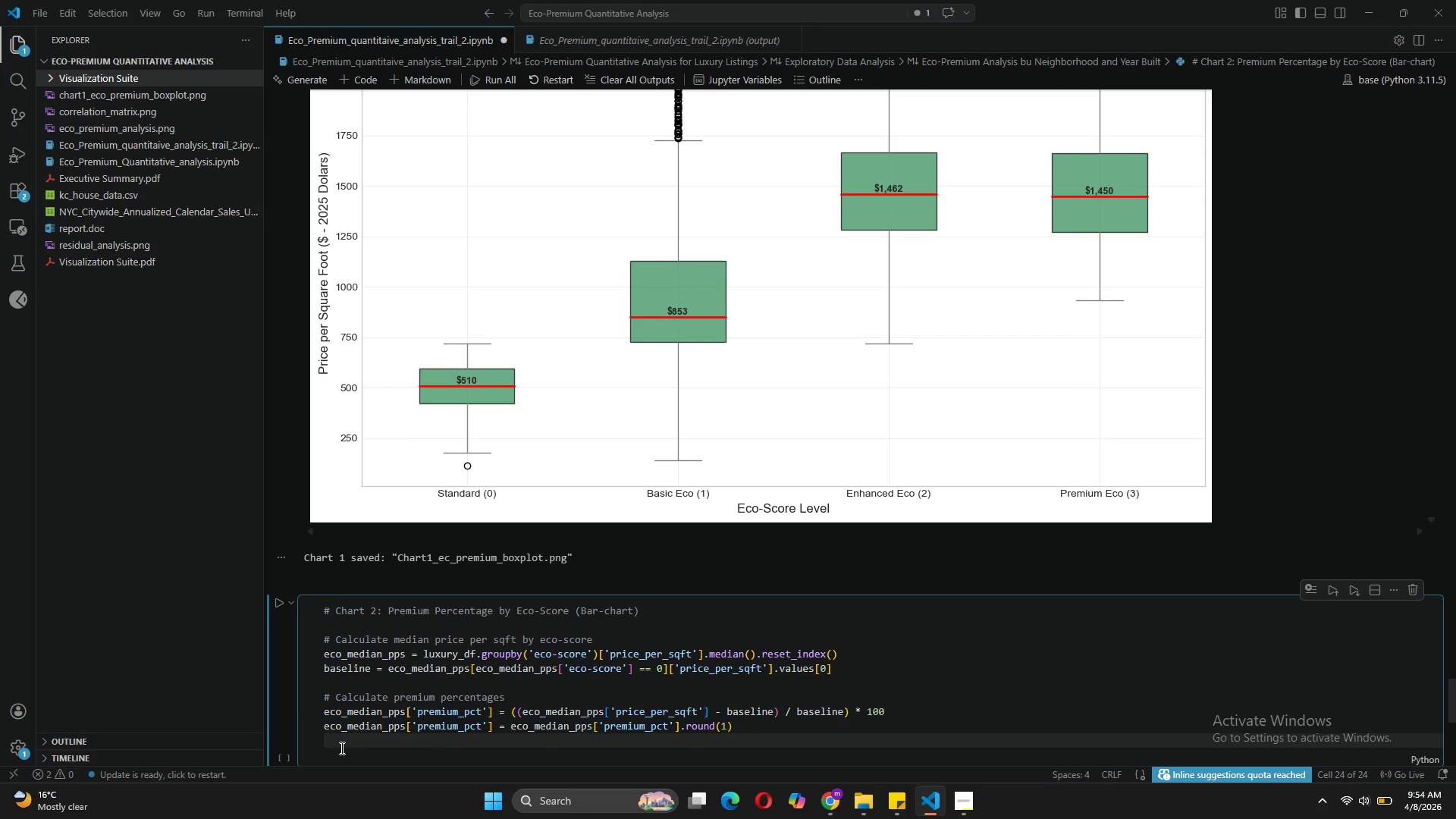 
wait(29.45)
 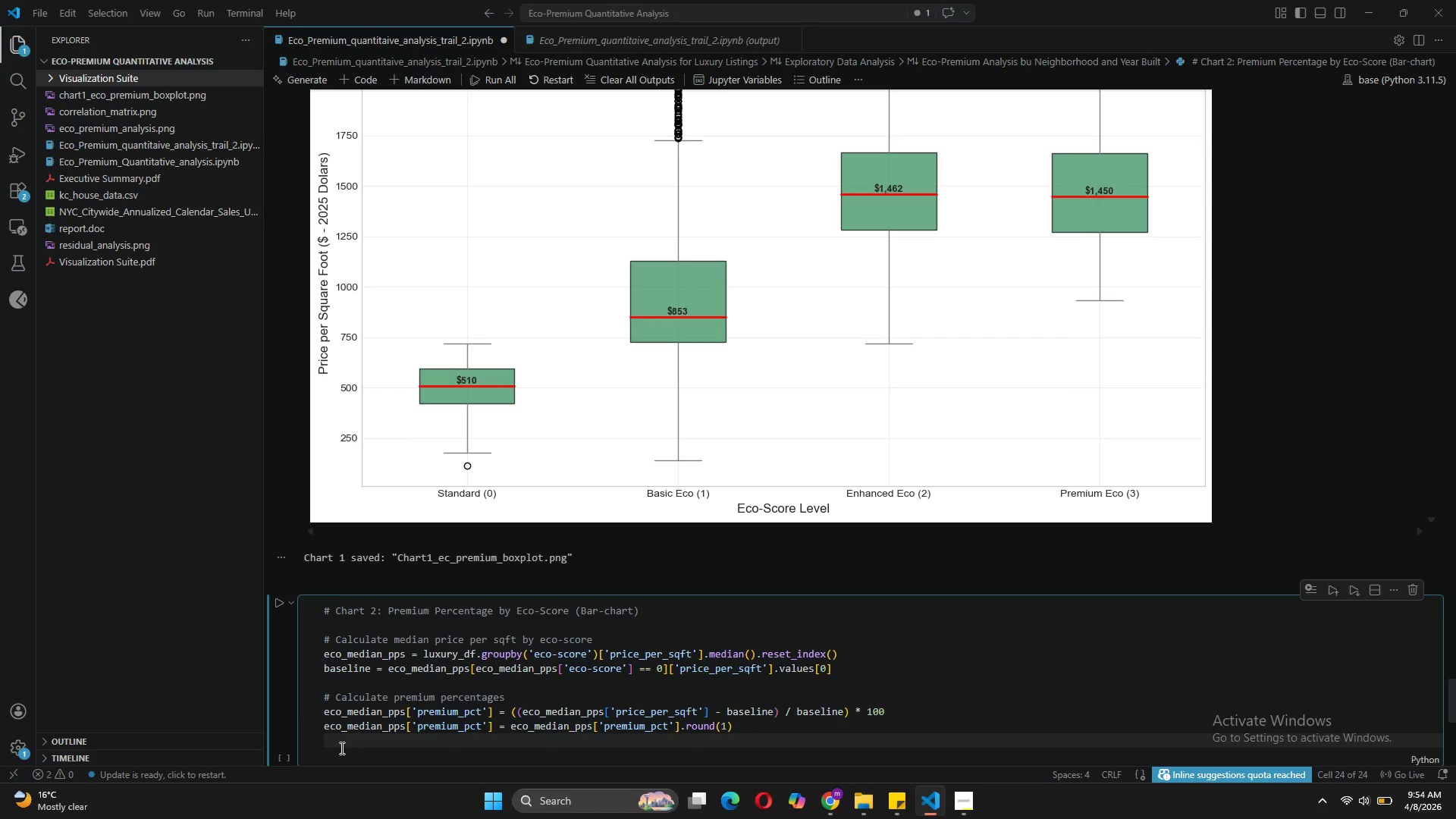 
key(Enter)
 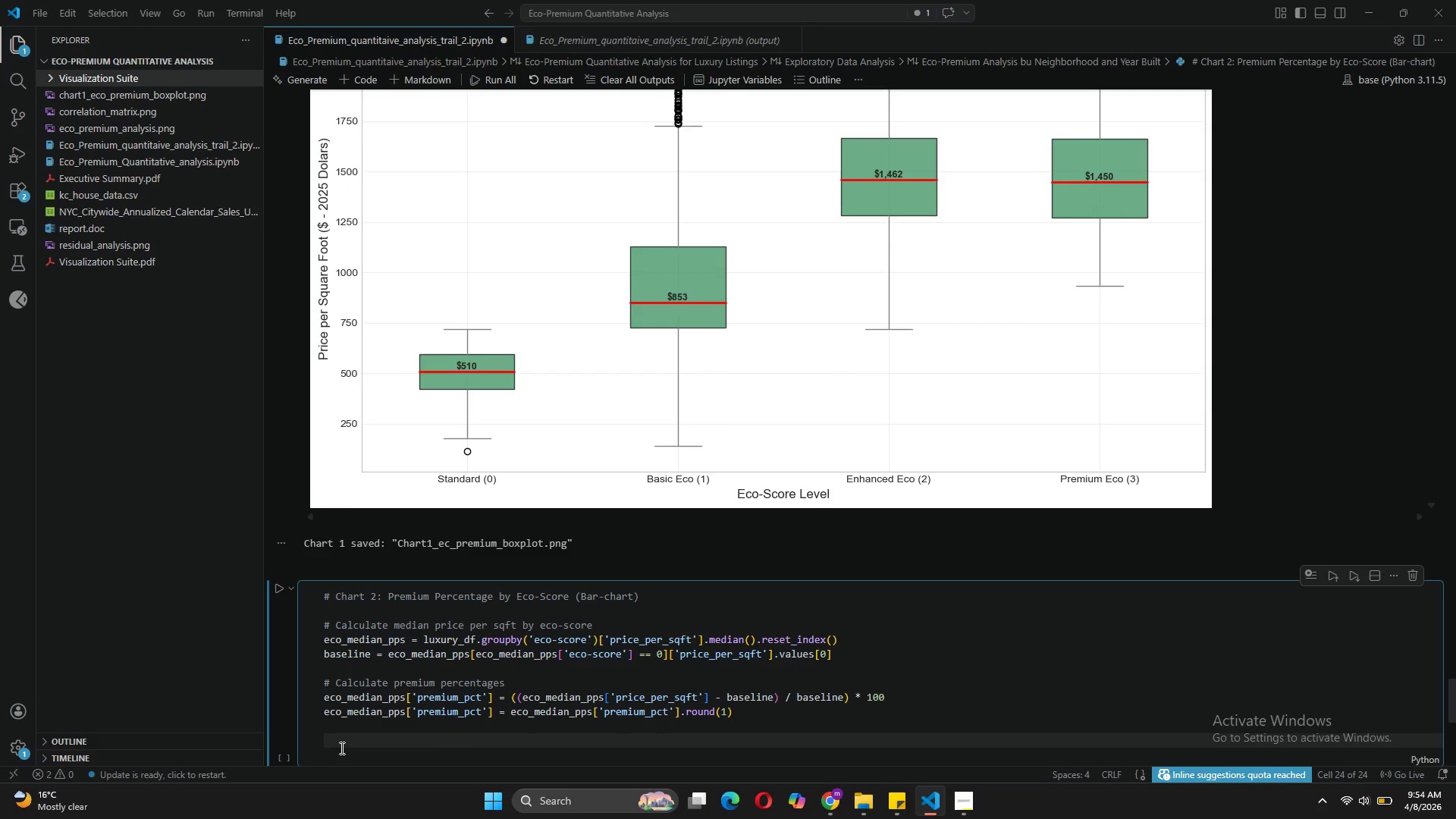 
type(fig, ax = plt.subplots(figsize=(10,6)
 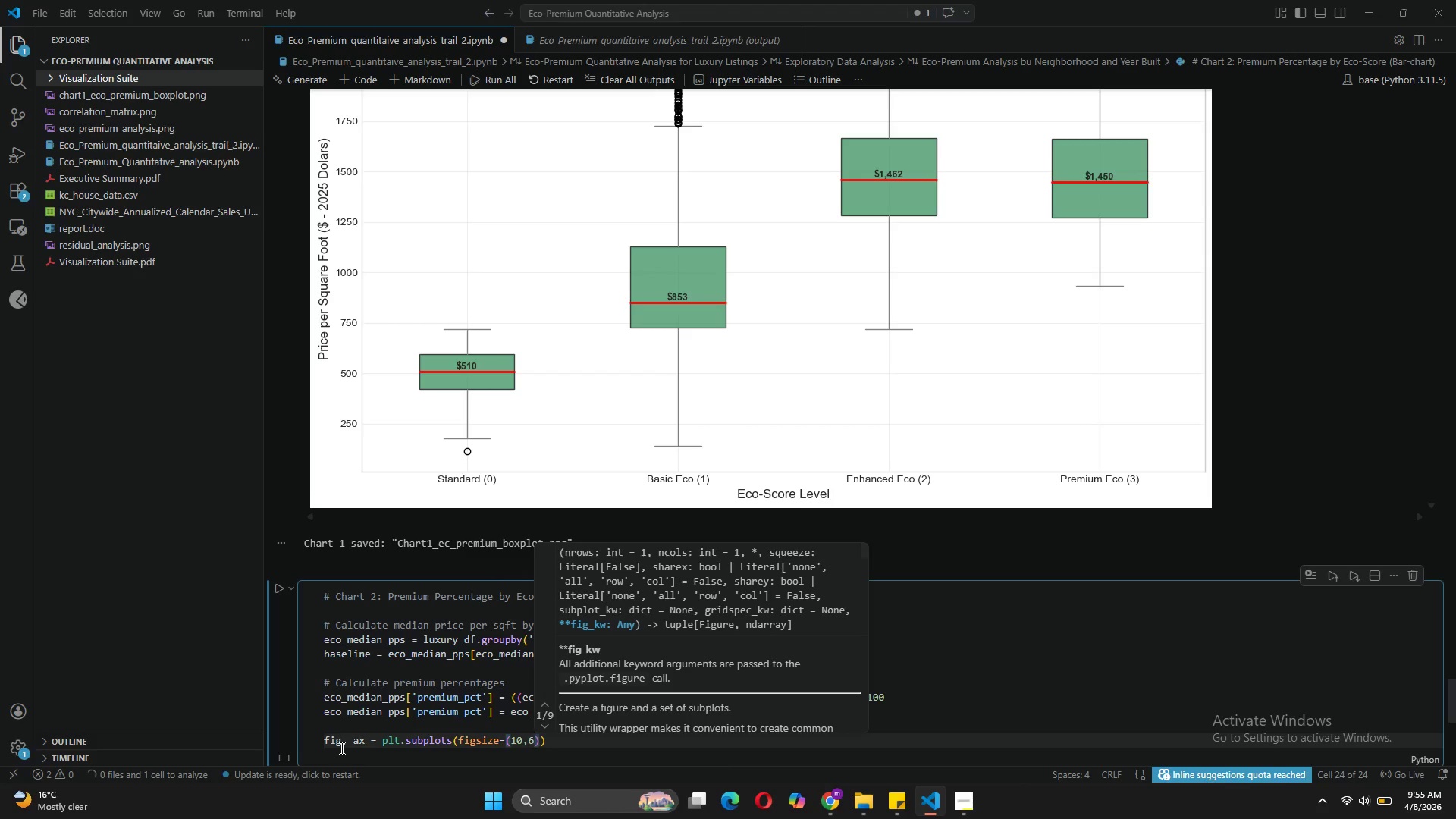 
wait(5.3)
 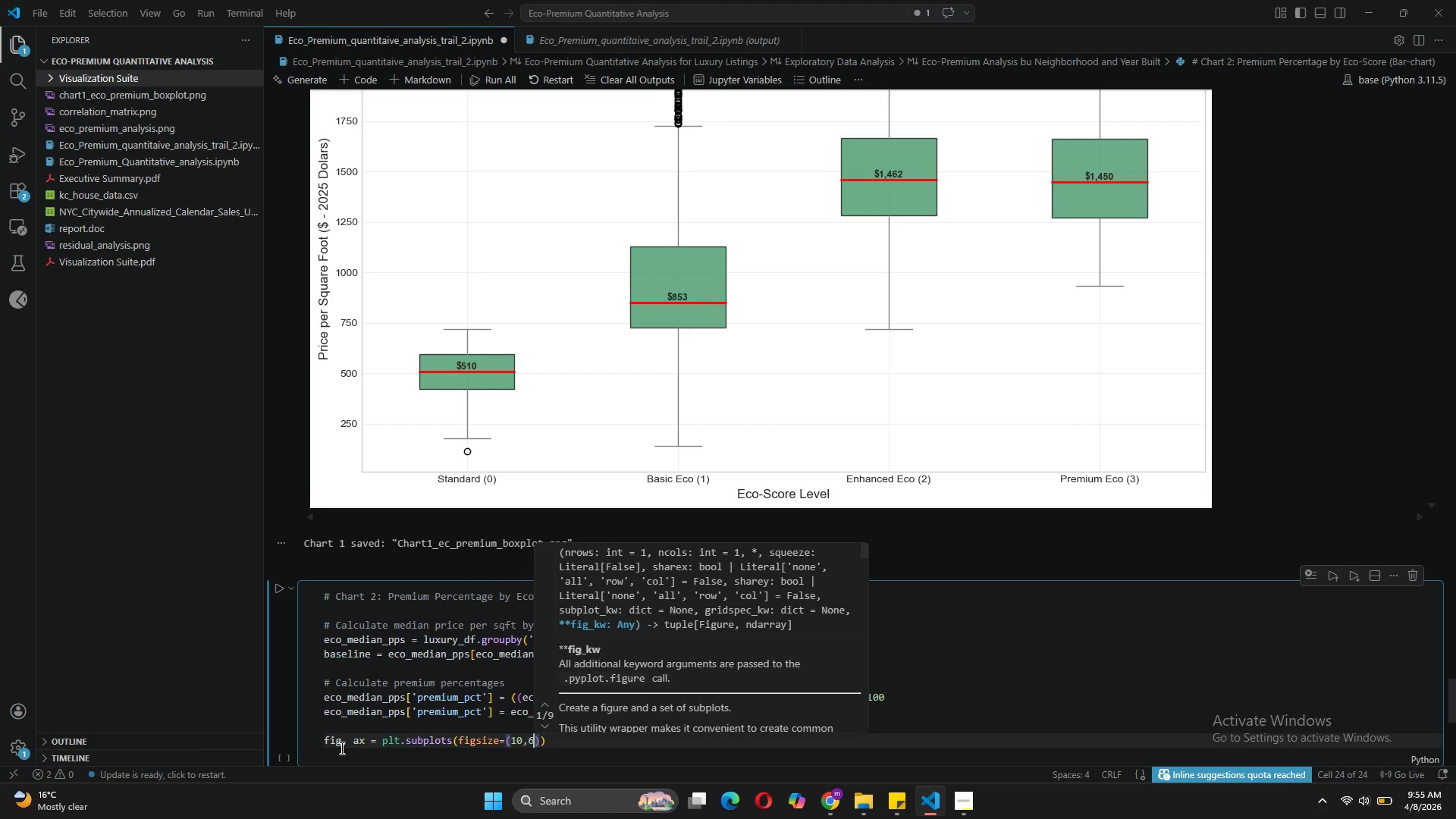 
key(ArrowLeft)
 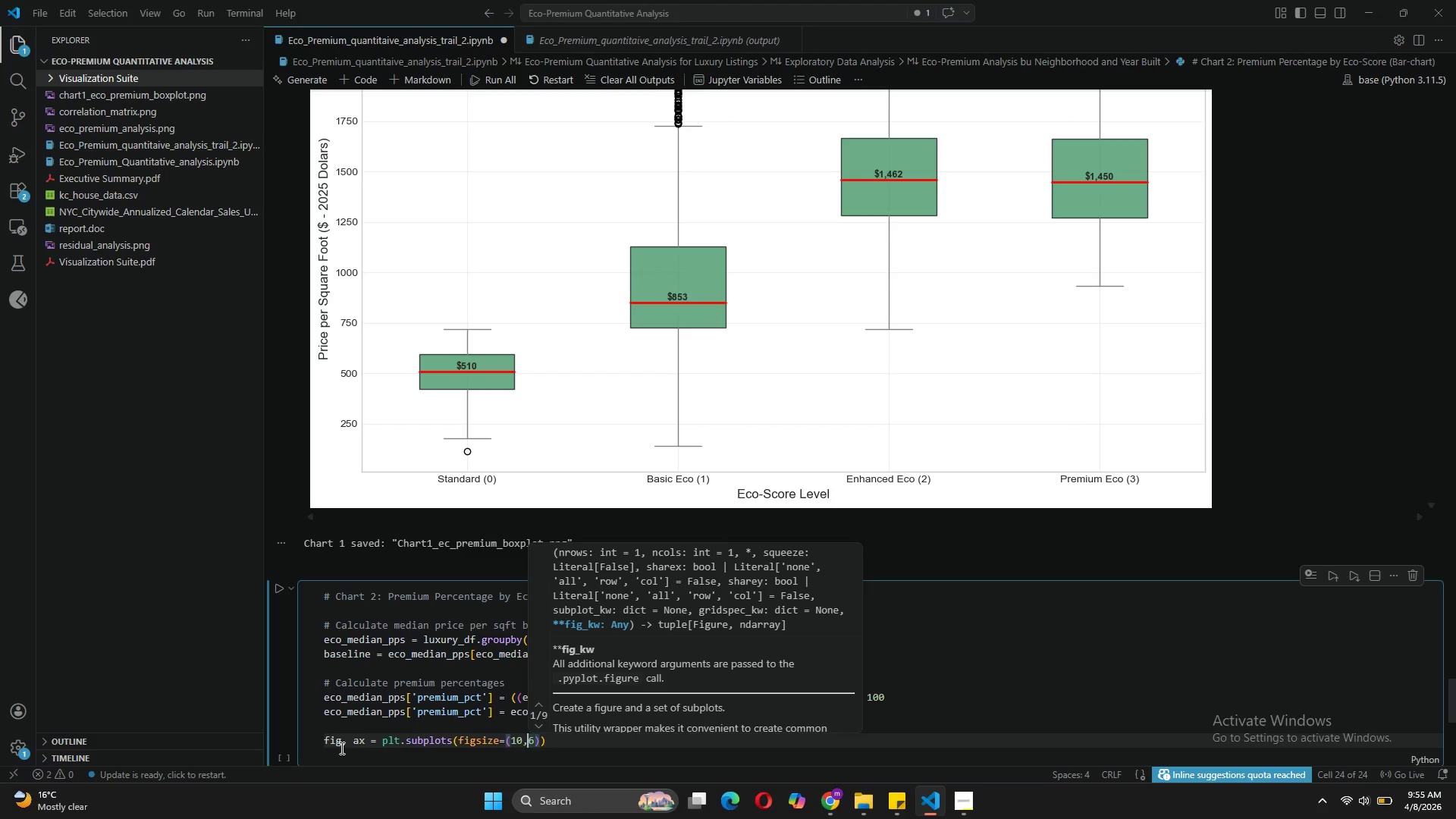 
key(Space)
 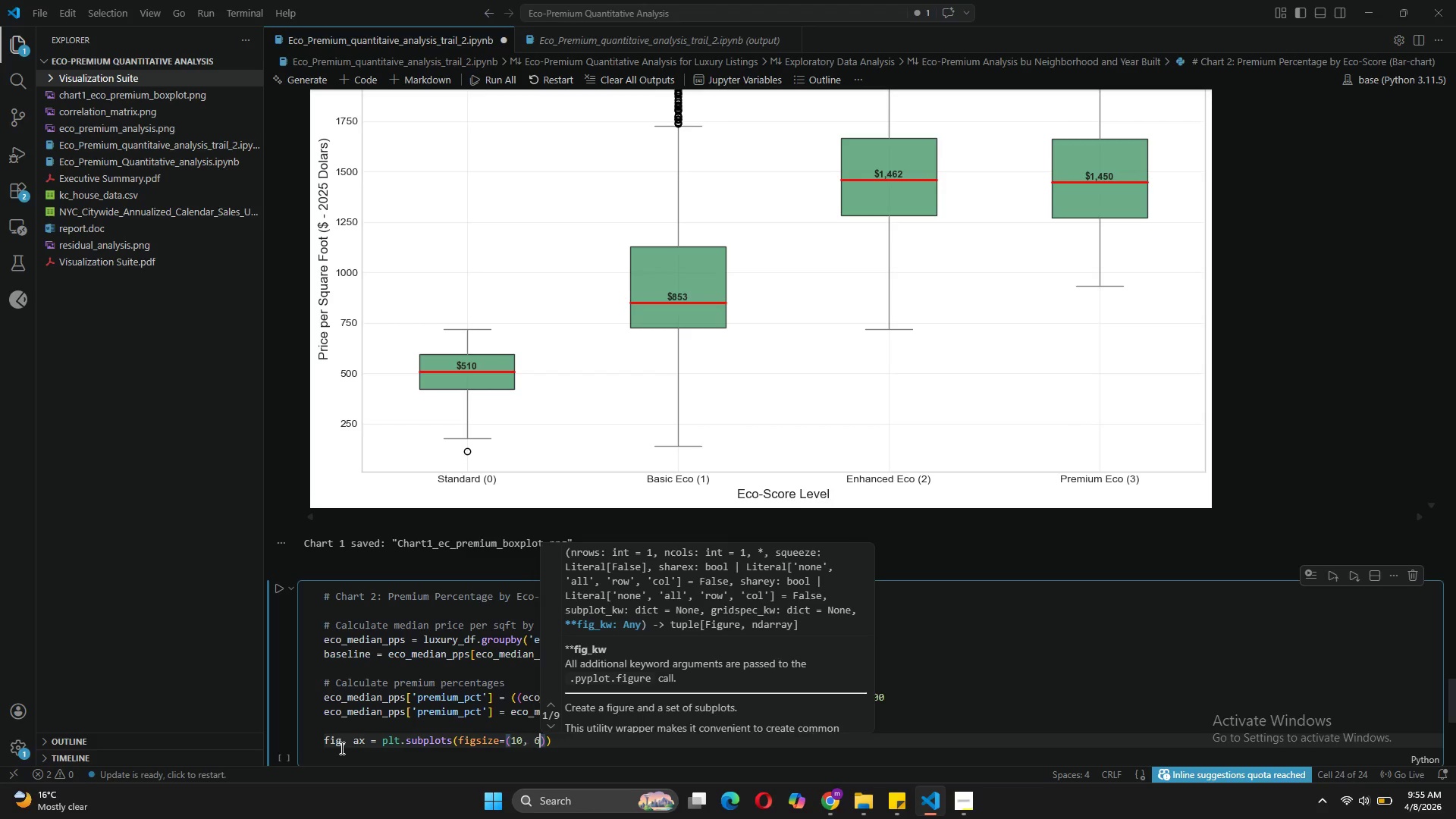 
key(ArrowRight)
 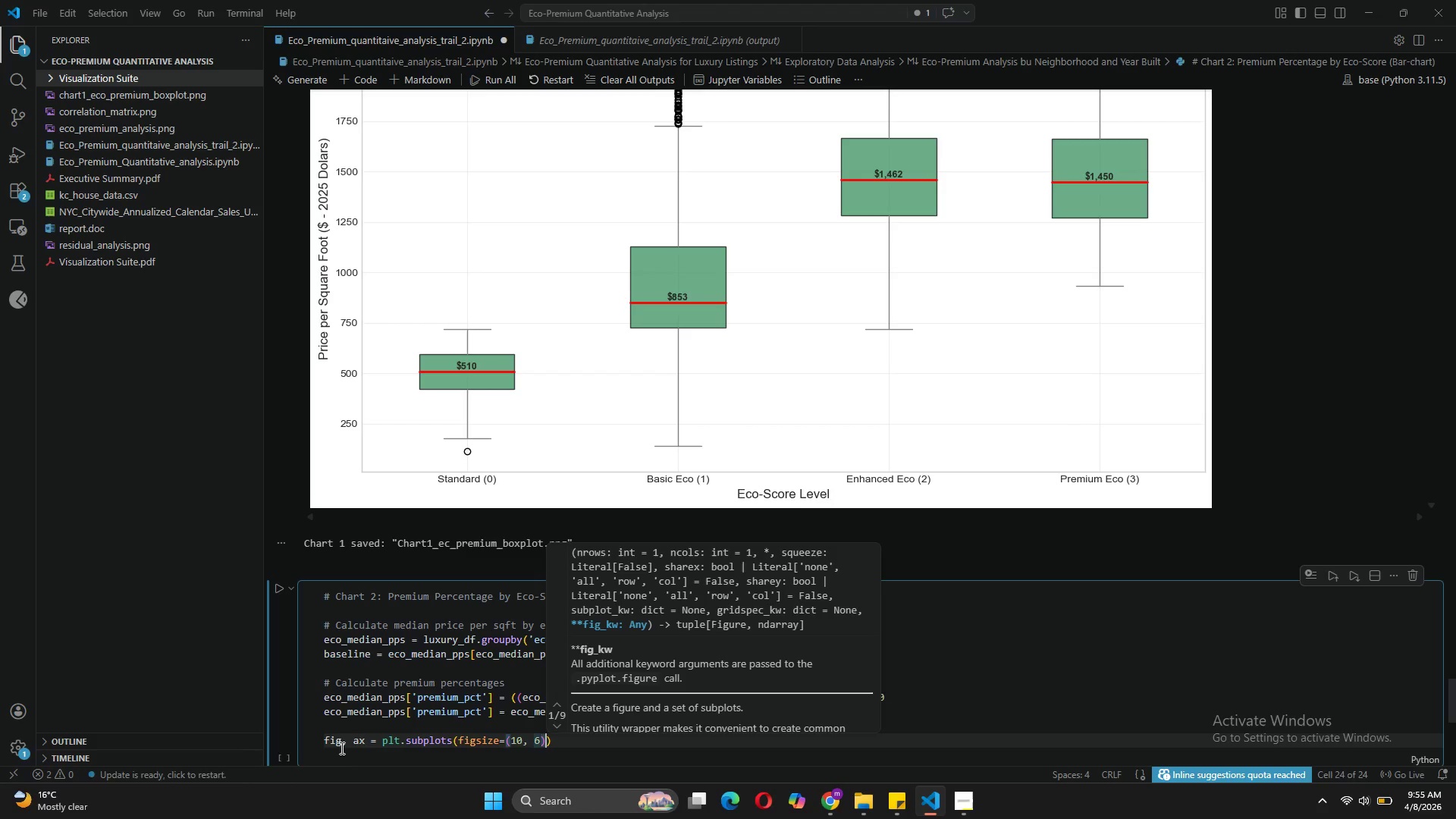 
key(ArrowRight)
 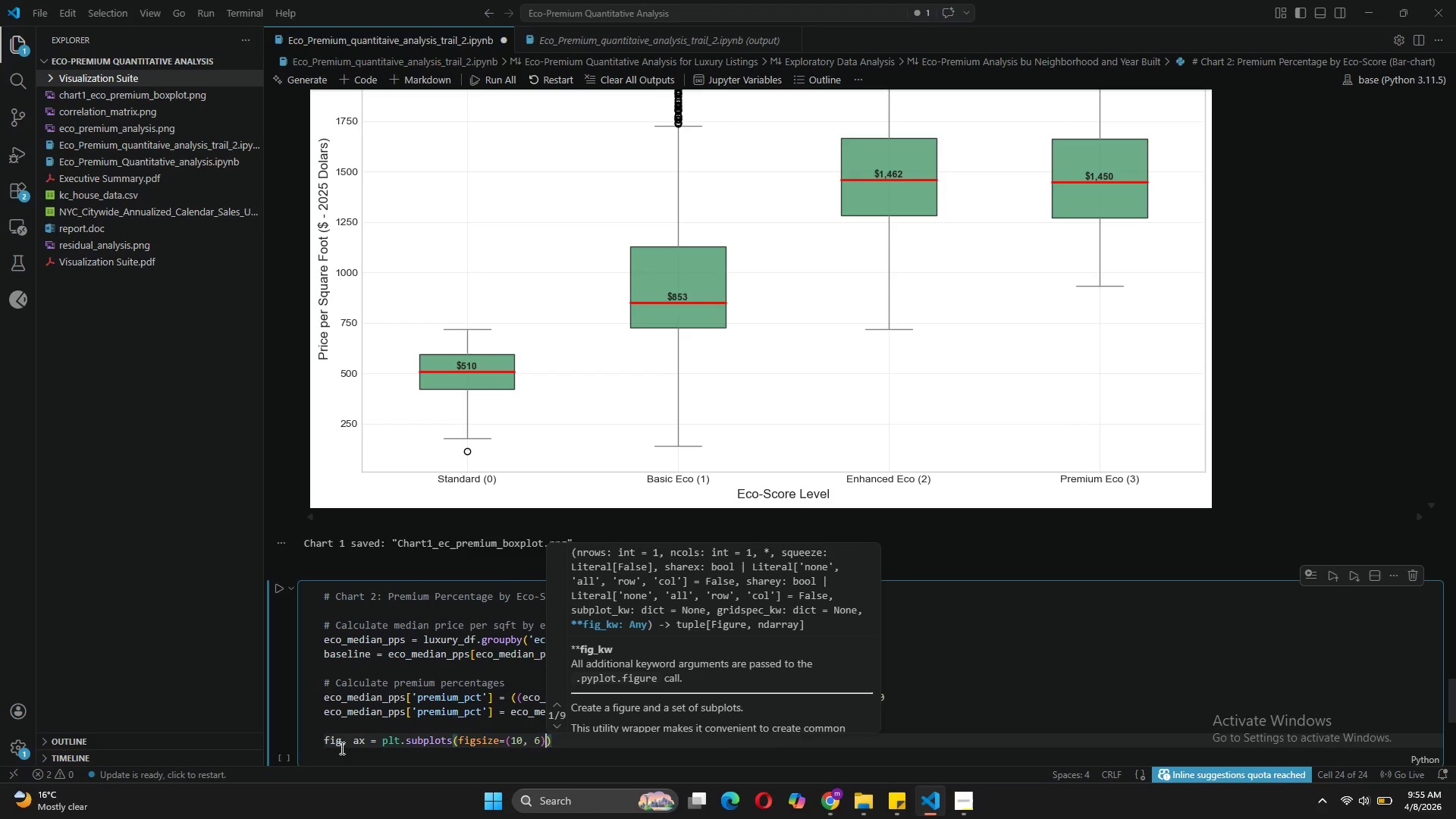 
key(ArrowRight)
 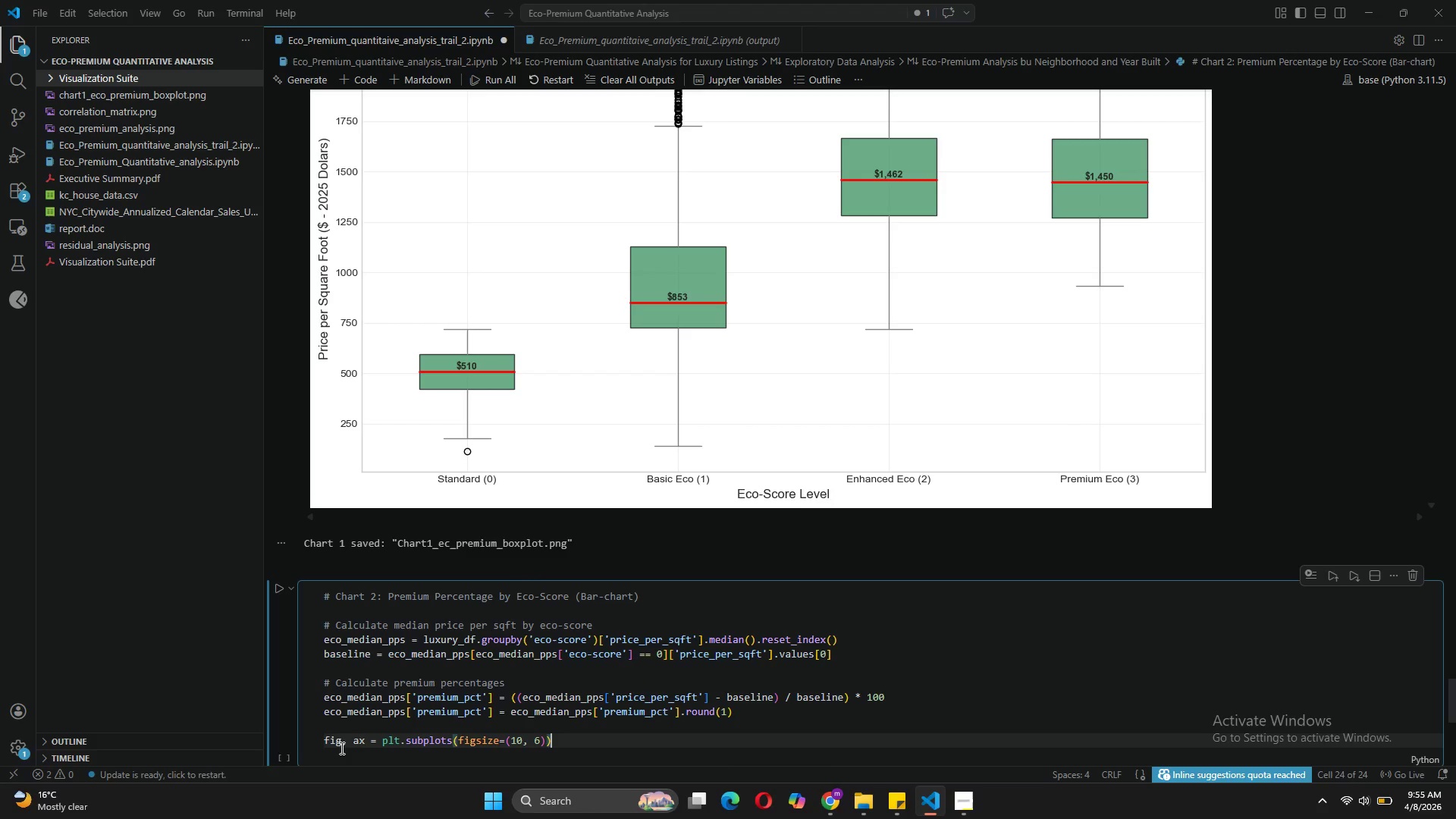 
key(Enter)
 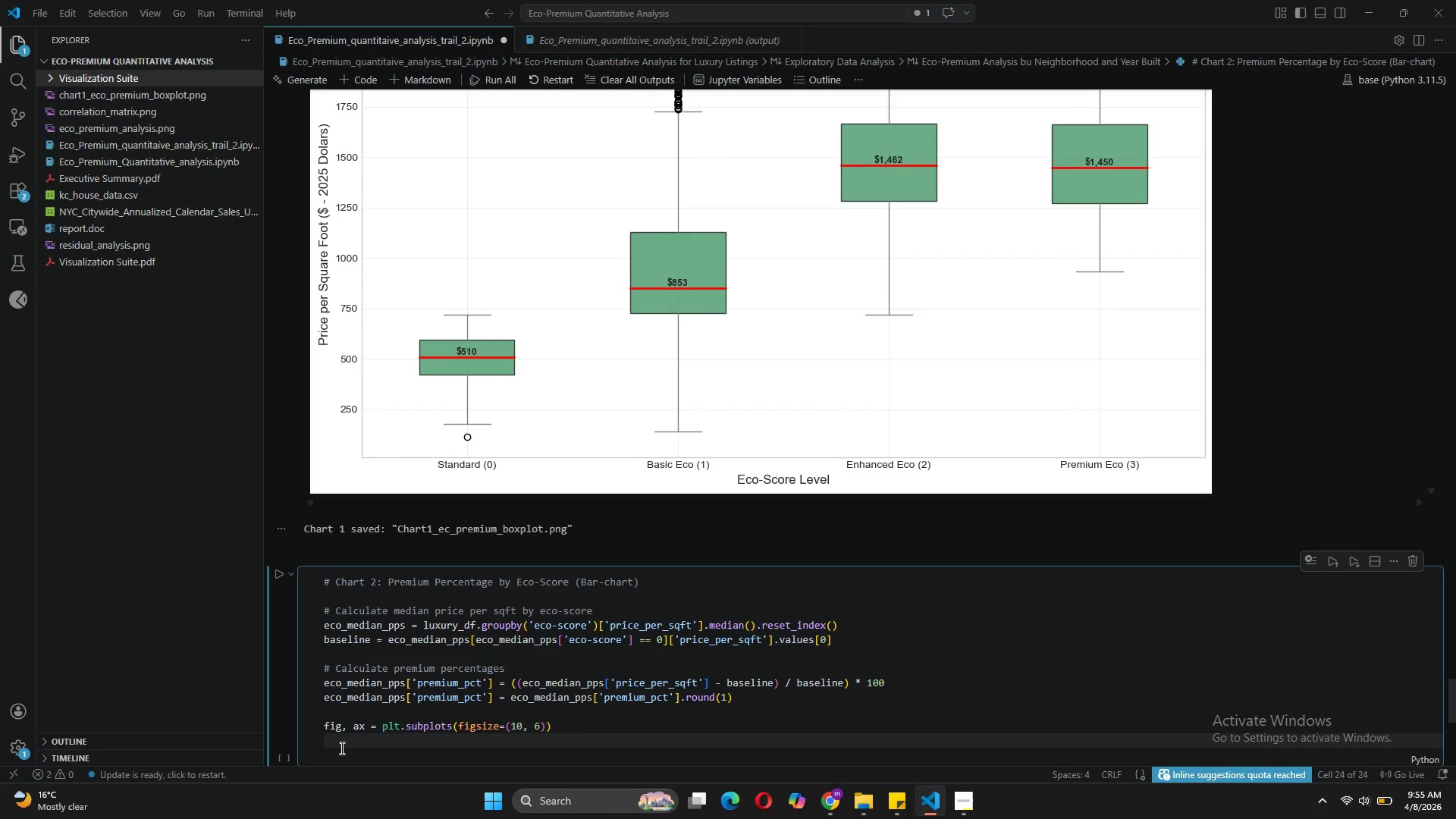 
type(colors_bar = [')
 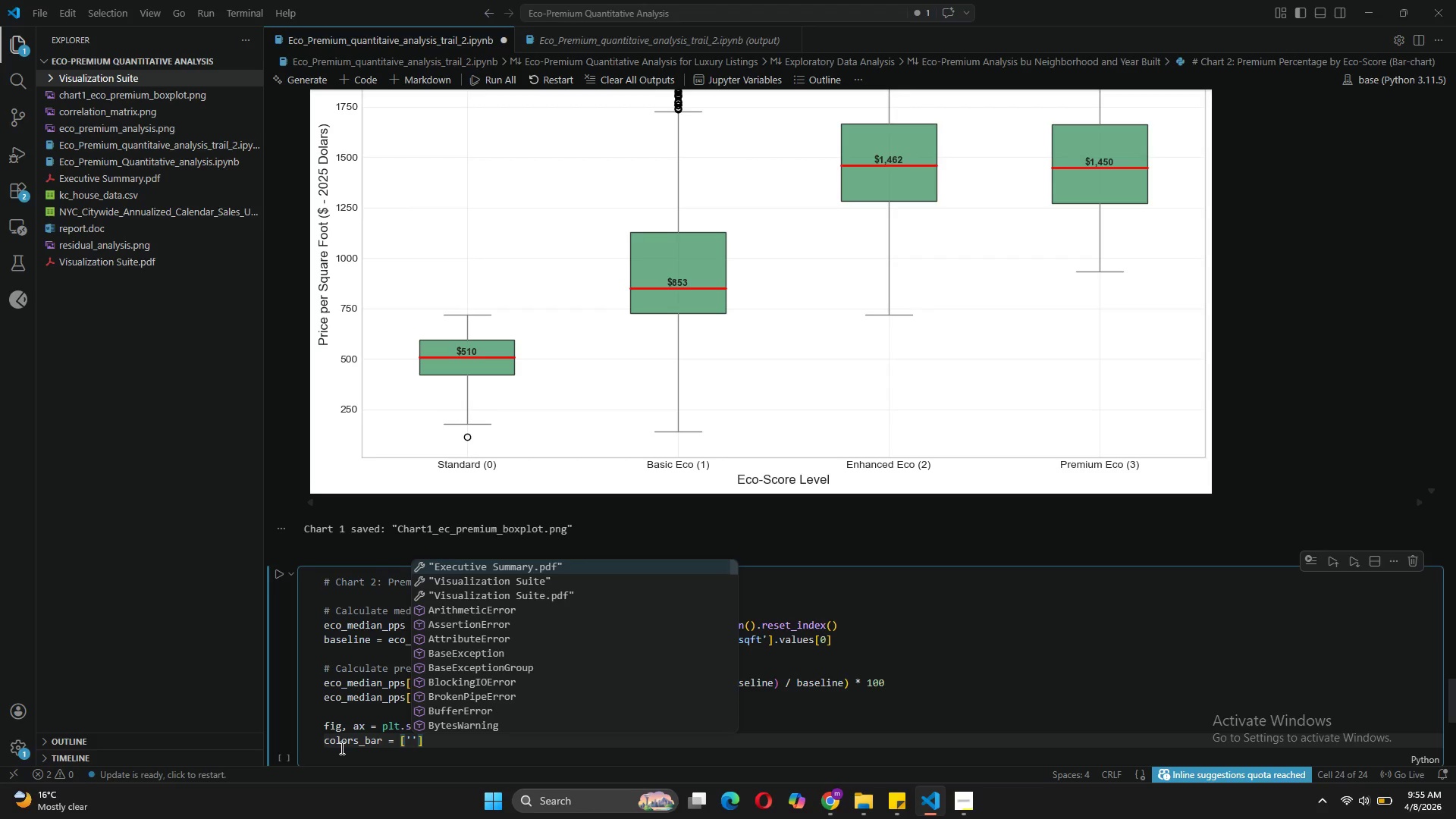 
wait(14.0)
 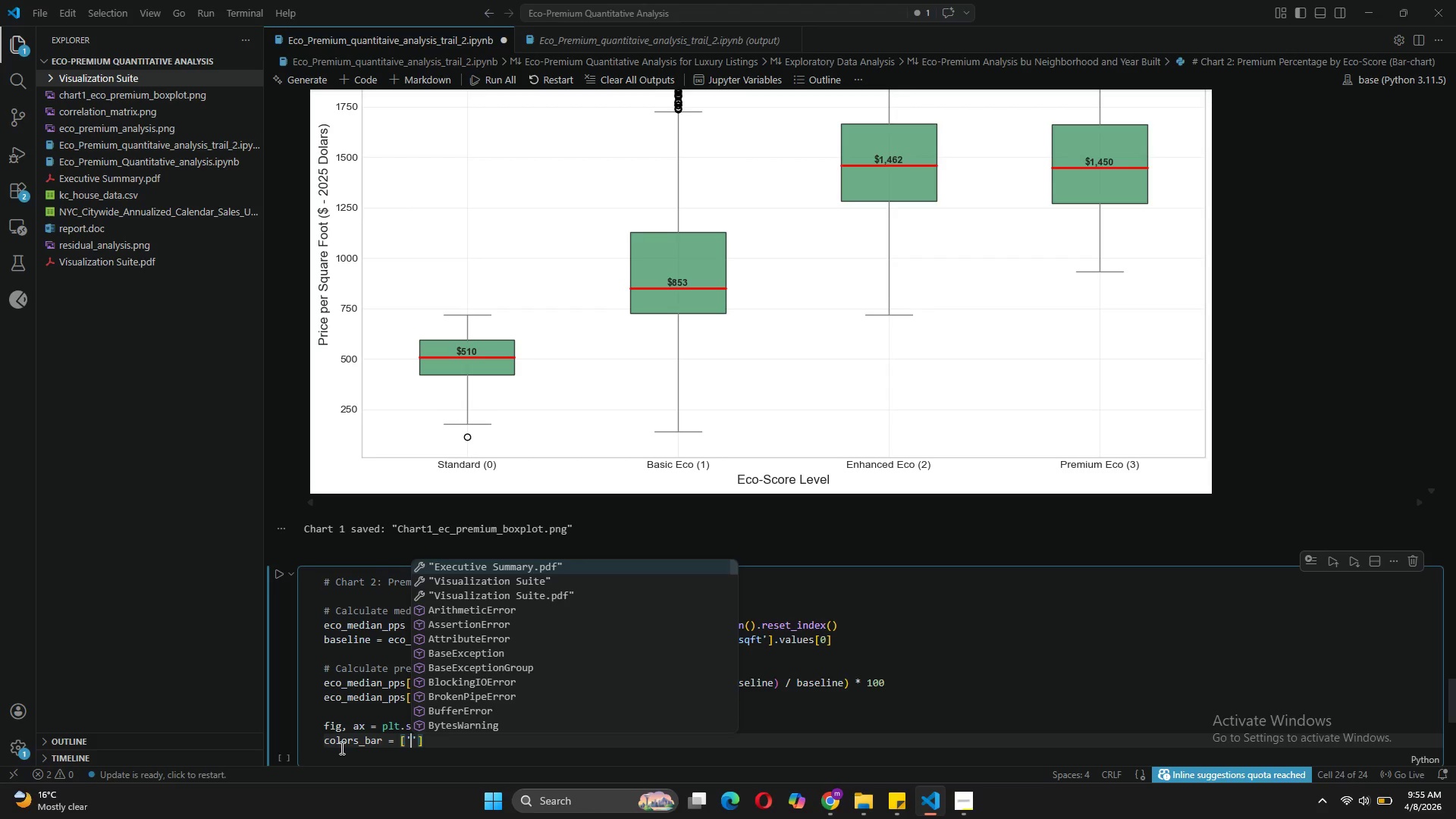 
type(#8#)
key(Backspace)
type(B7355)
 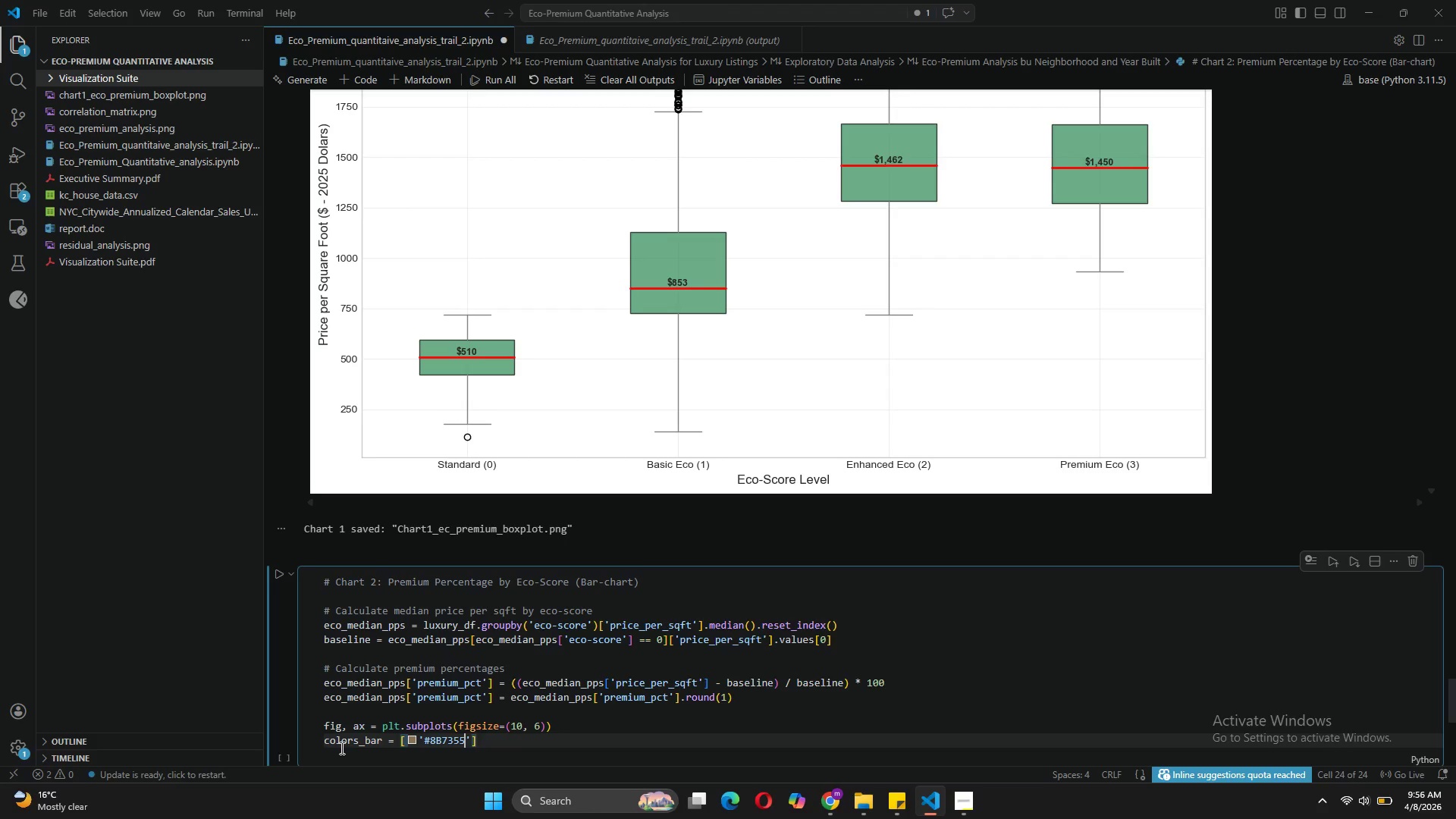 
key(ArrowRight)
 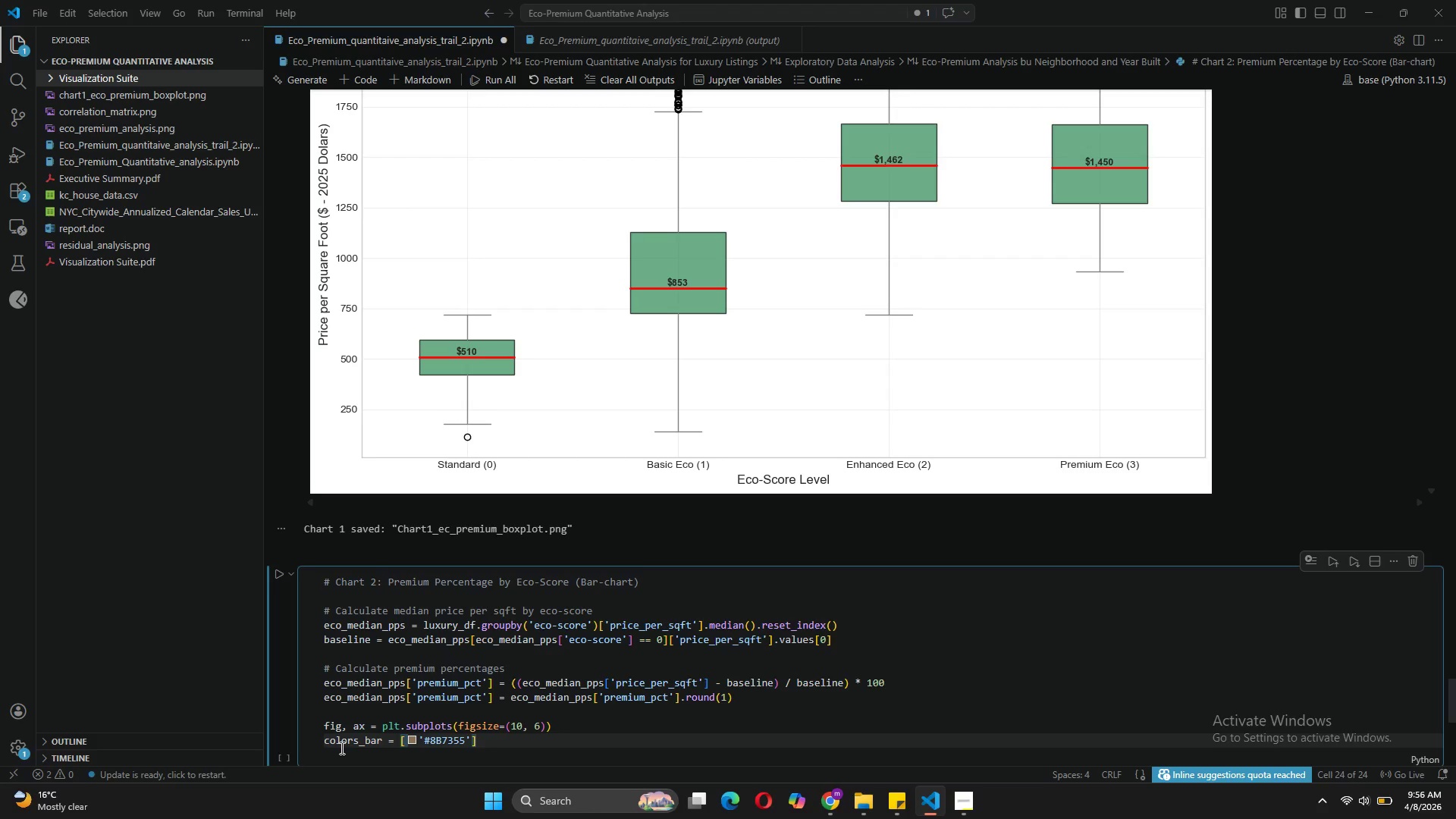 
type(, '#6B)
 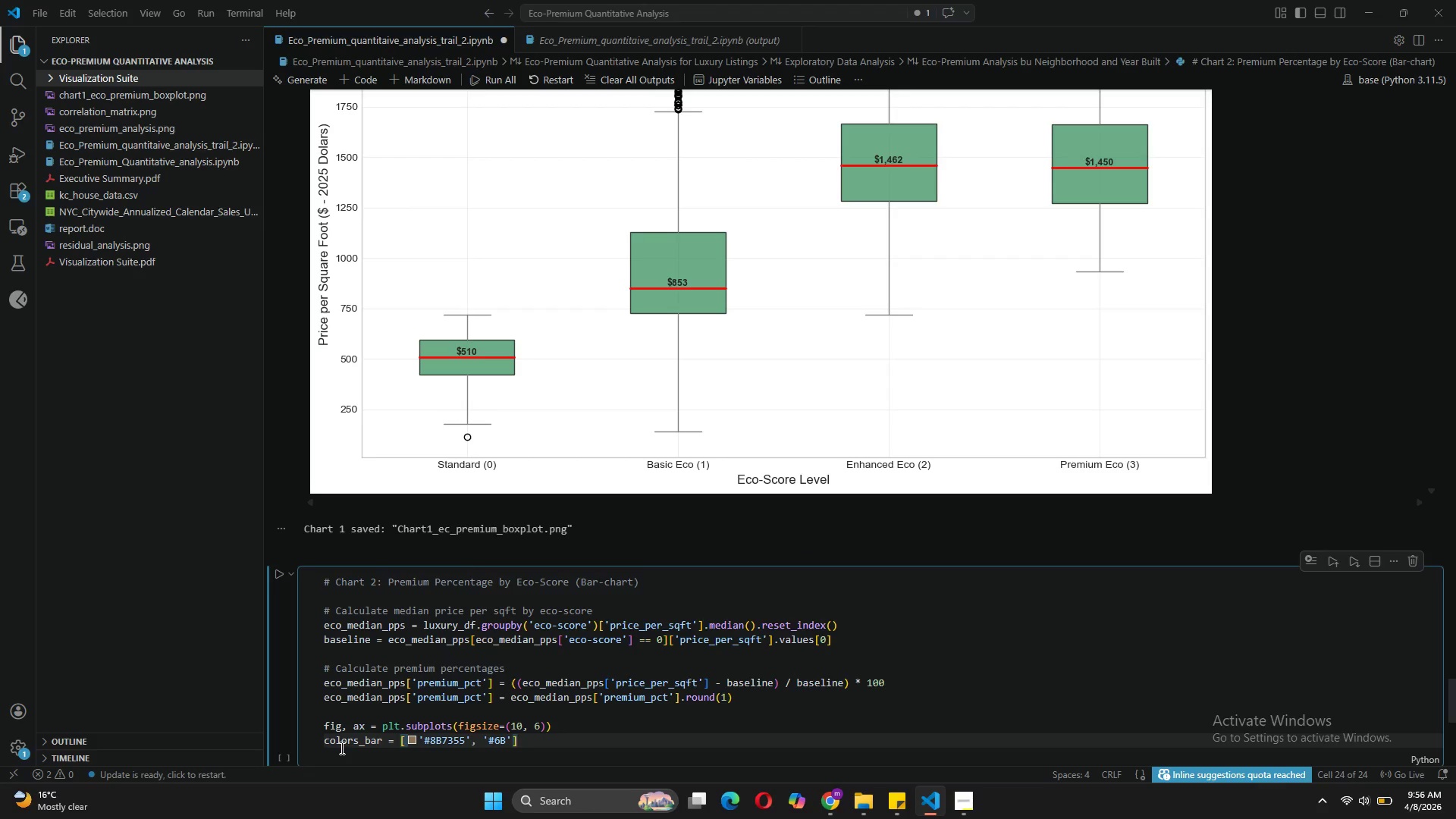 
type(8E23)
 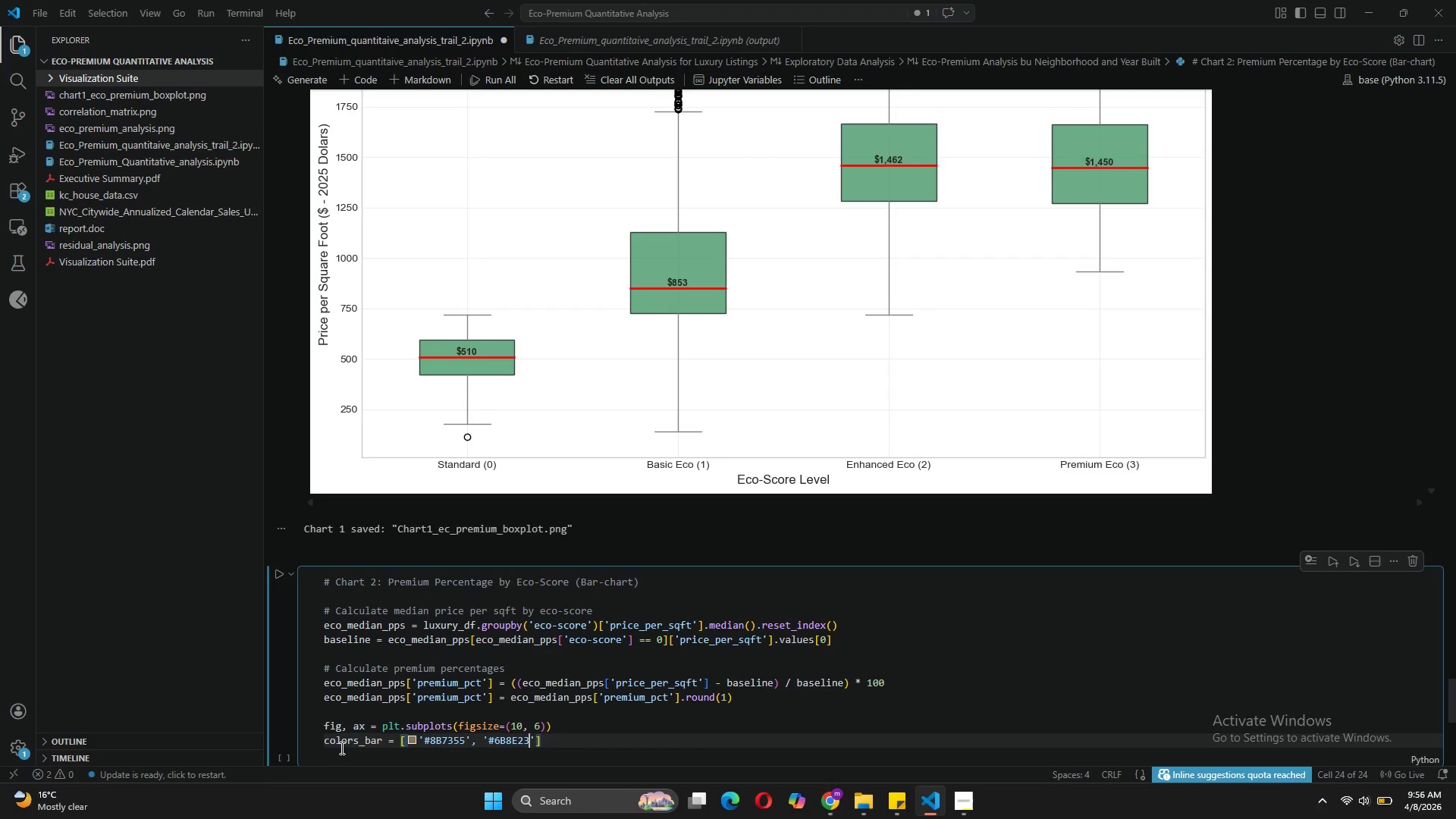 
key(ArrowRight)
 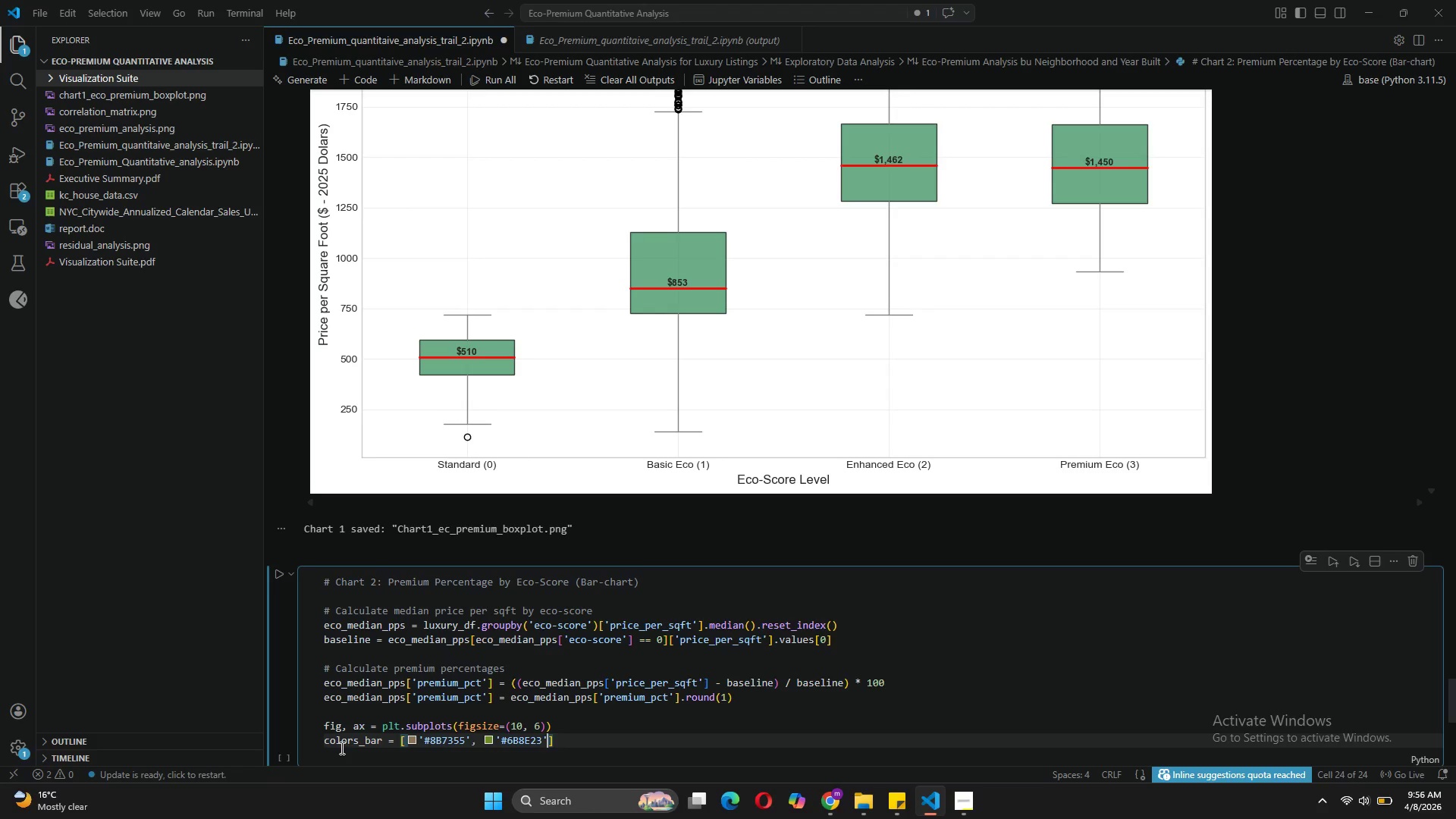 
key(Period)
 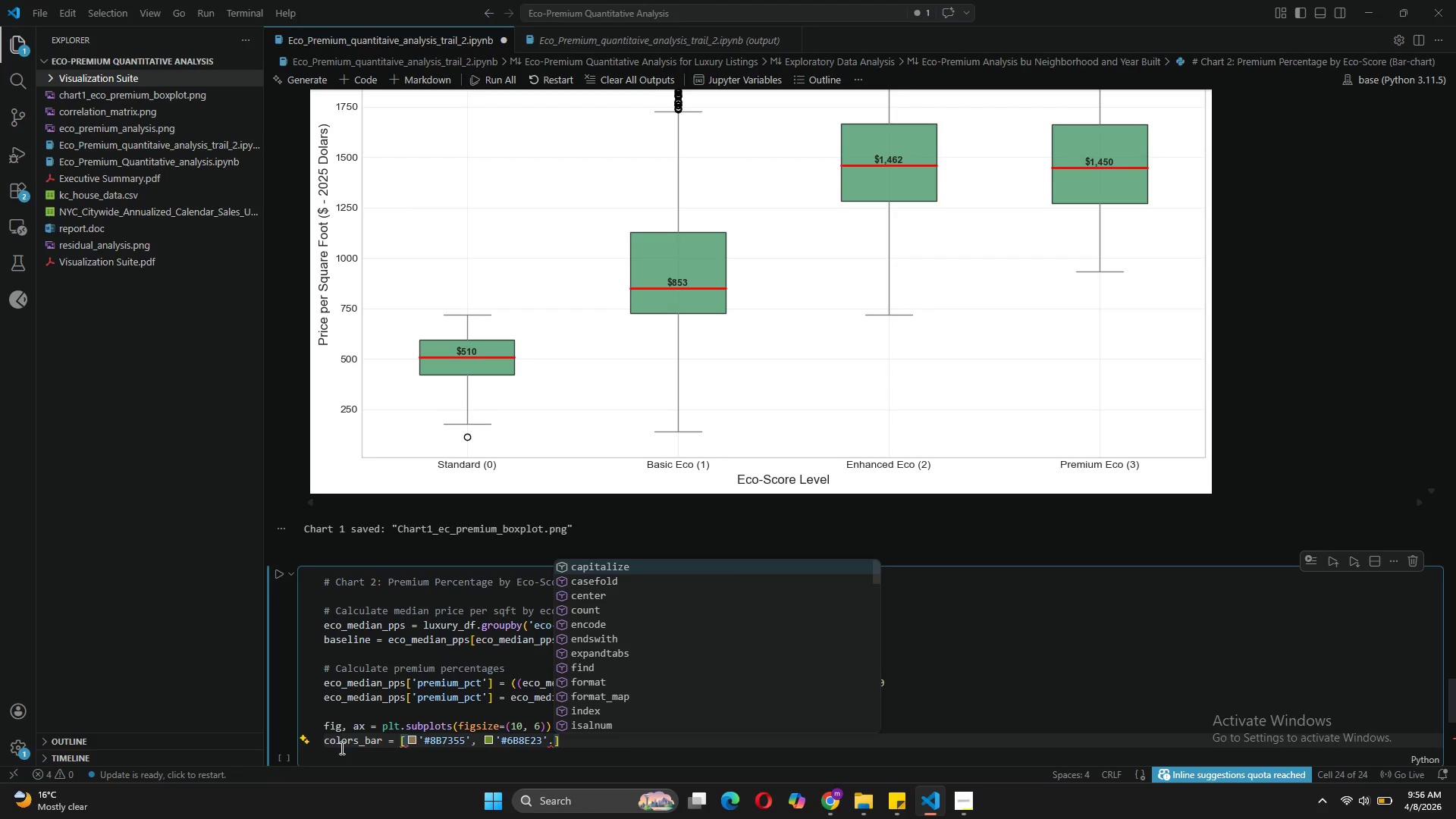 
key(Backspace)
 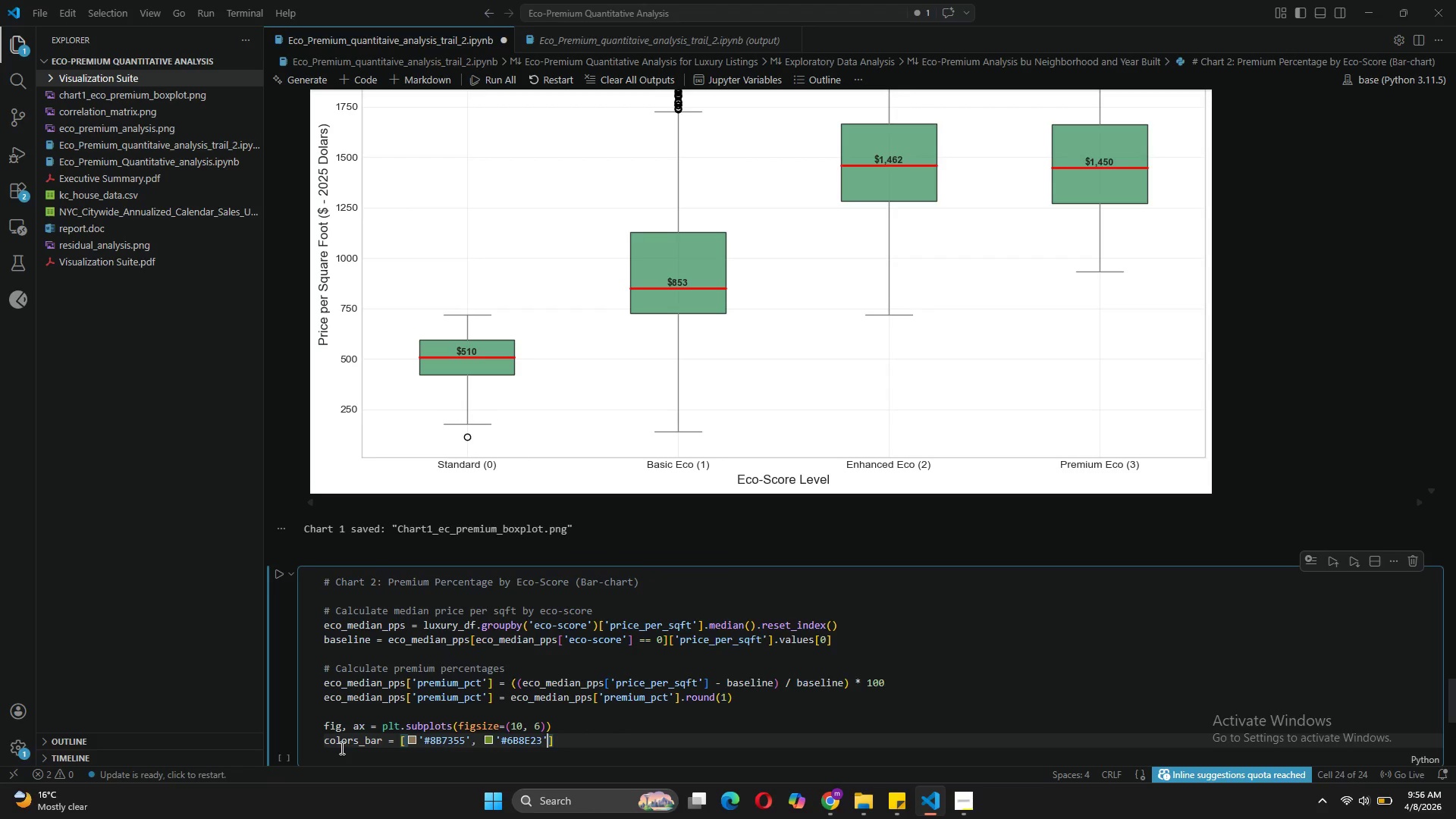 
key(Comma)
 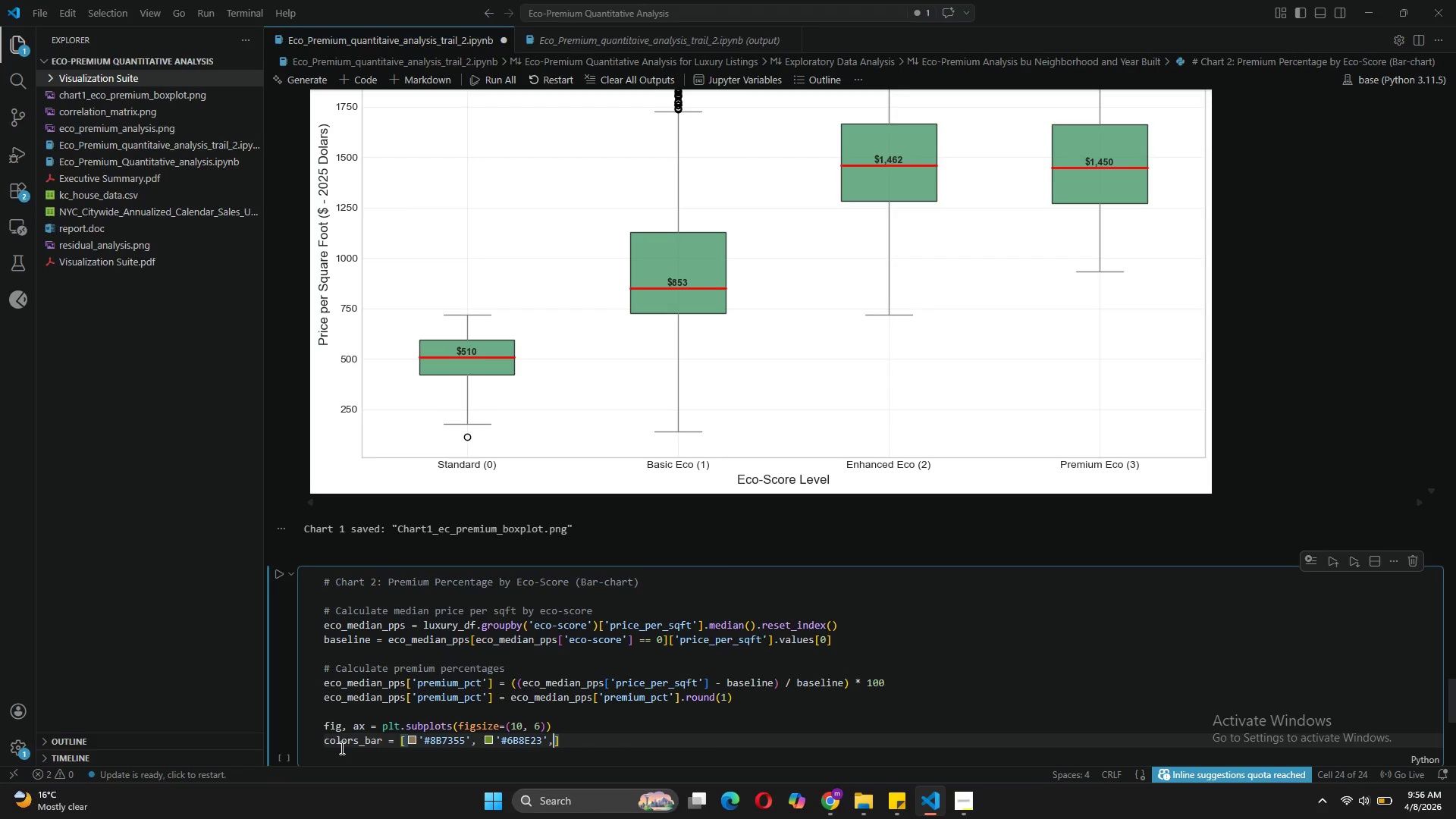 
key(Space)
 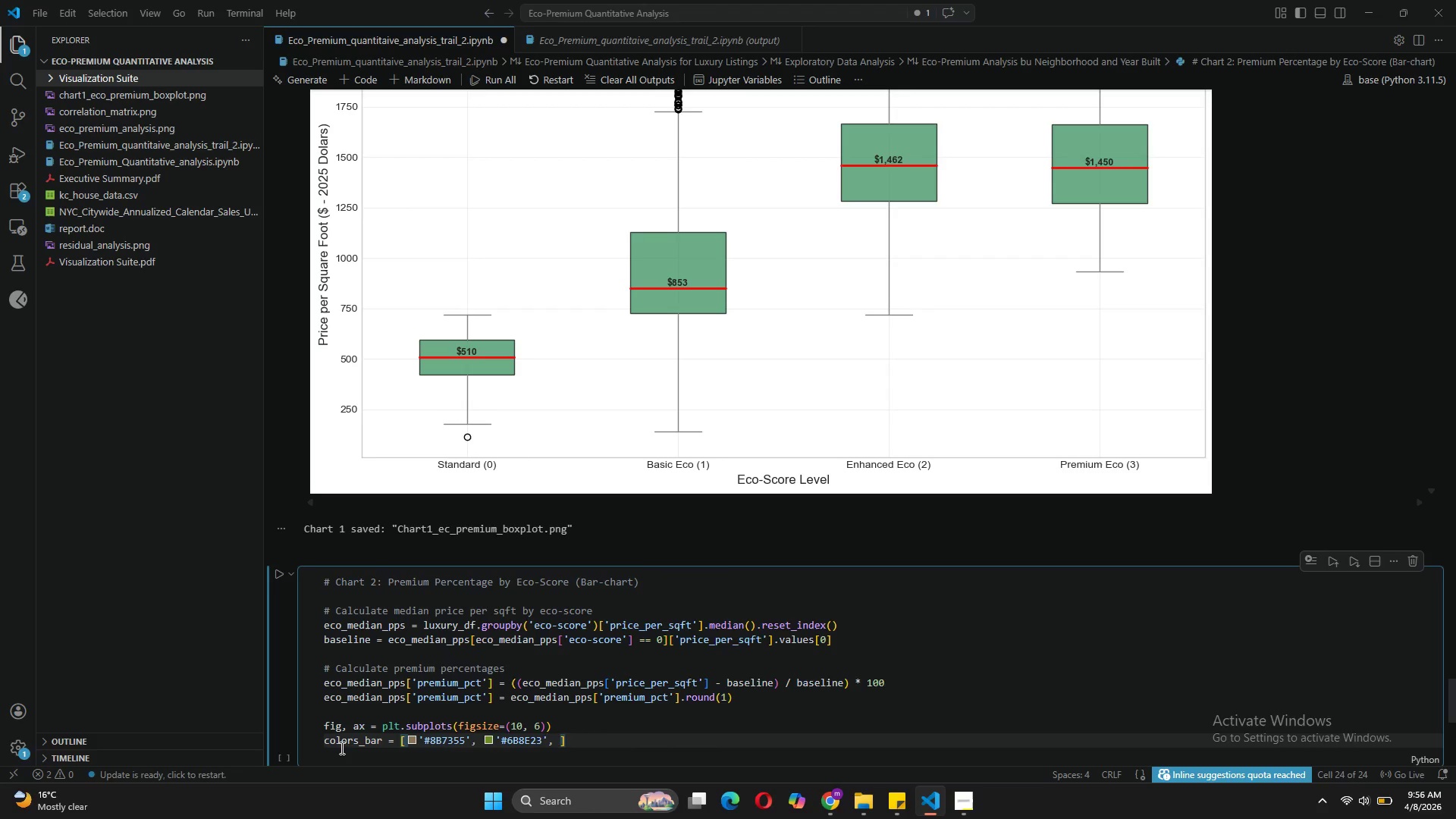 
type('#2E)
 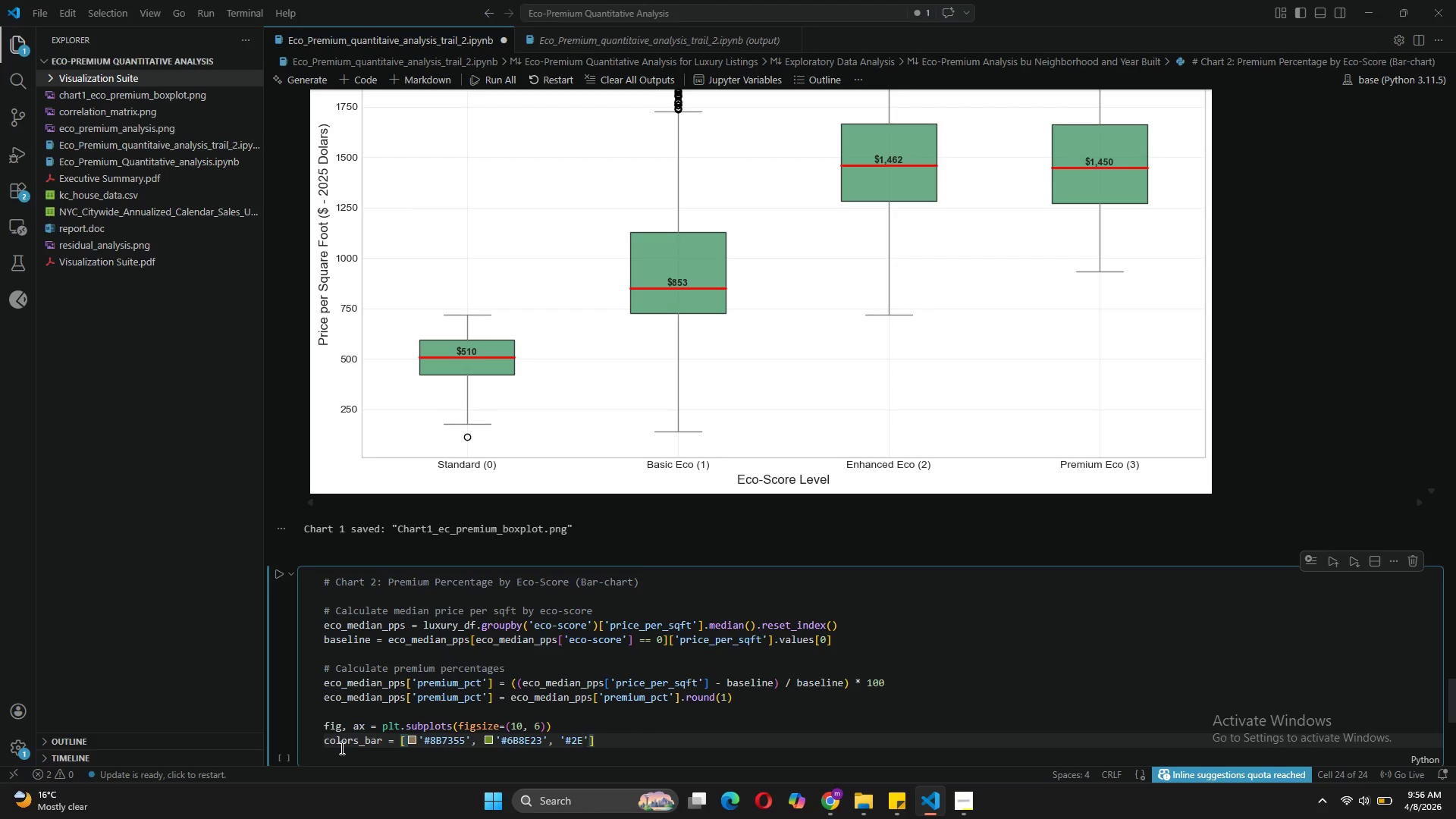 
wait(5.58)
 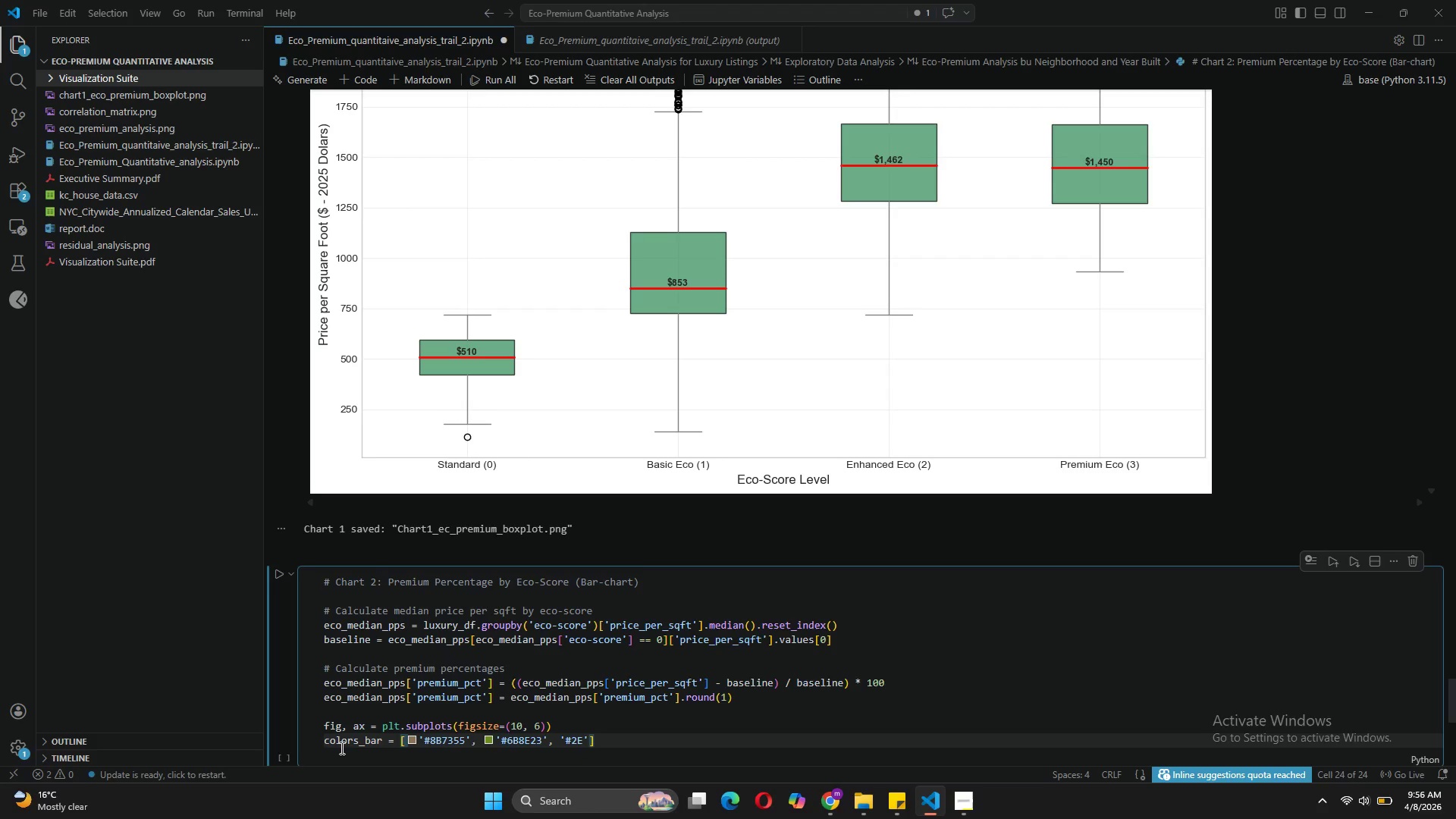 
type(8B58)
key(Backspace)
type(7)
 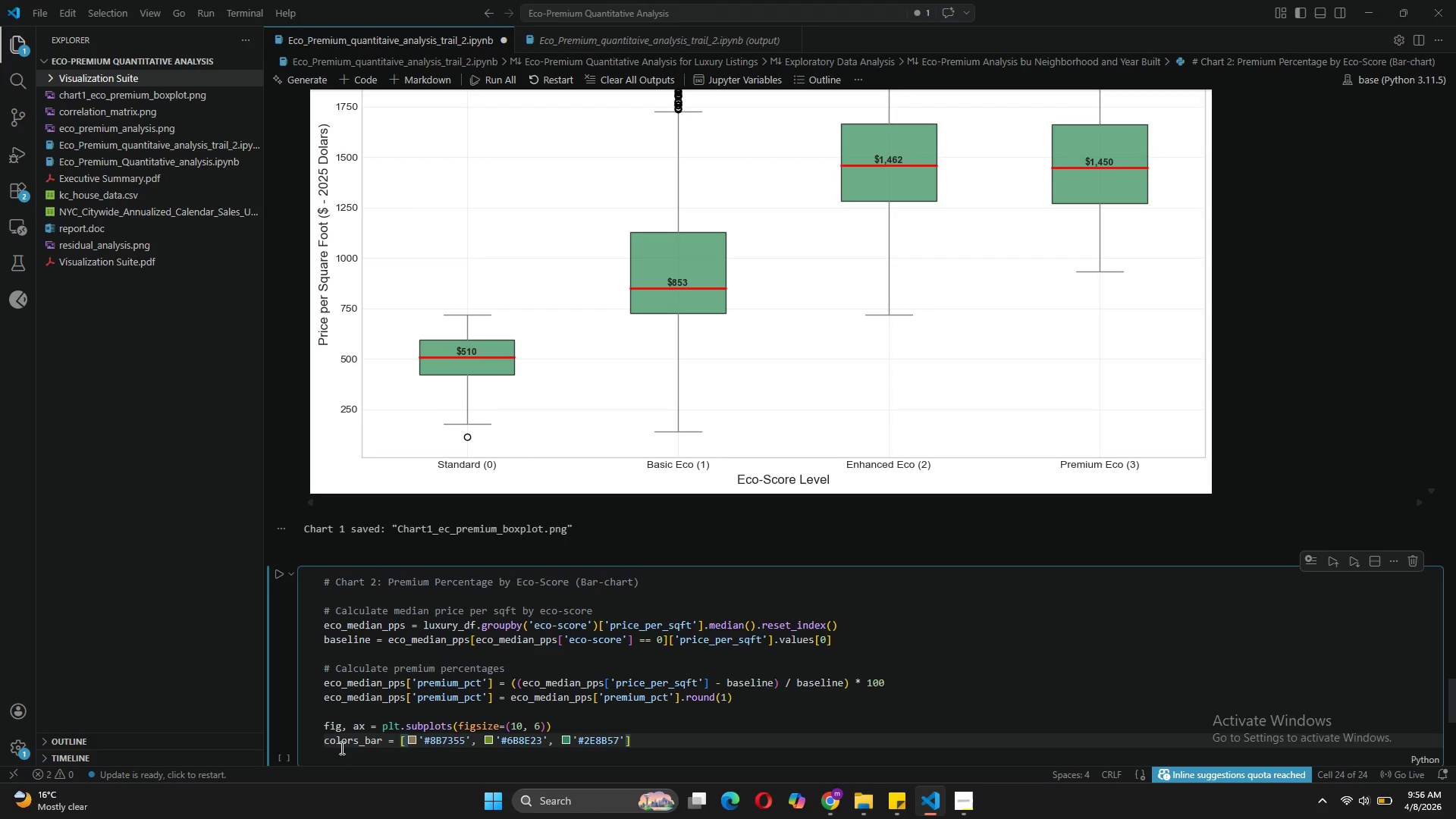 
key(ArrowRight)
 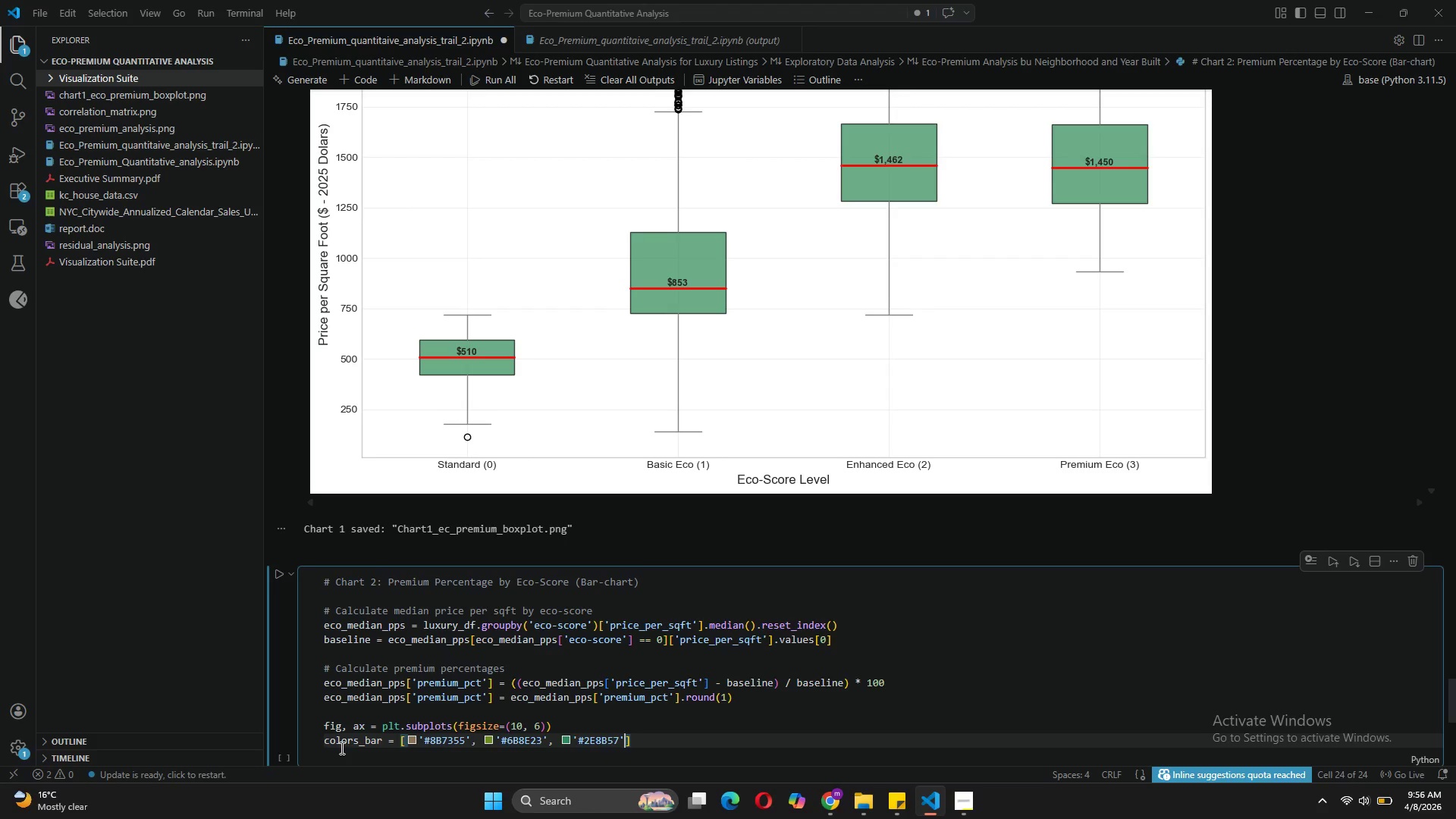 
type(, '#006400)
 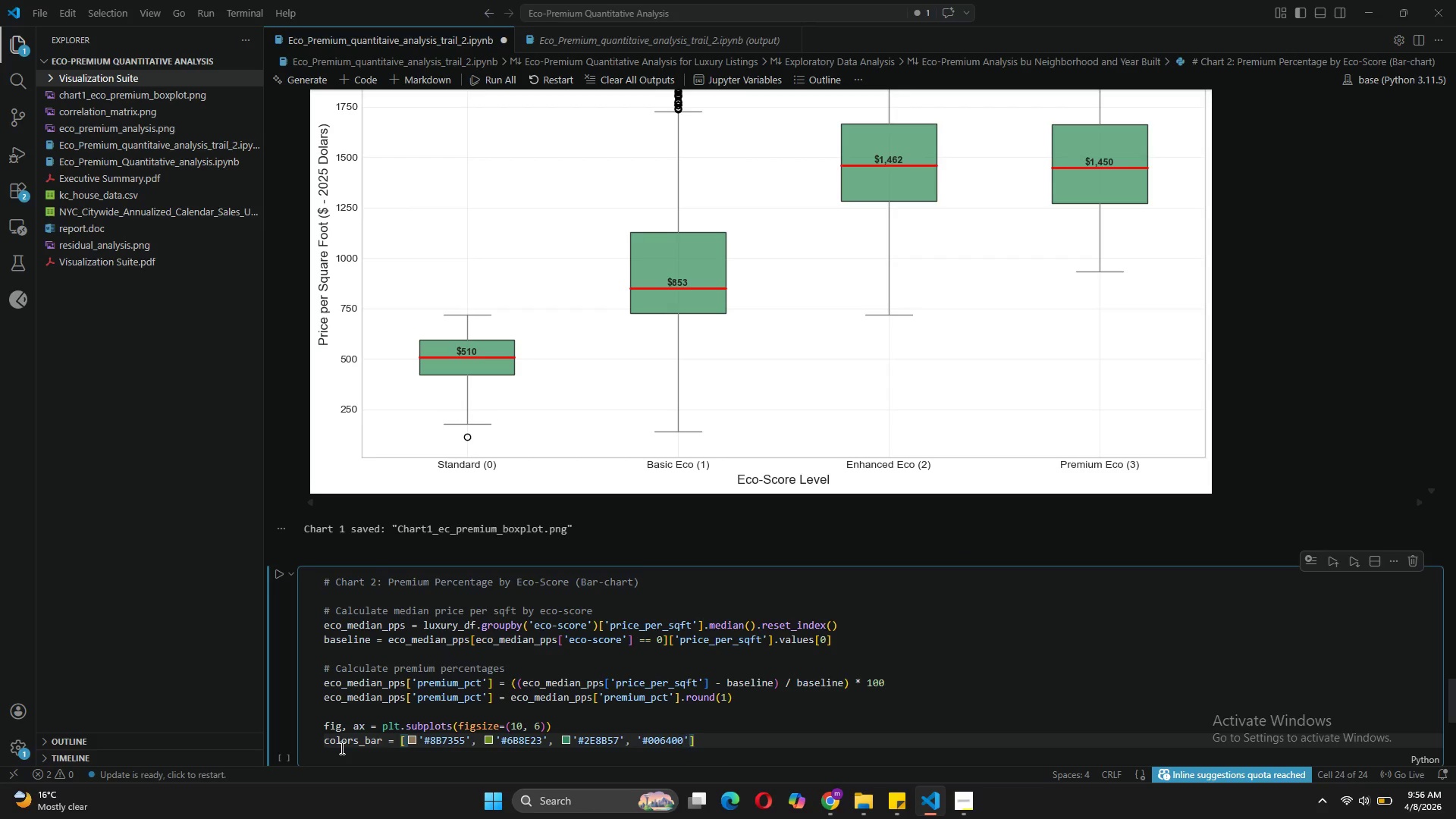 
key(ArrowRight)
 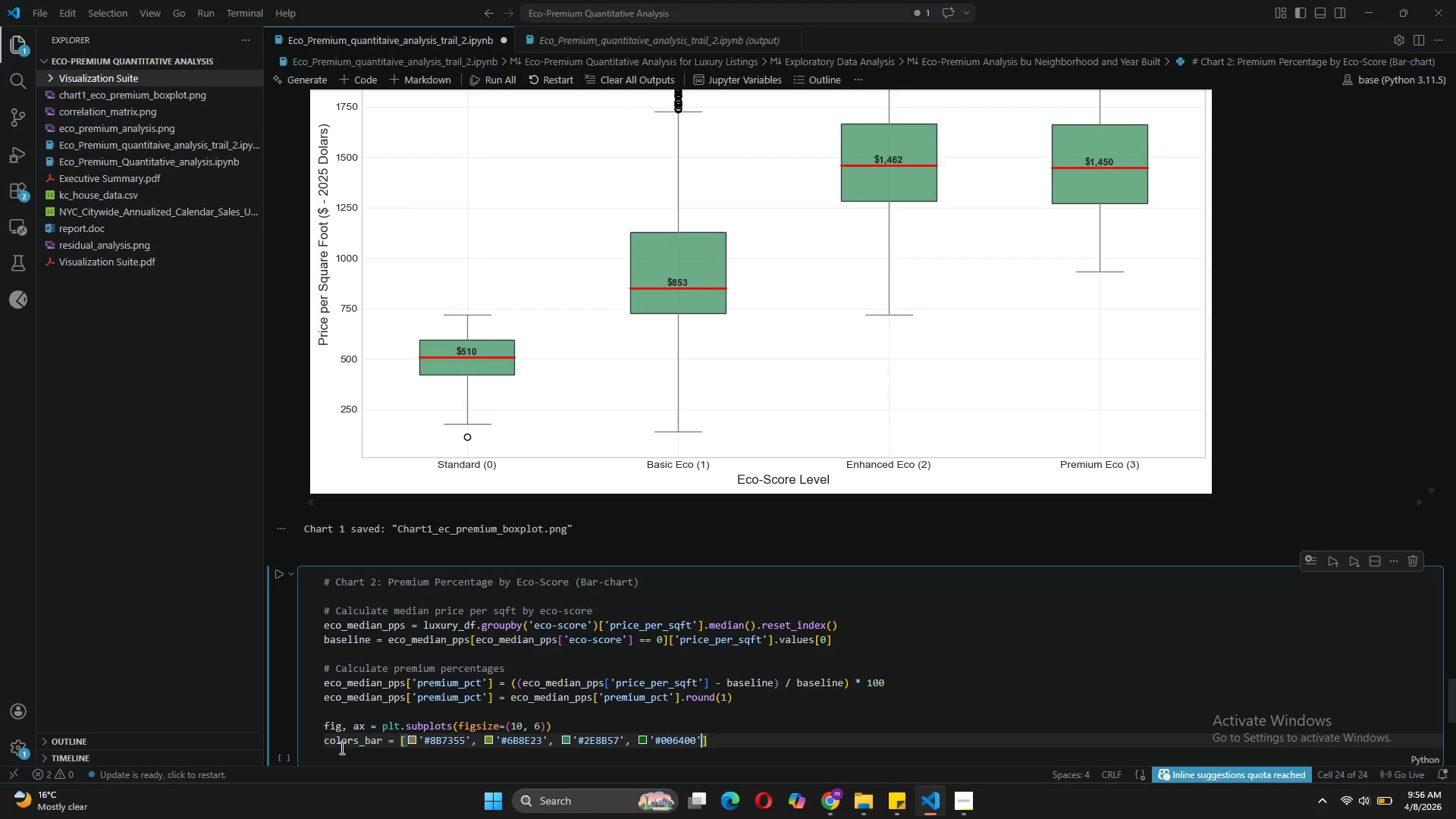 
key(ArrowRight)
 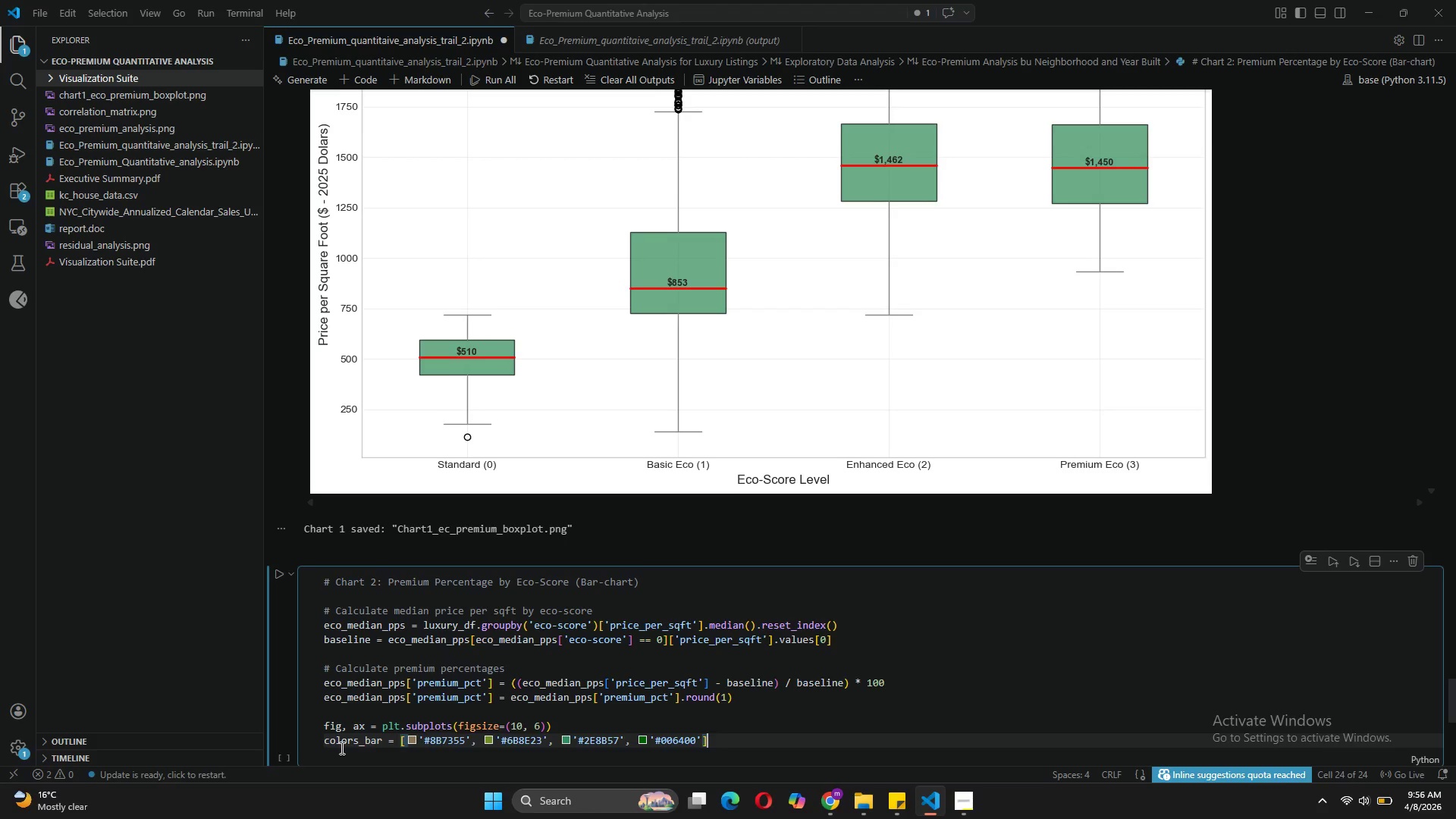 
key(Enter)
 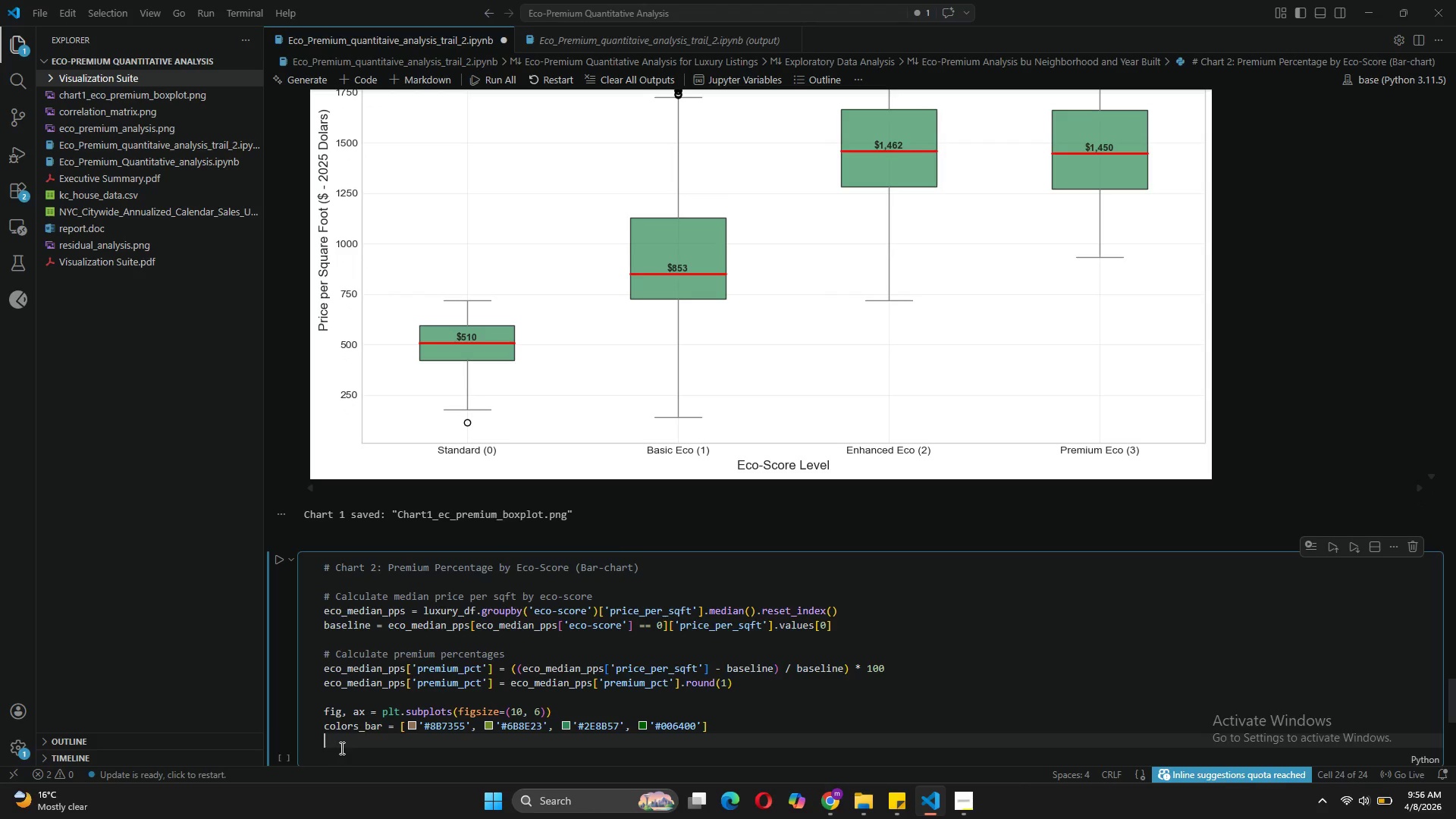 
type(bars = ax.bar(eco_median_pps['eco)
 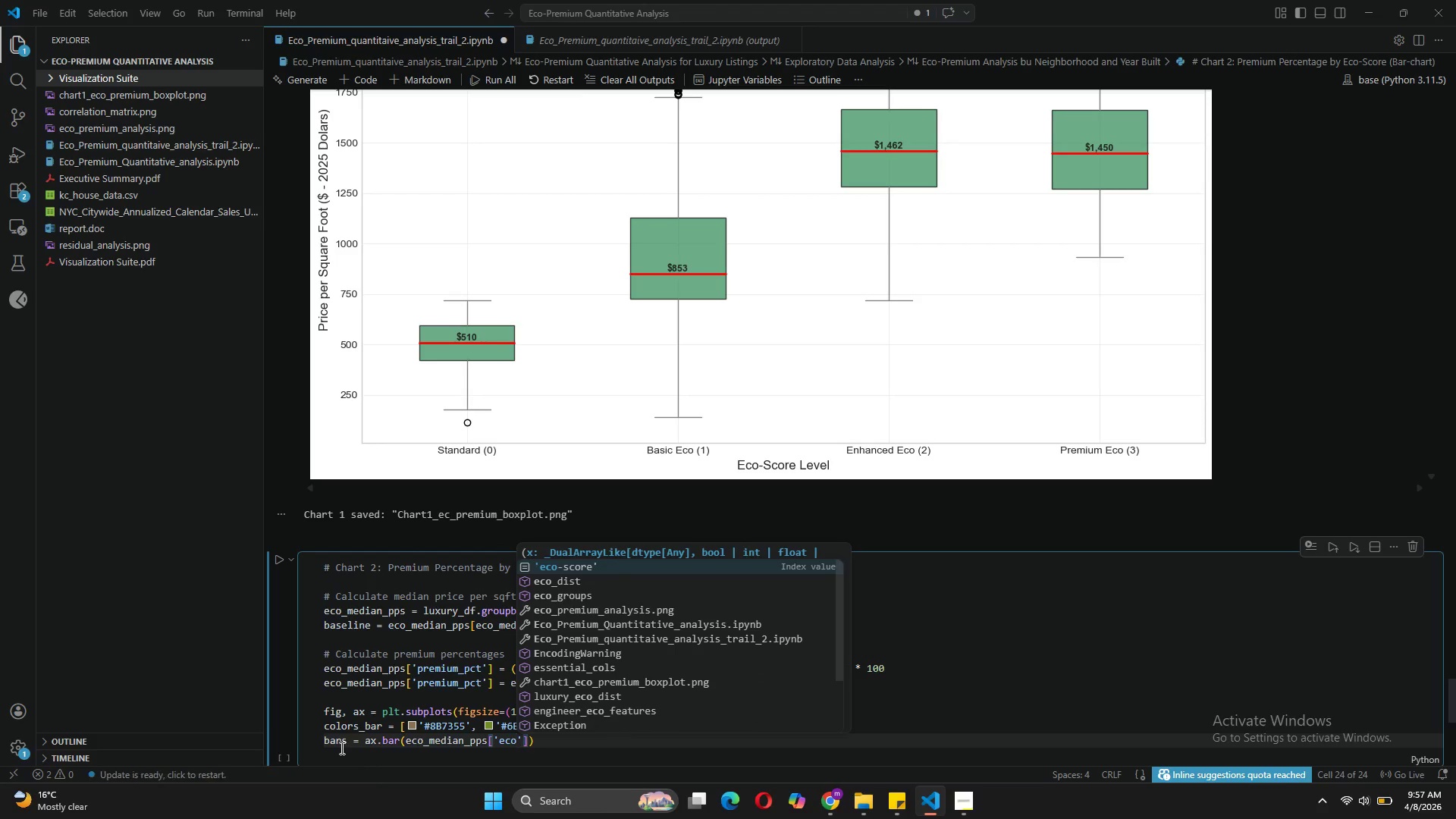 
type(_score)
 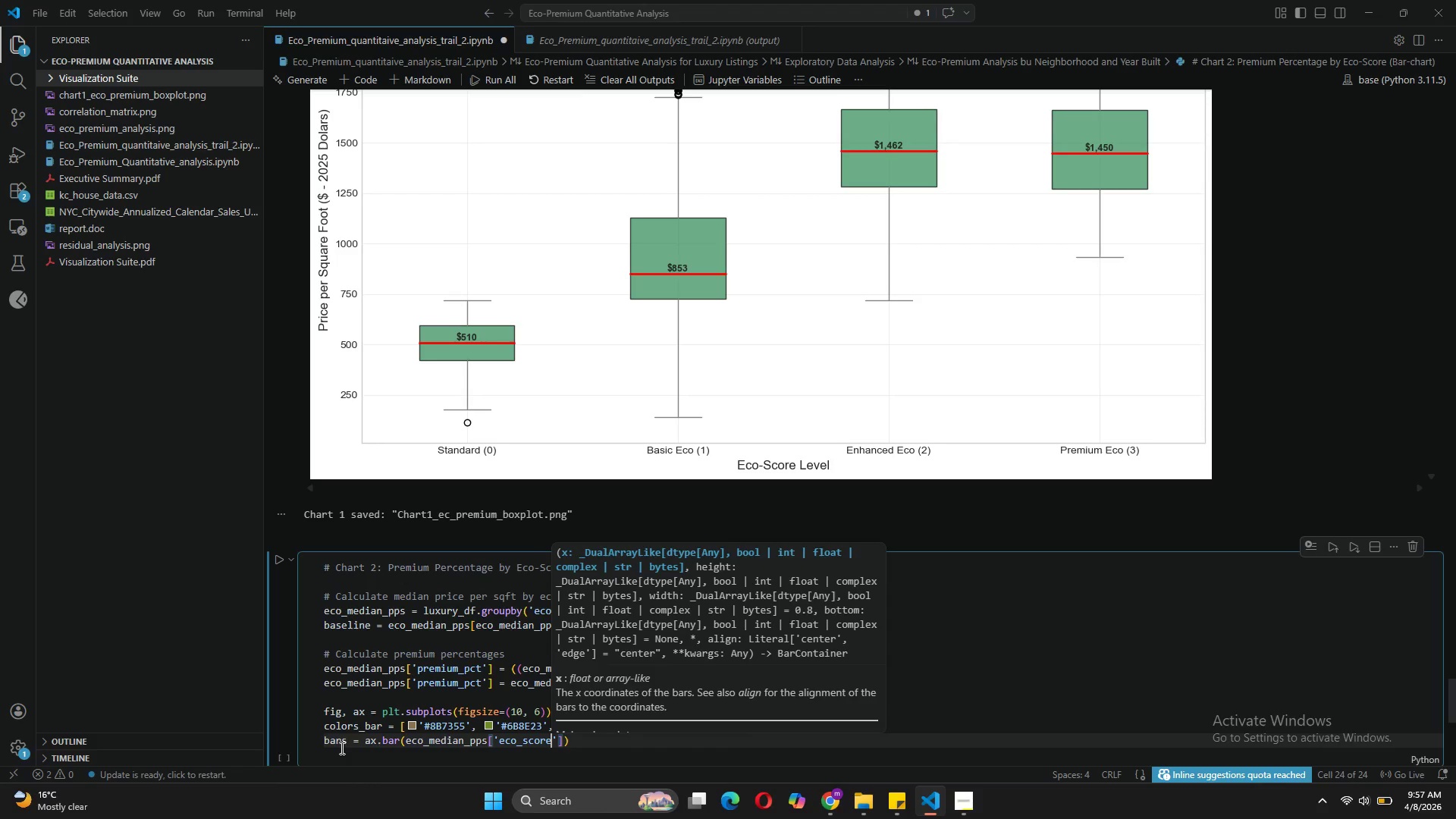 
key(ArrowLeft)
 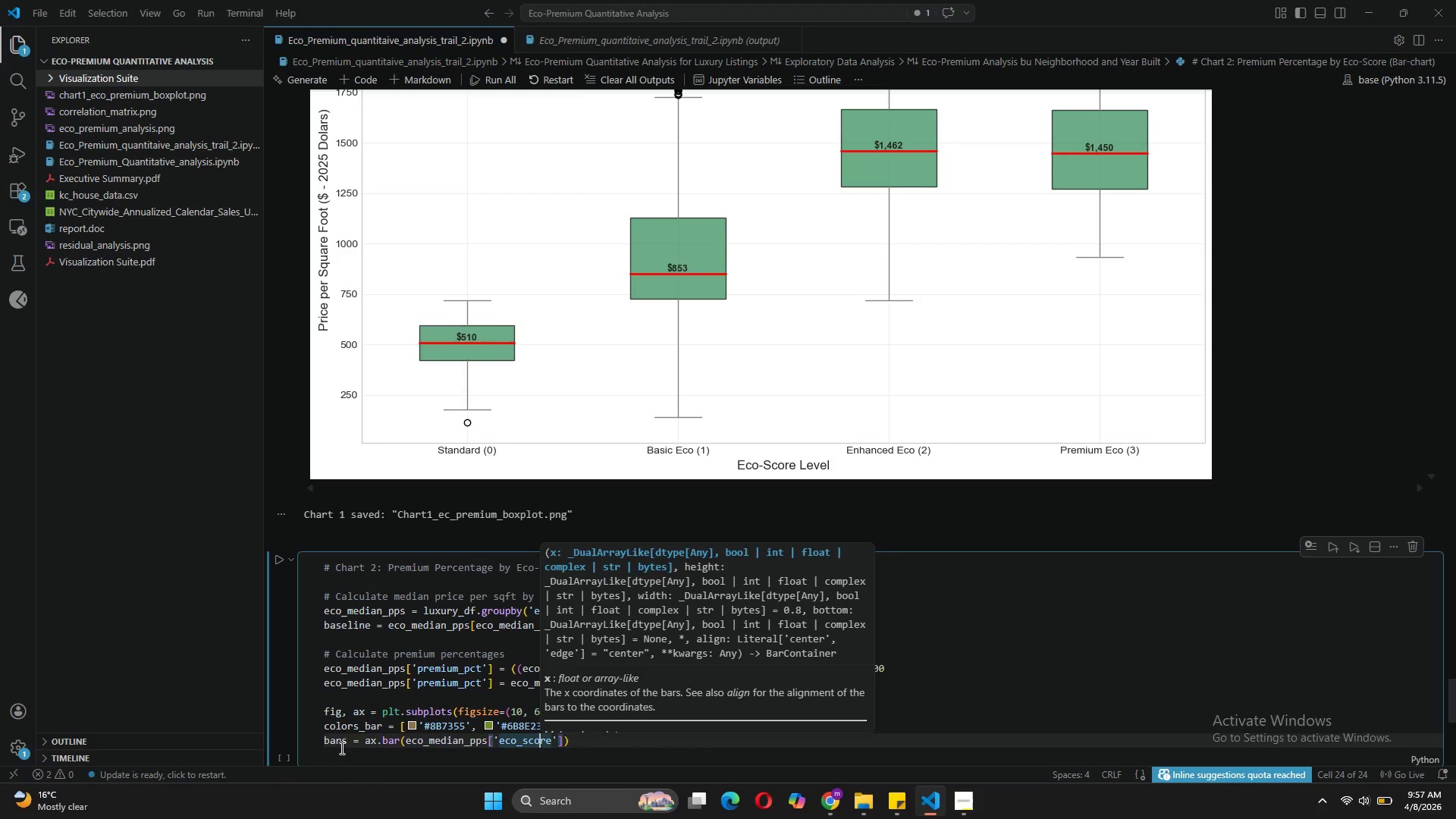 
key(ArrowLeft)
 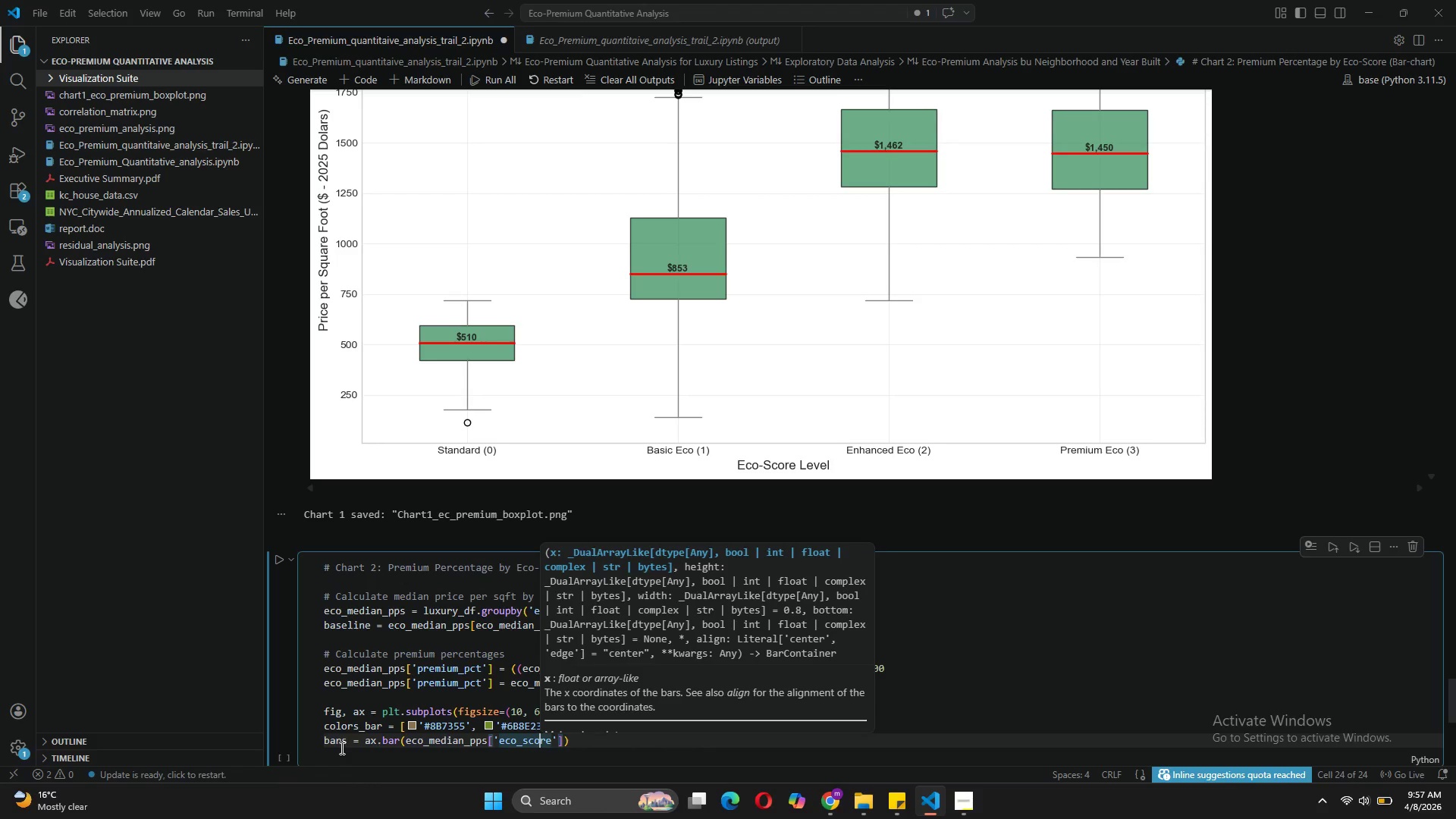 
key(ArrowLeft)
 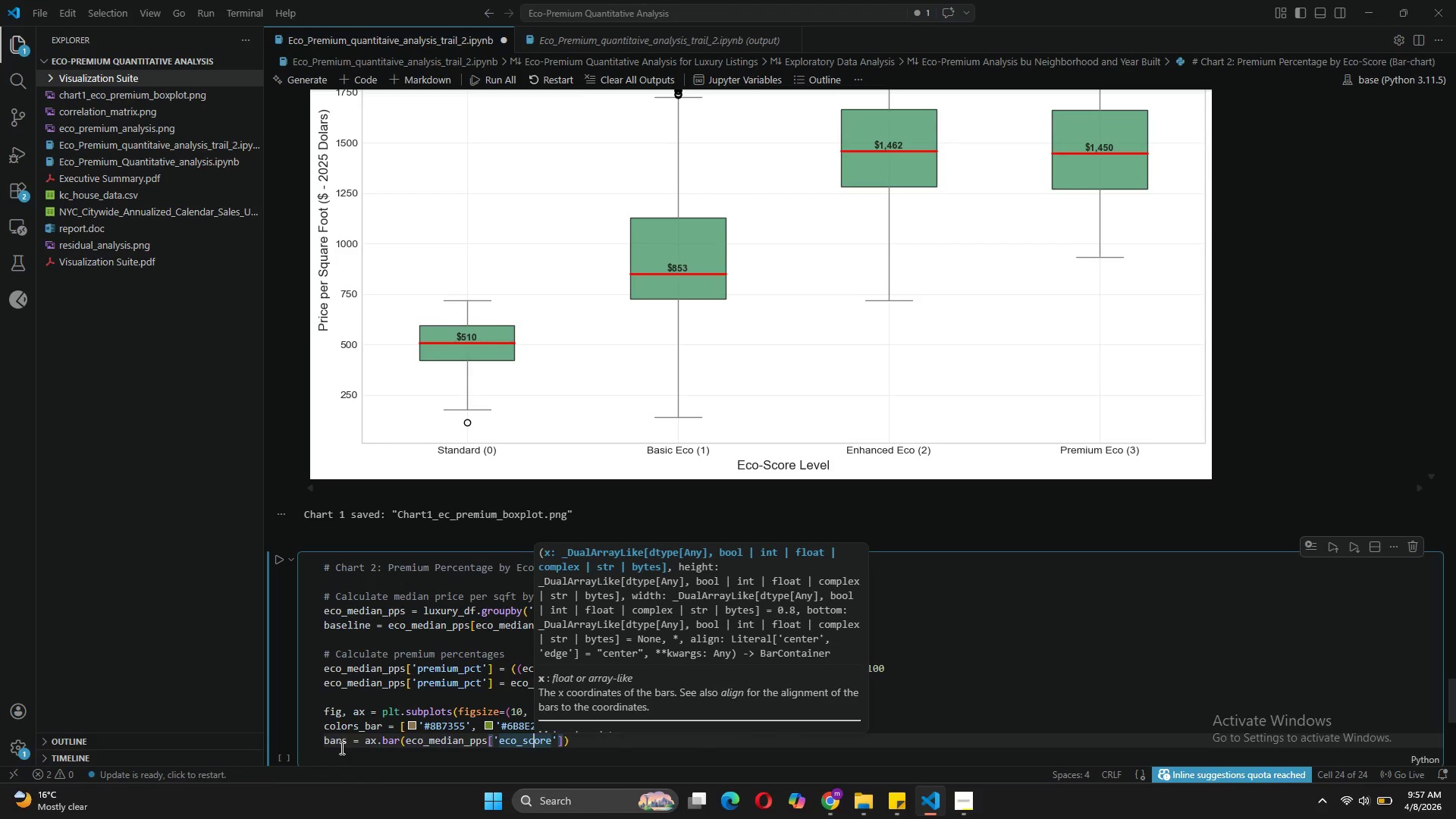 
key(ArrowLeft)
 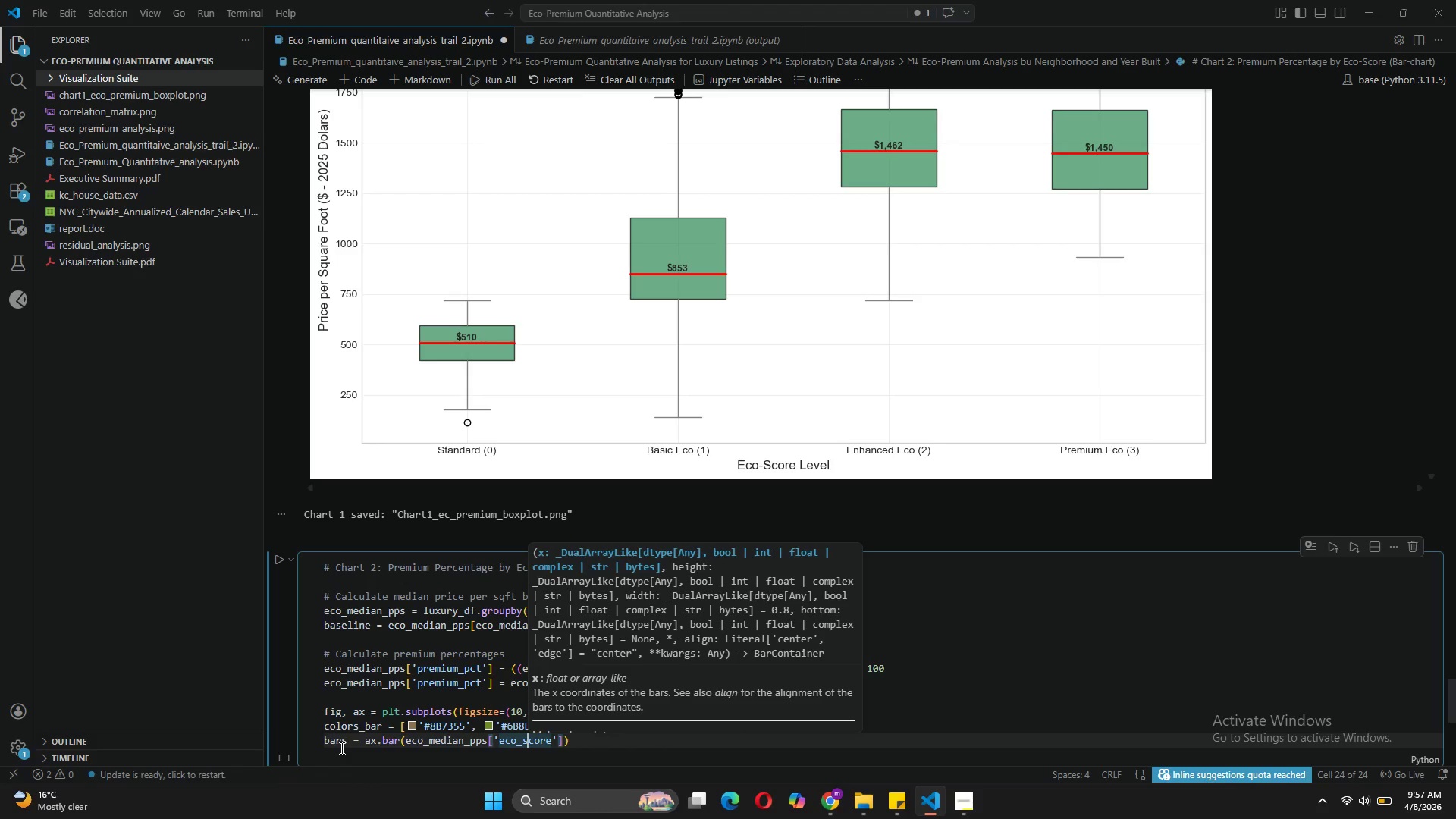 
key(ArrowLeft)
 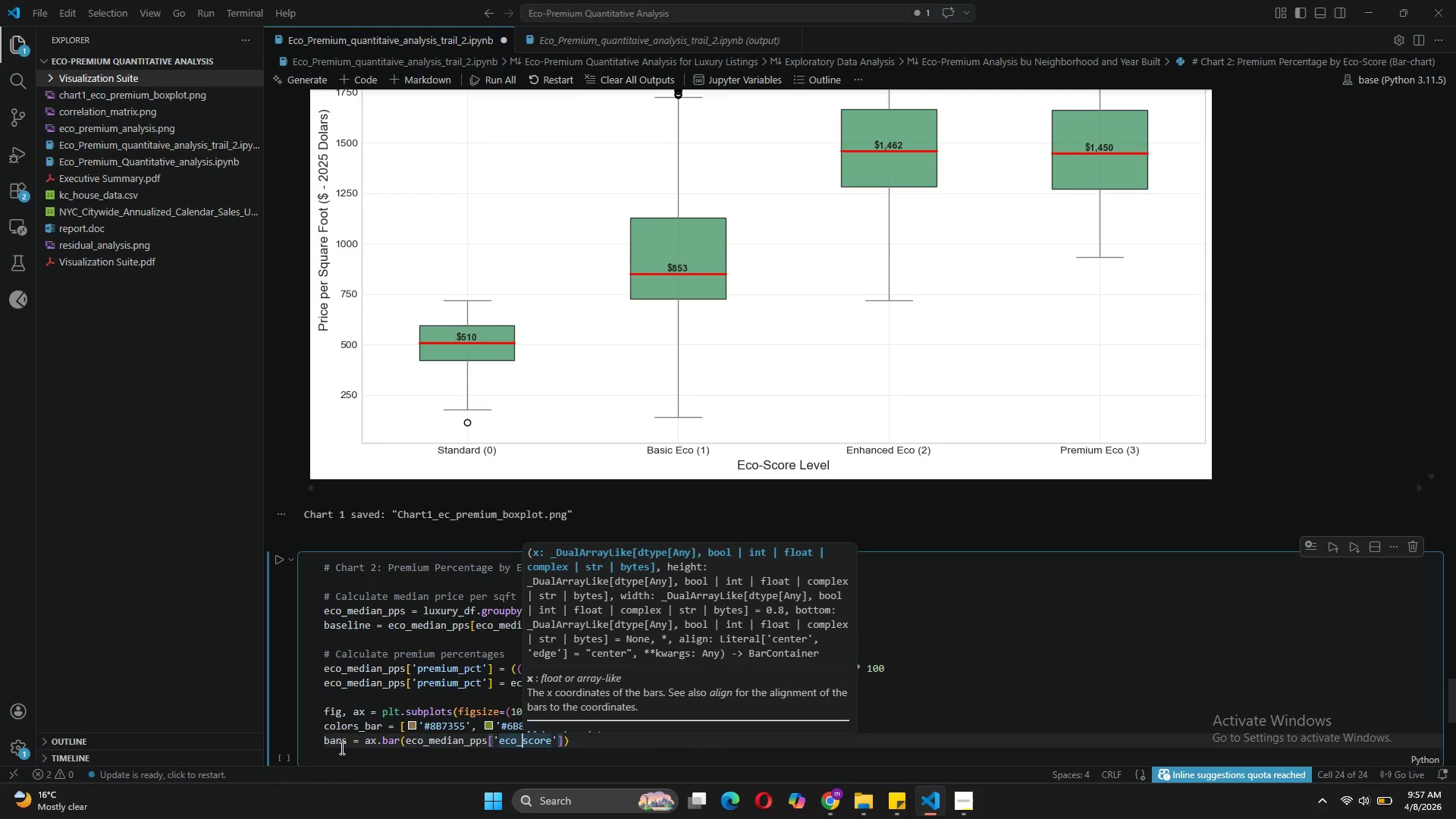 
key(Backspace)
 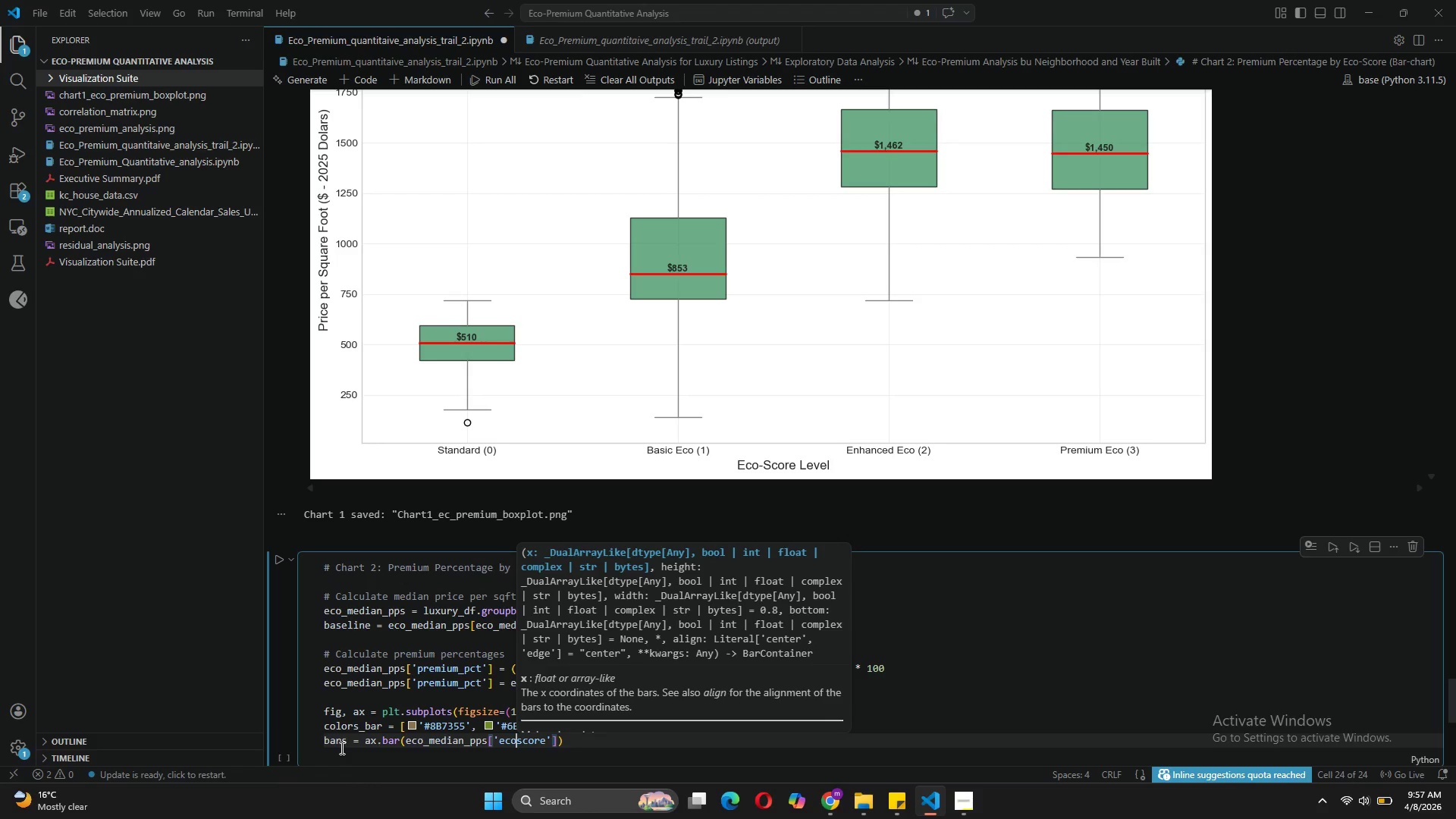 
key(Minus)
 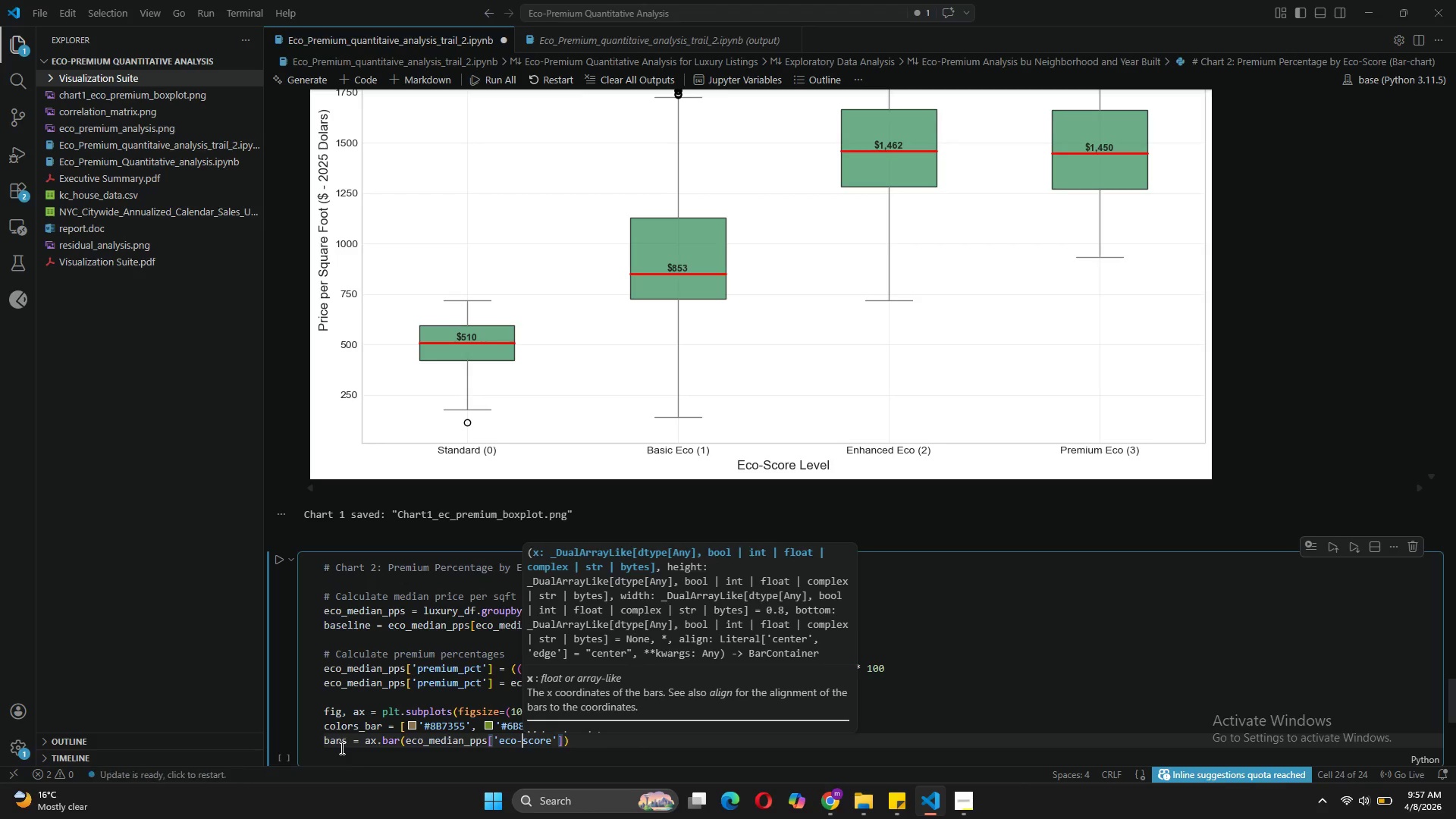 
key(ArrowRight)
 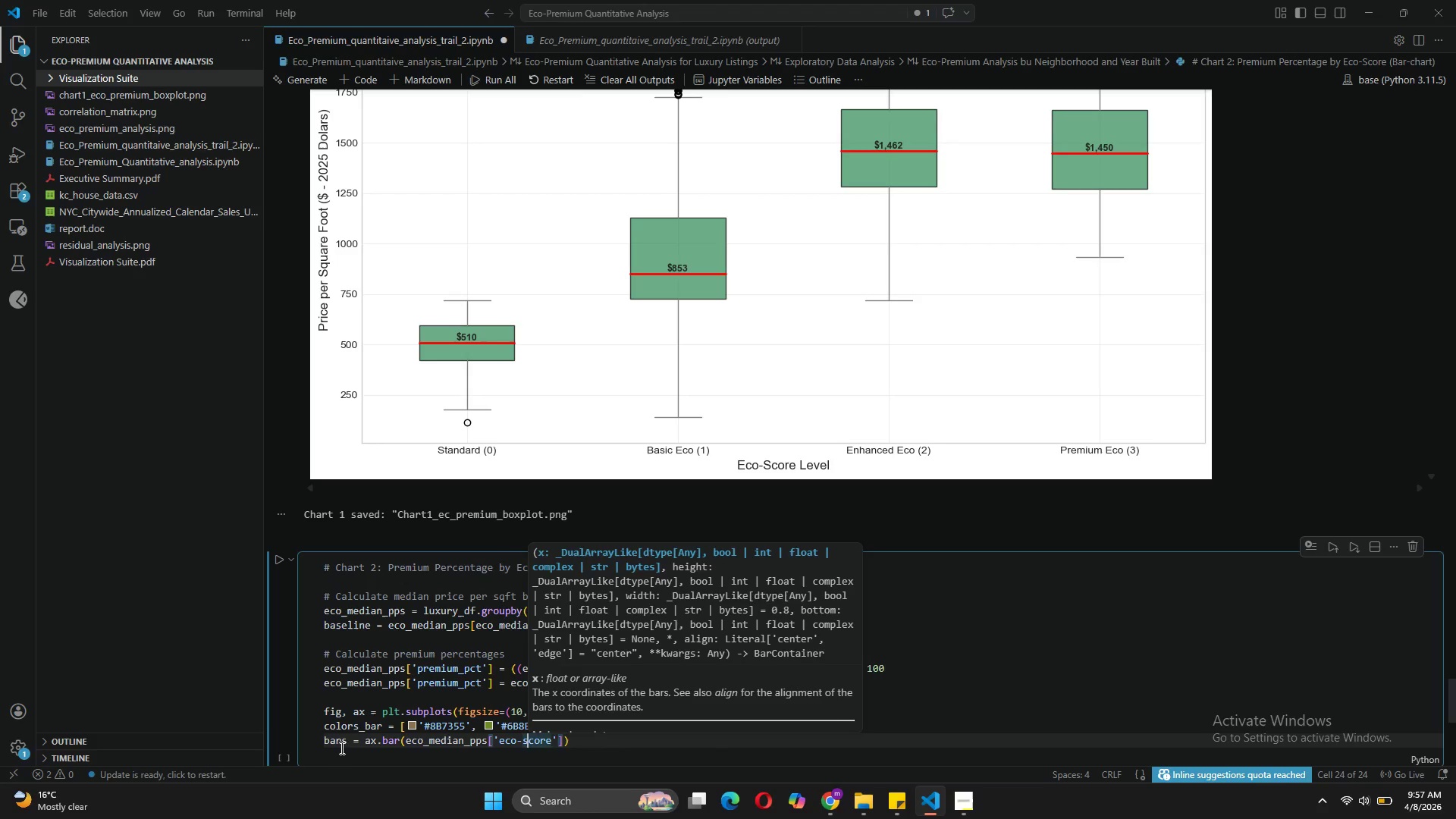 
key(ArrowRight)
 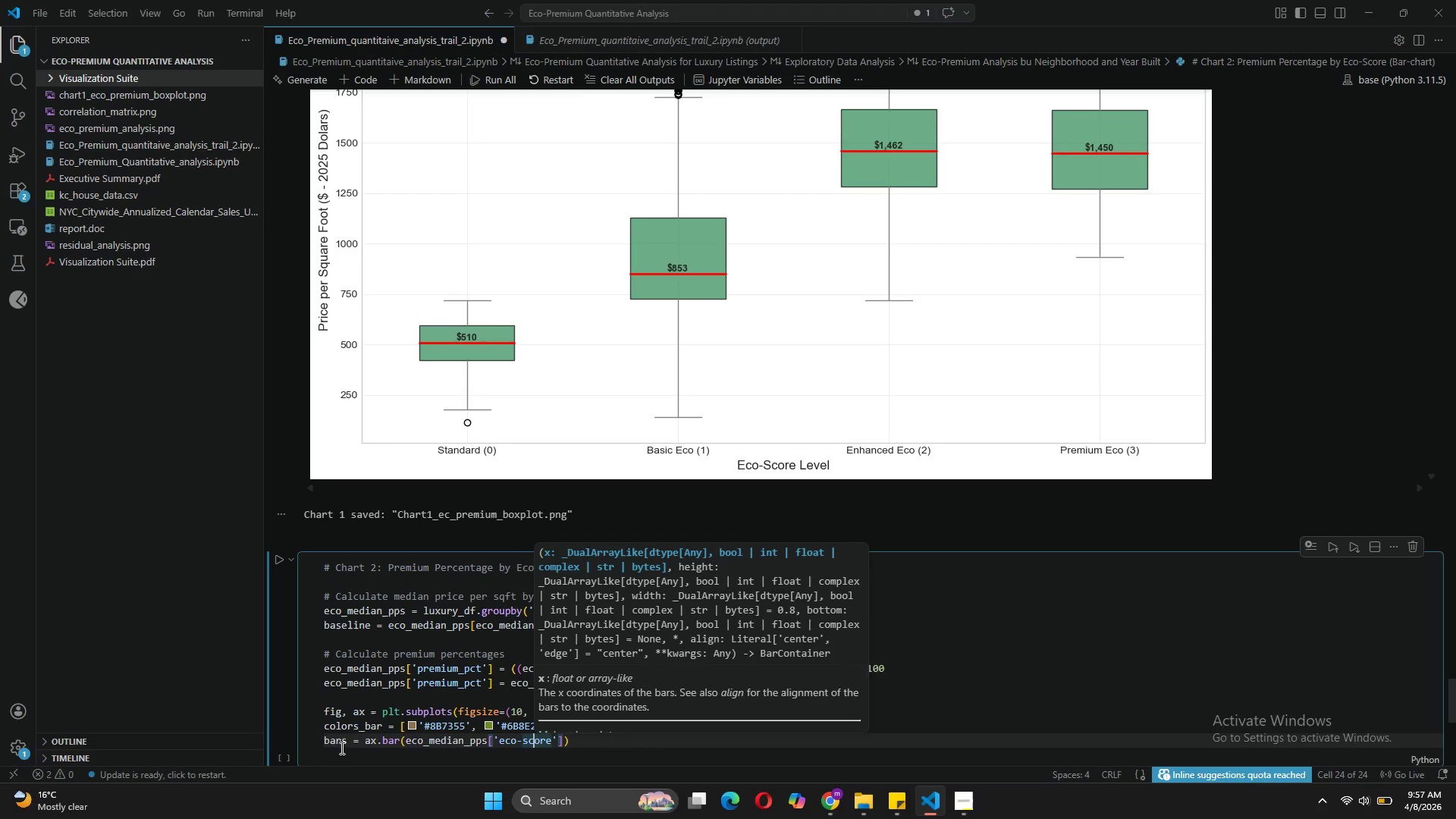 
key(ArrowRight)
 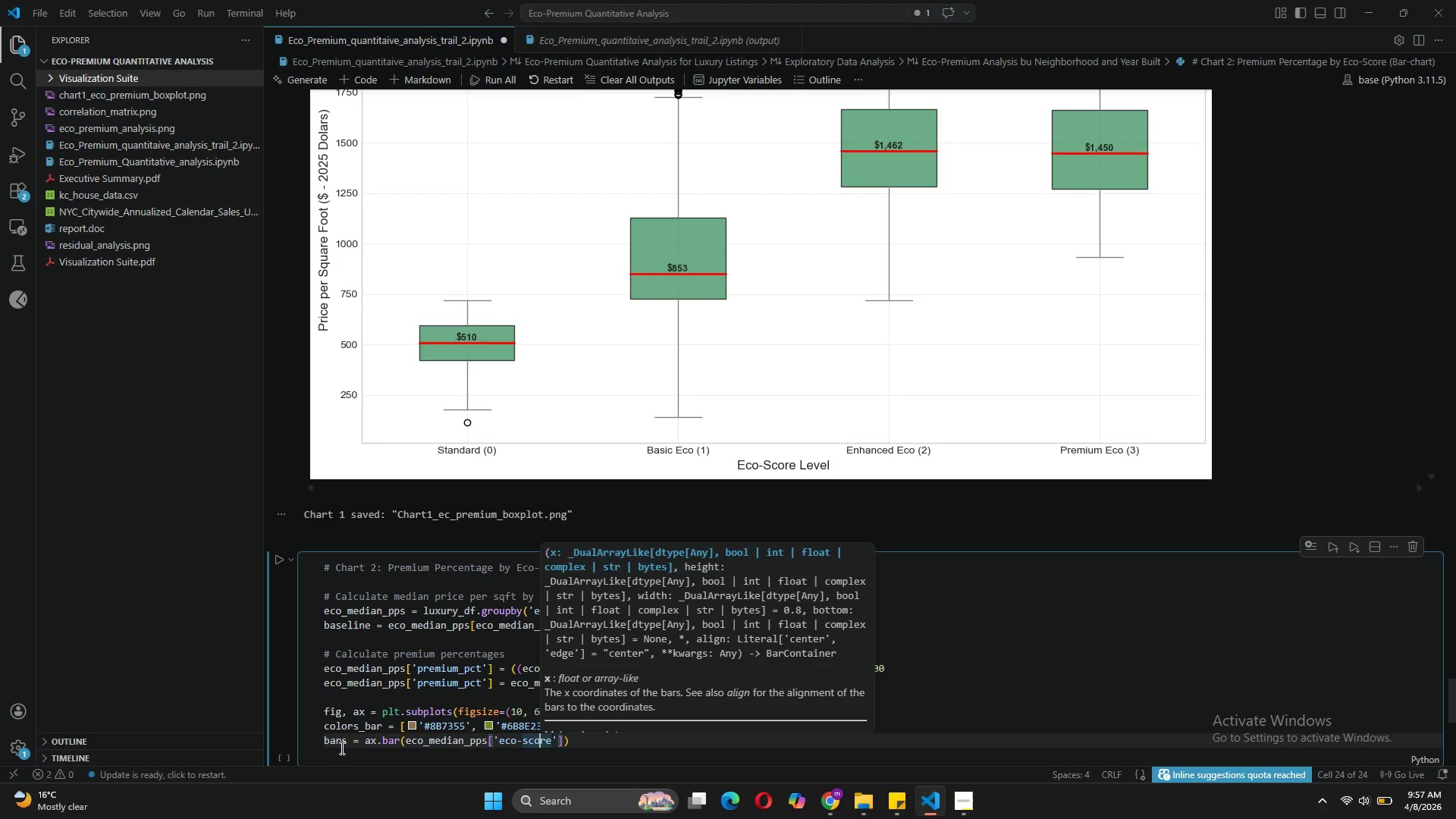 
key(ArrowRight)
 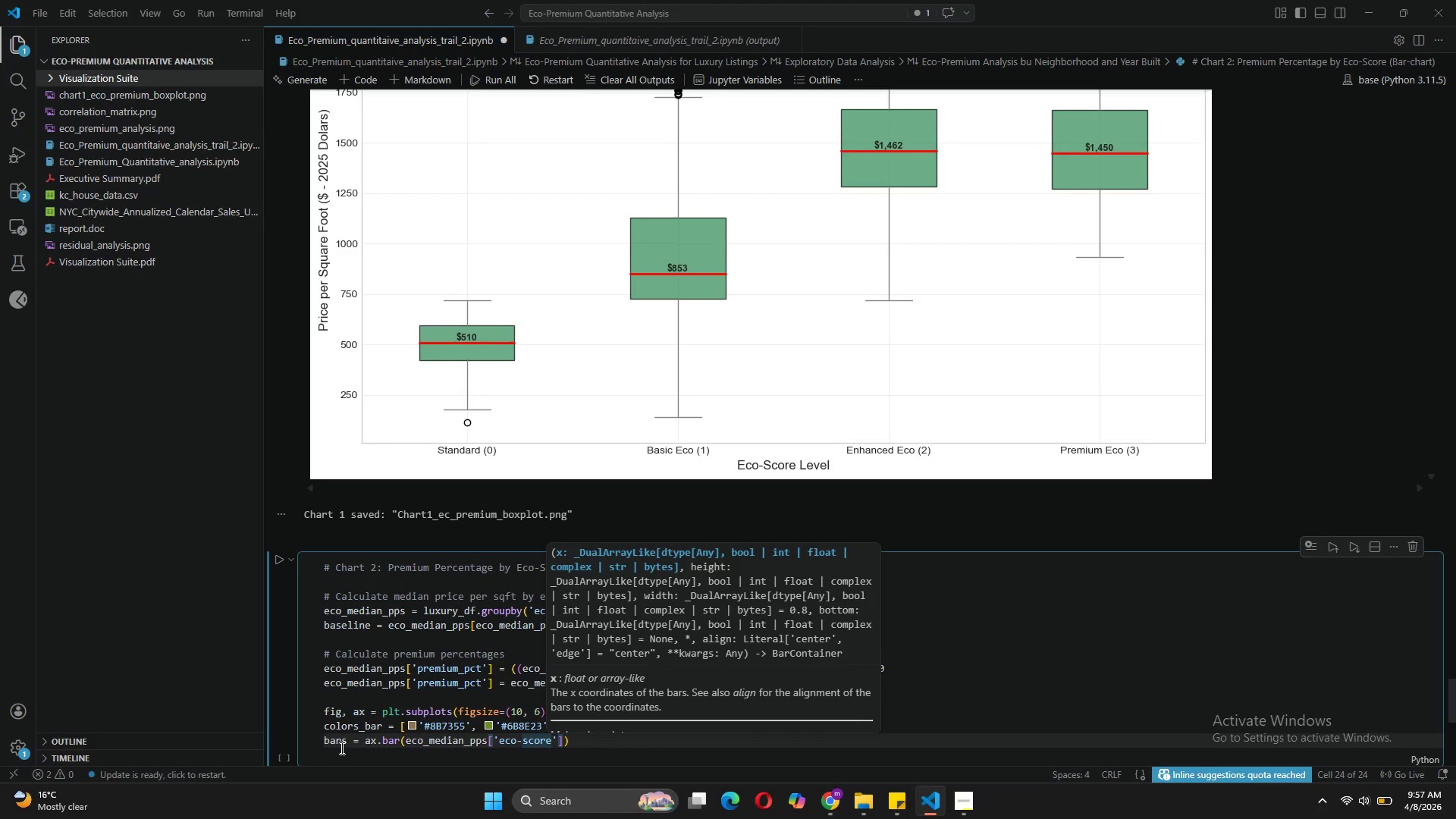 
key(ArrowRight)
 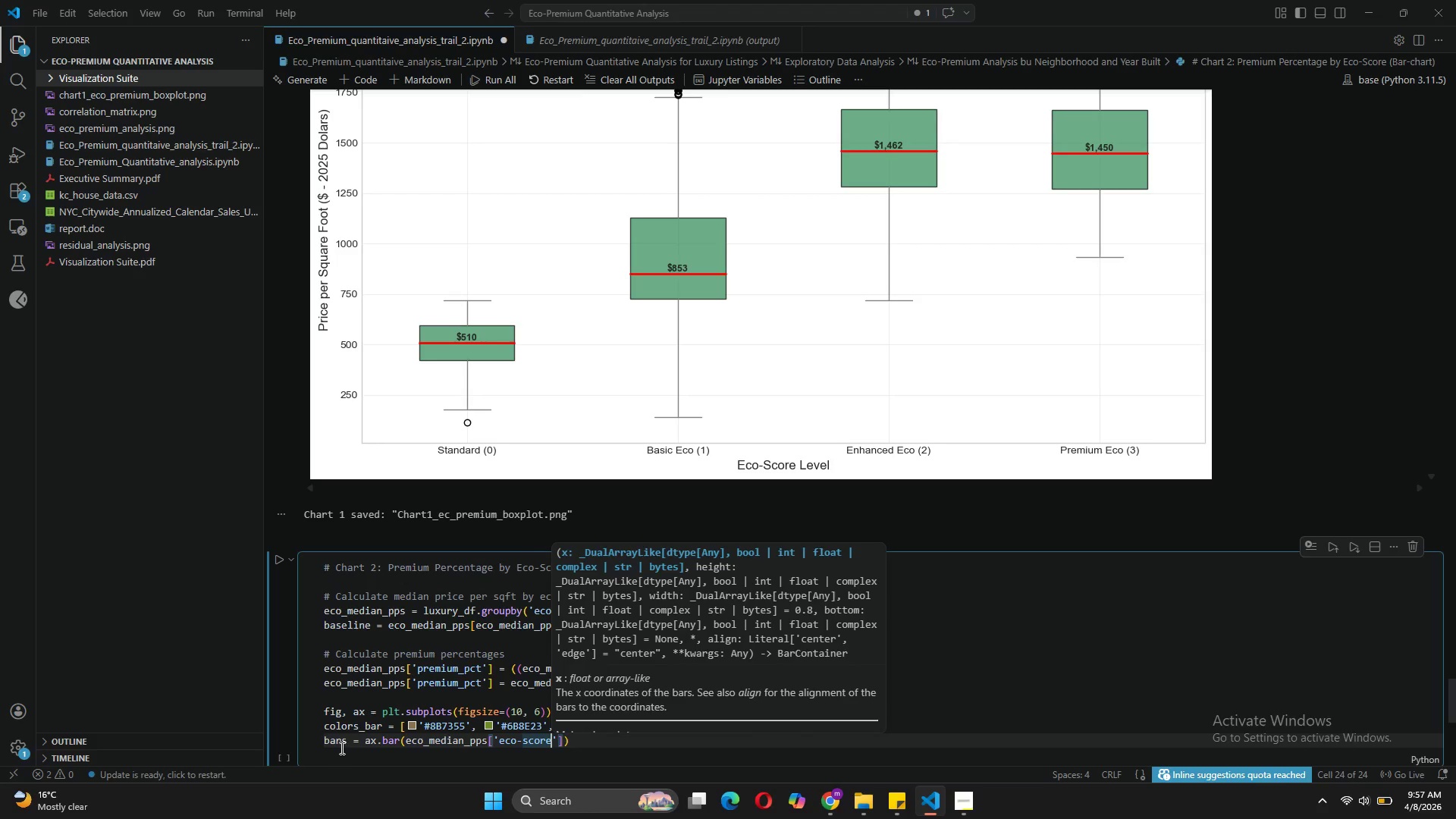 
key(ArrowRight)
 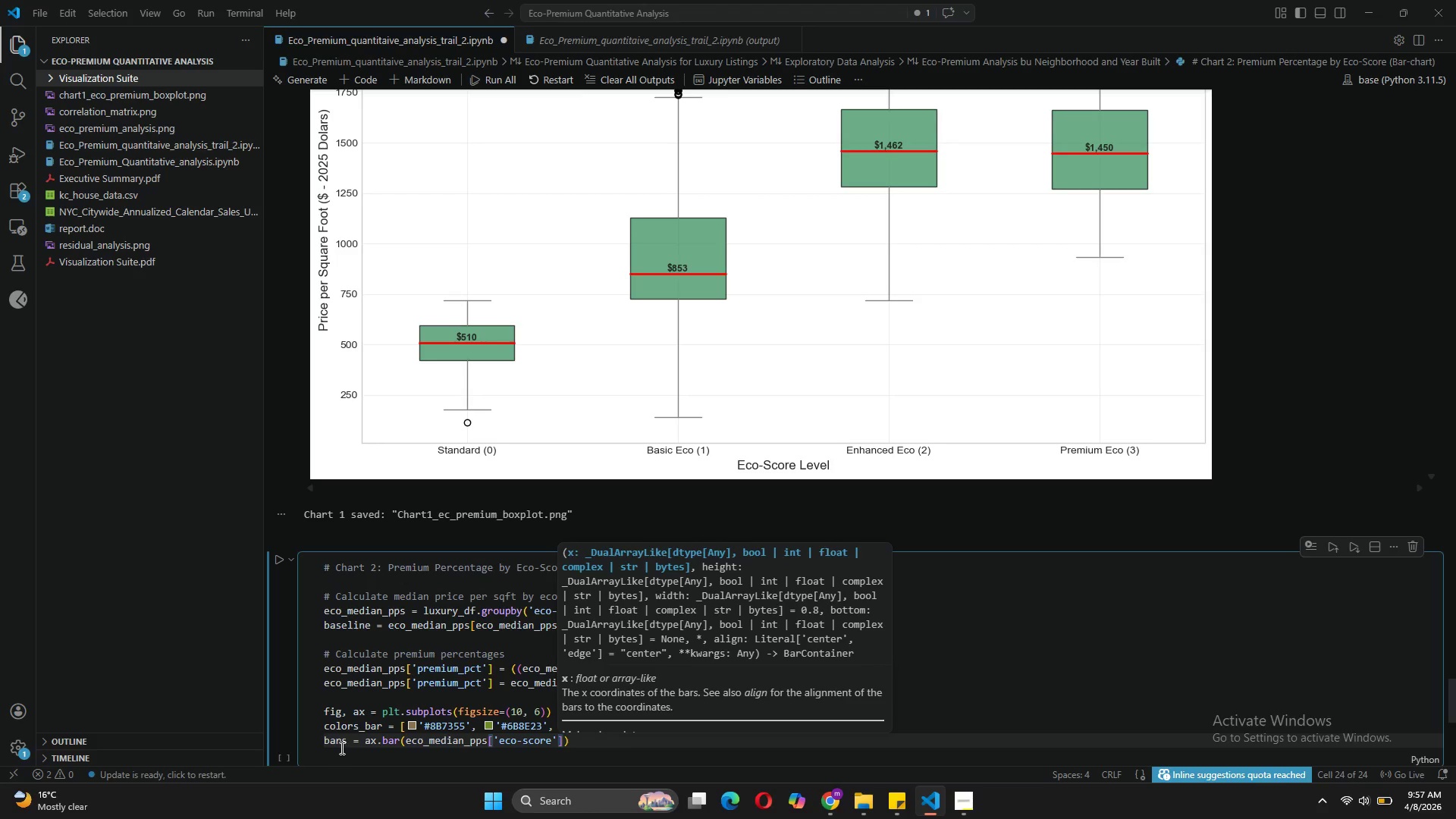 
key(ArrowRight)
 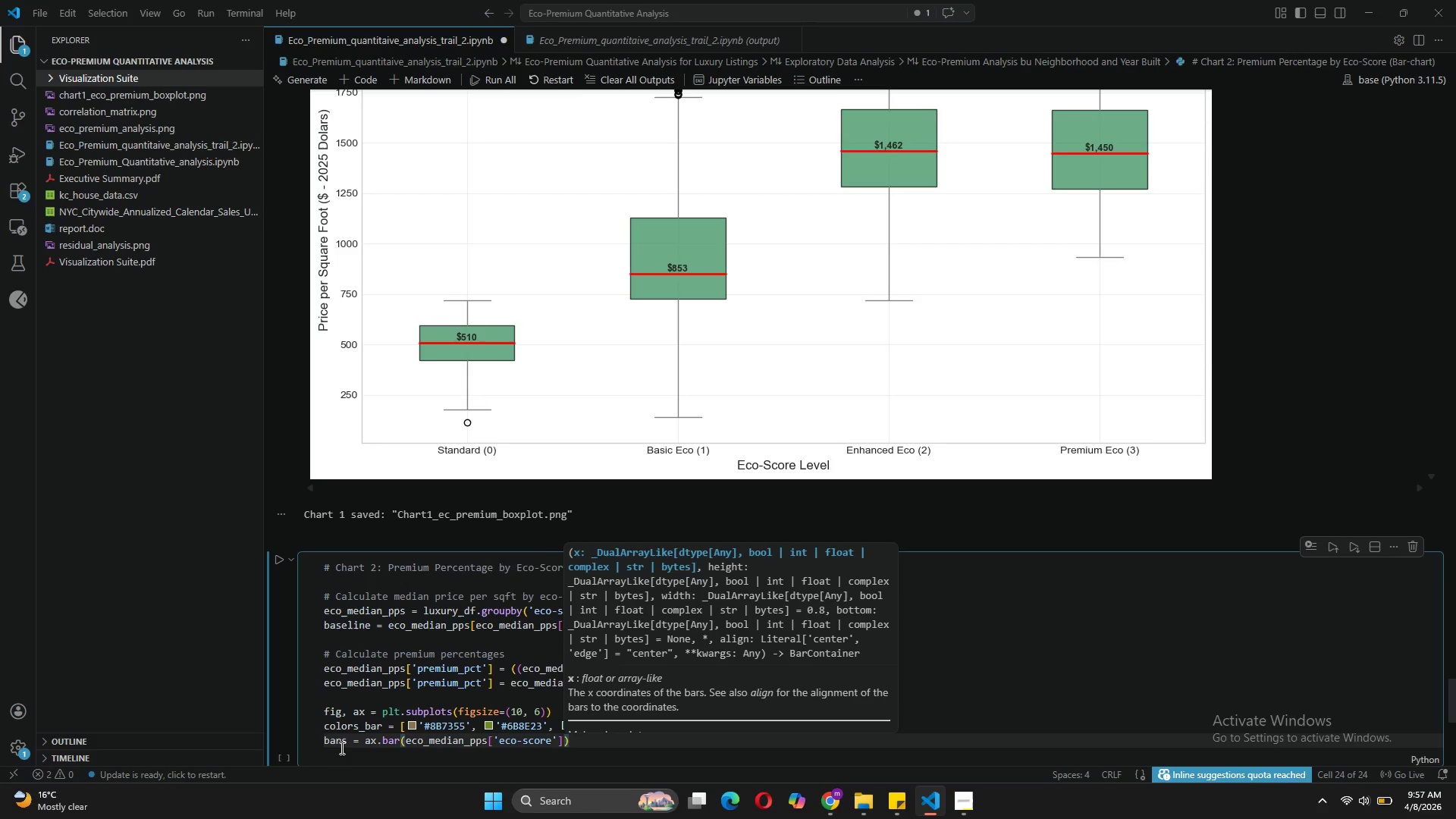 
type(.)
key(Backspace)
type(, eco_)
 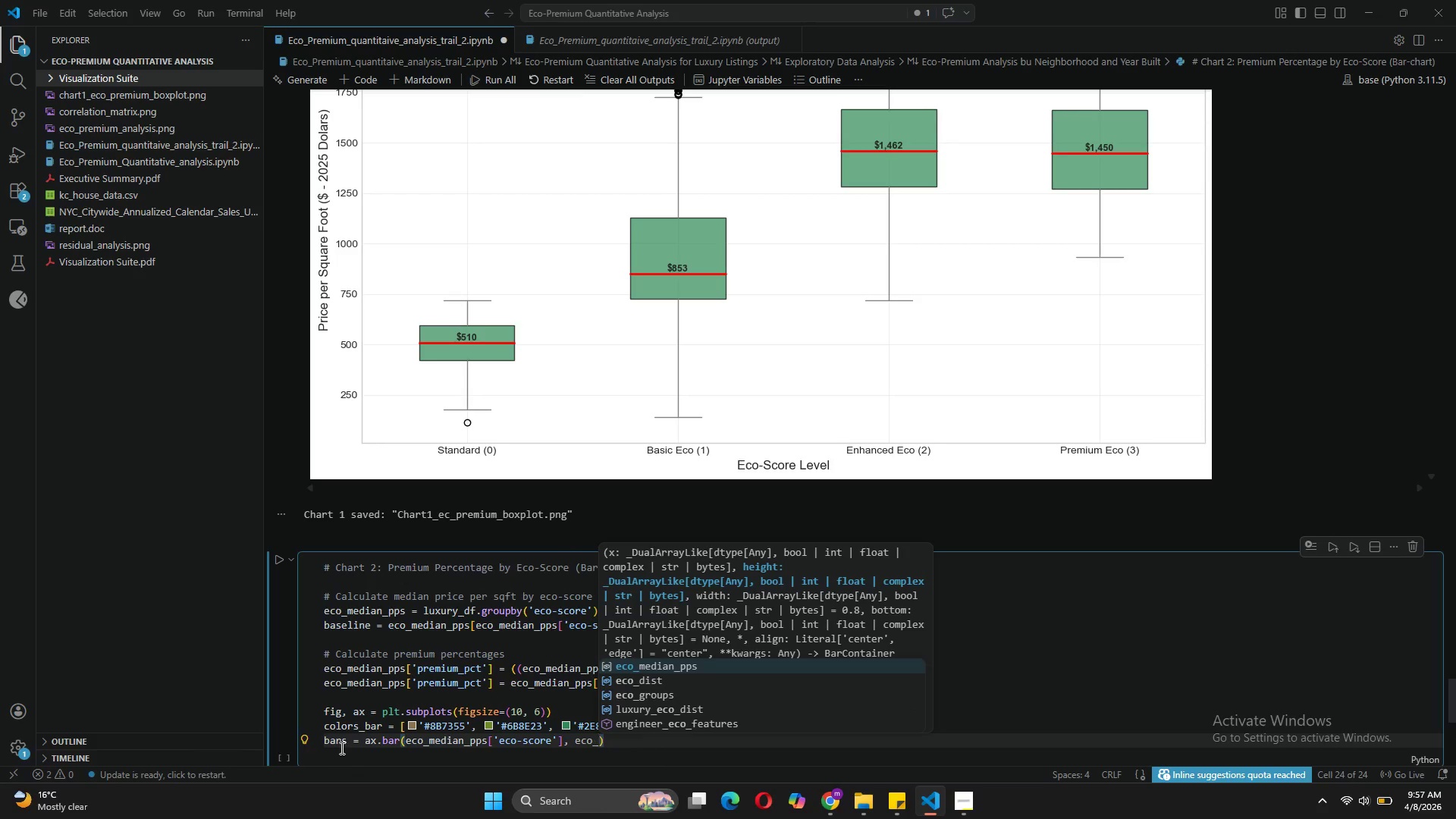 
type(median)
key(Tab)
type([premium)
key(Tab)
 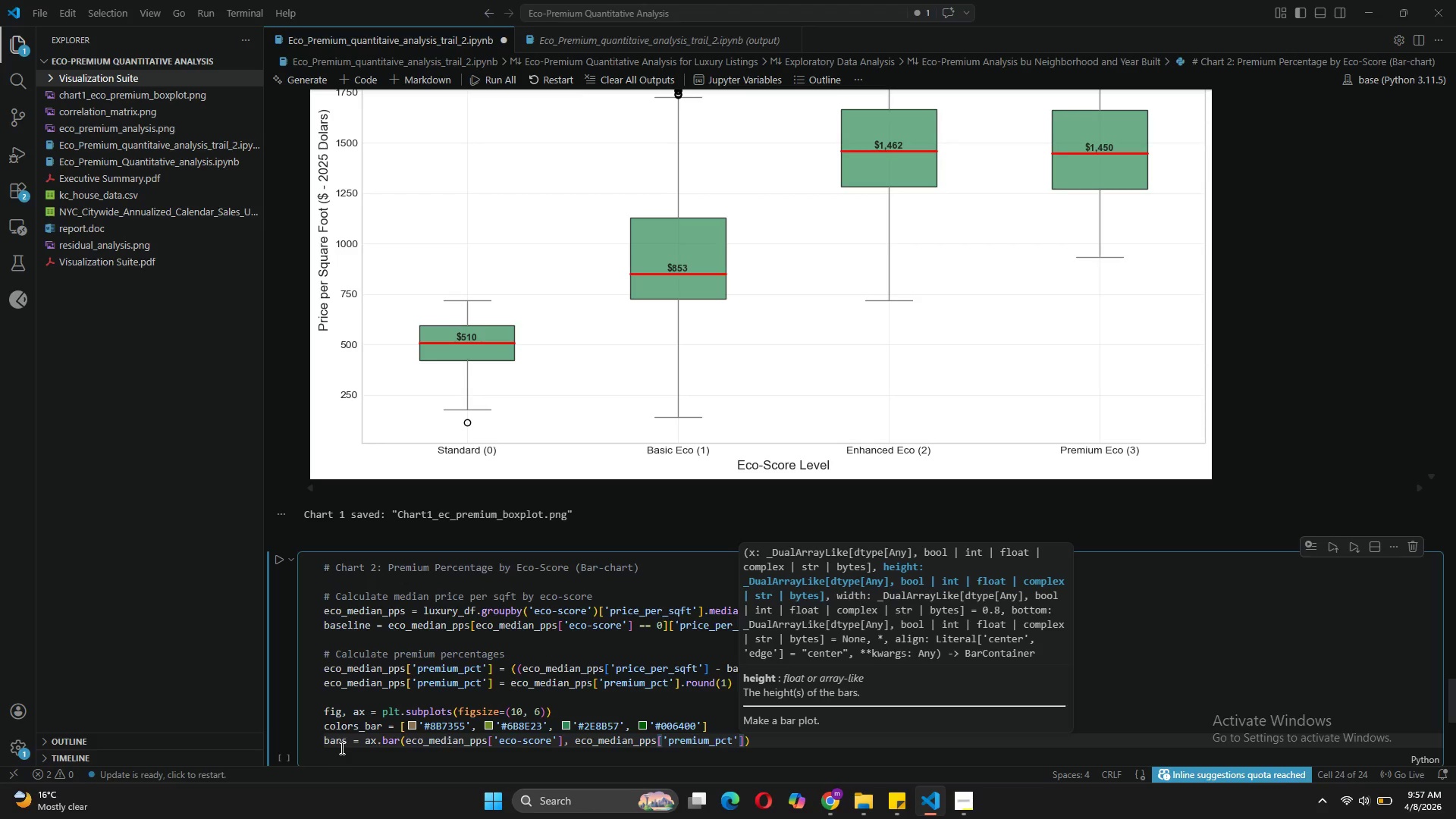 
key(ArrowRight)
 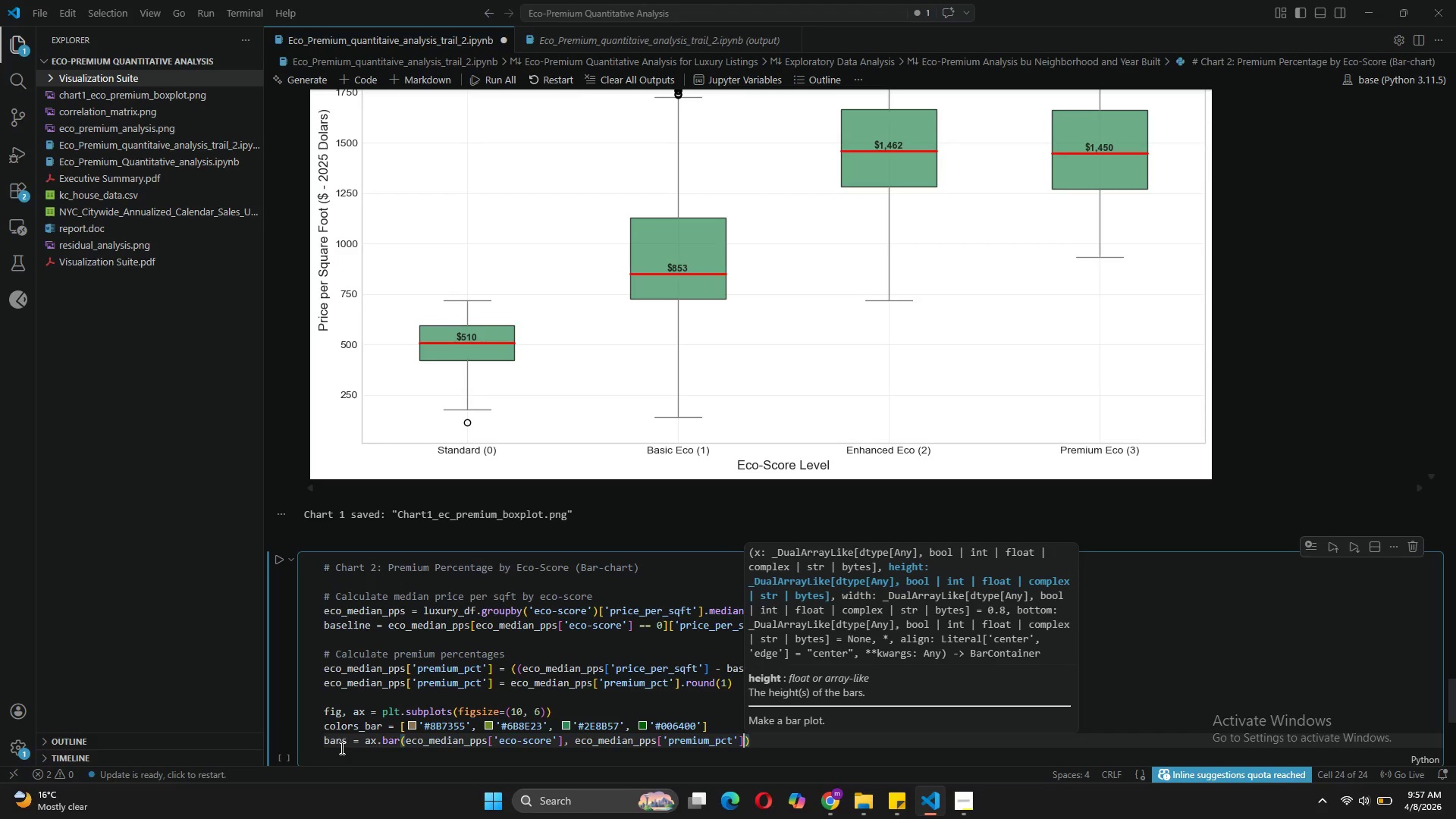 
key(Comma)
 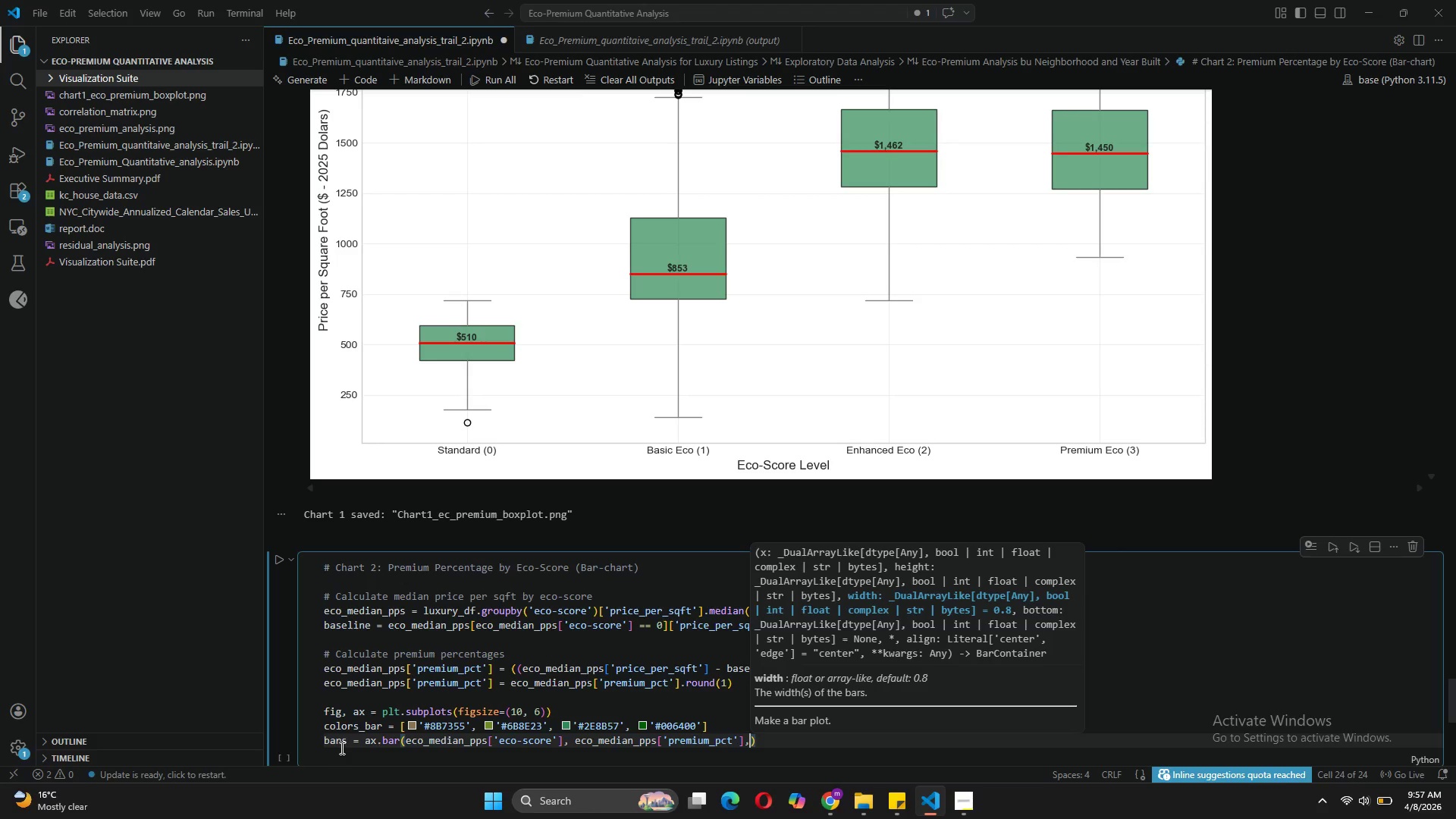 
key(Enter)
 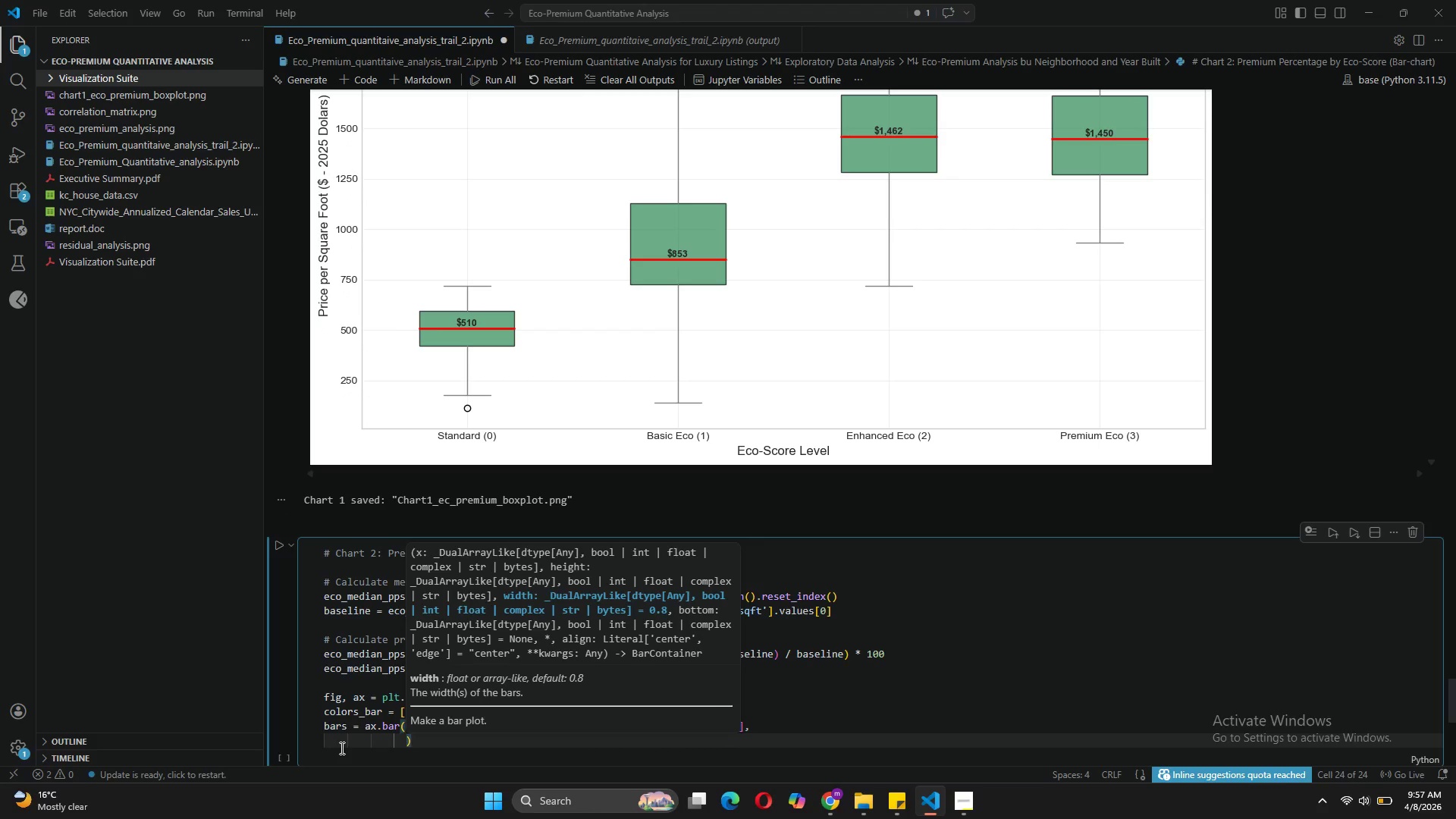 
type(color=colors_bar, edh)
key(Backspace)
type(e)
key(Backspace)
type(ge)
 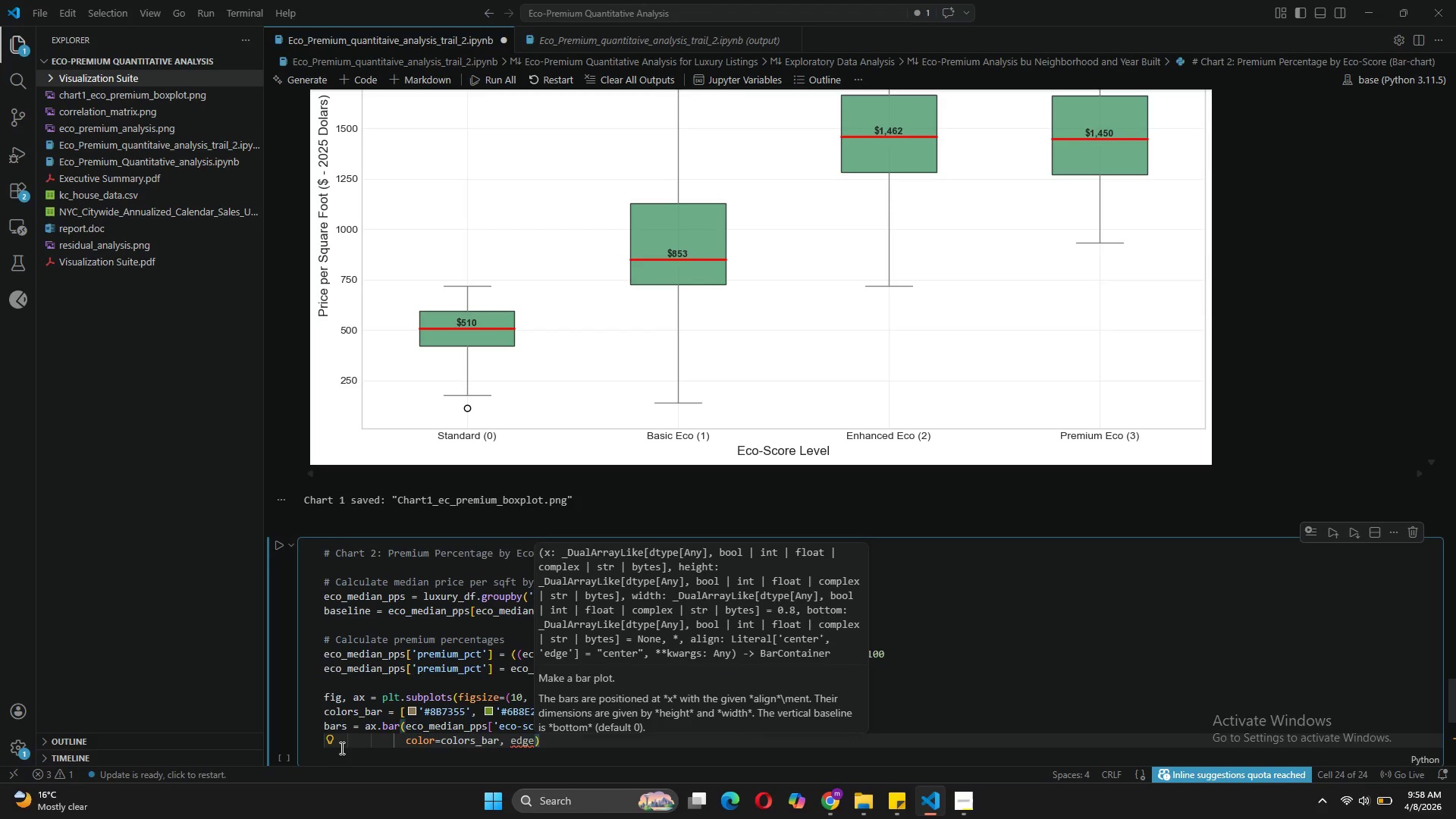 
wait(5.38)
 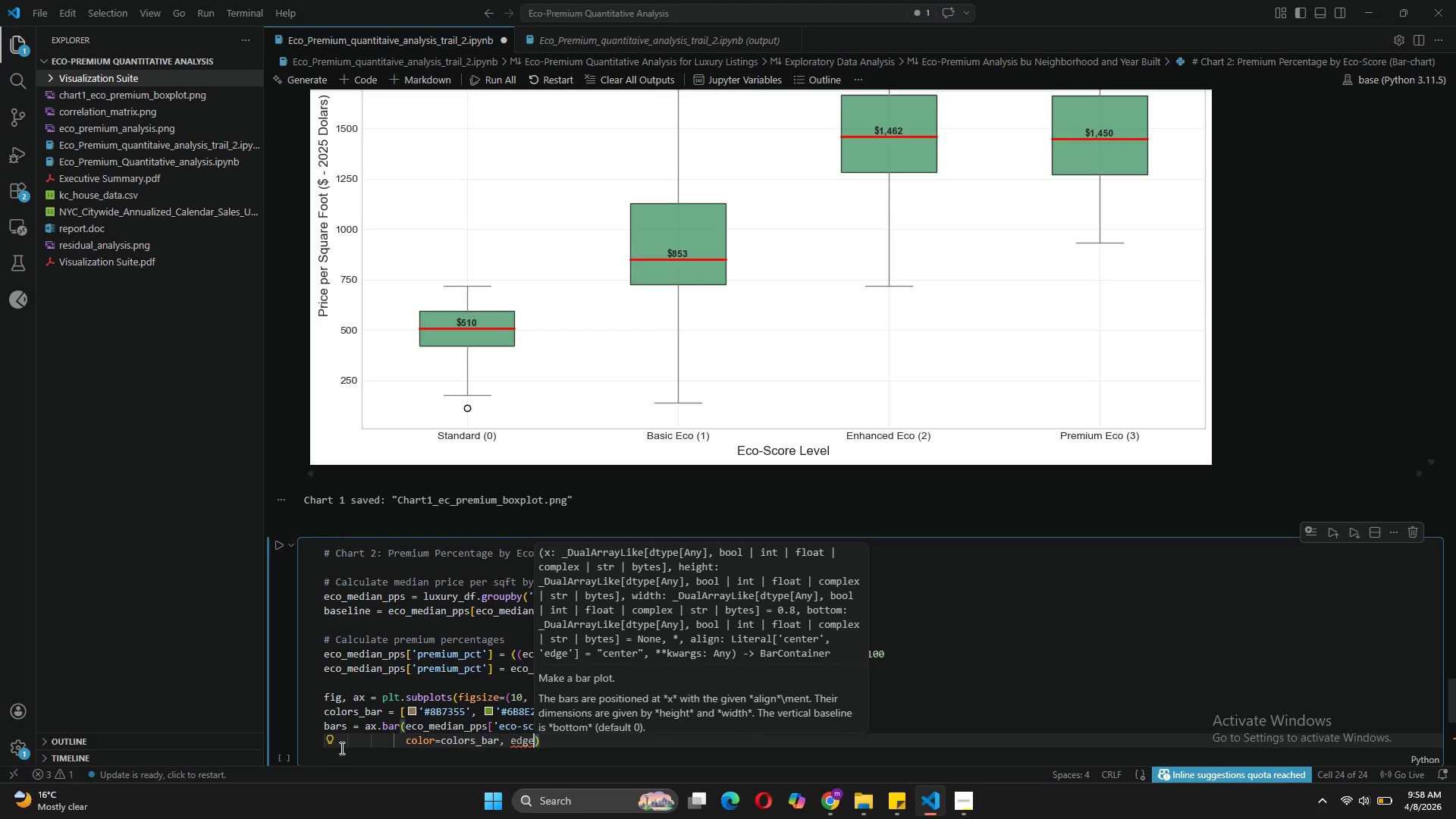 
type(color=;black)
key(Backspace)
key(Backspace)
key(Backspace)
key(Backspace)
key(Backspace)
key(Backspace)
type('c)
key(Backspace)
type(black)
 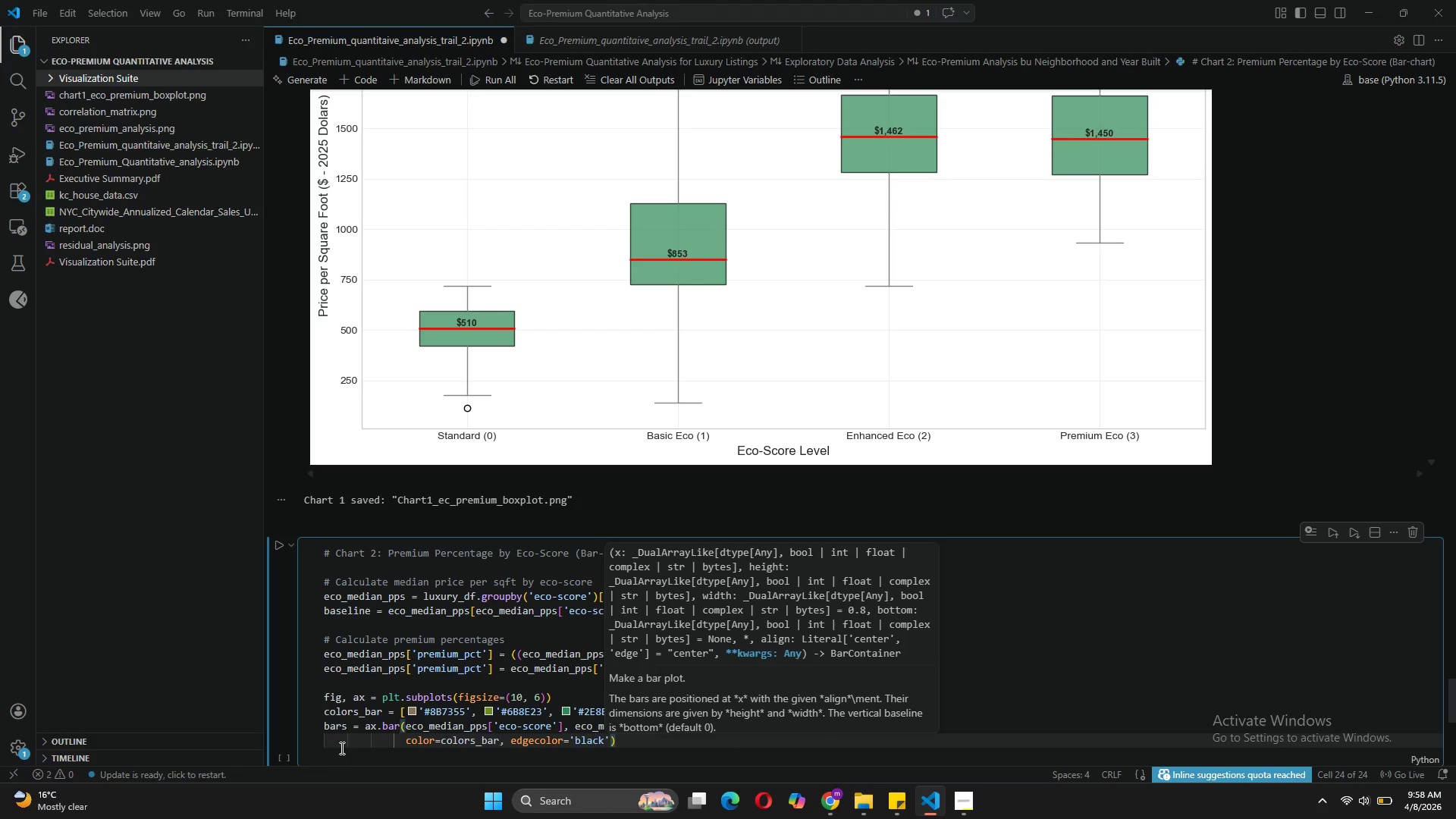 
key(ArrowRight)
 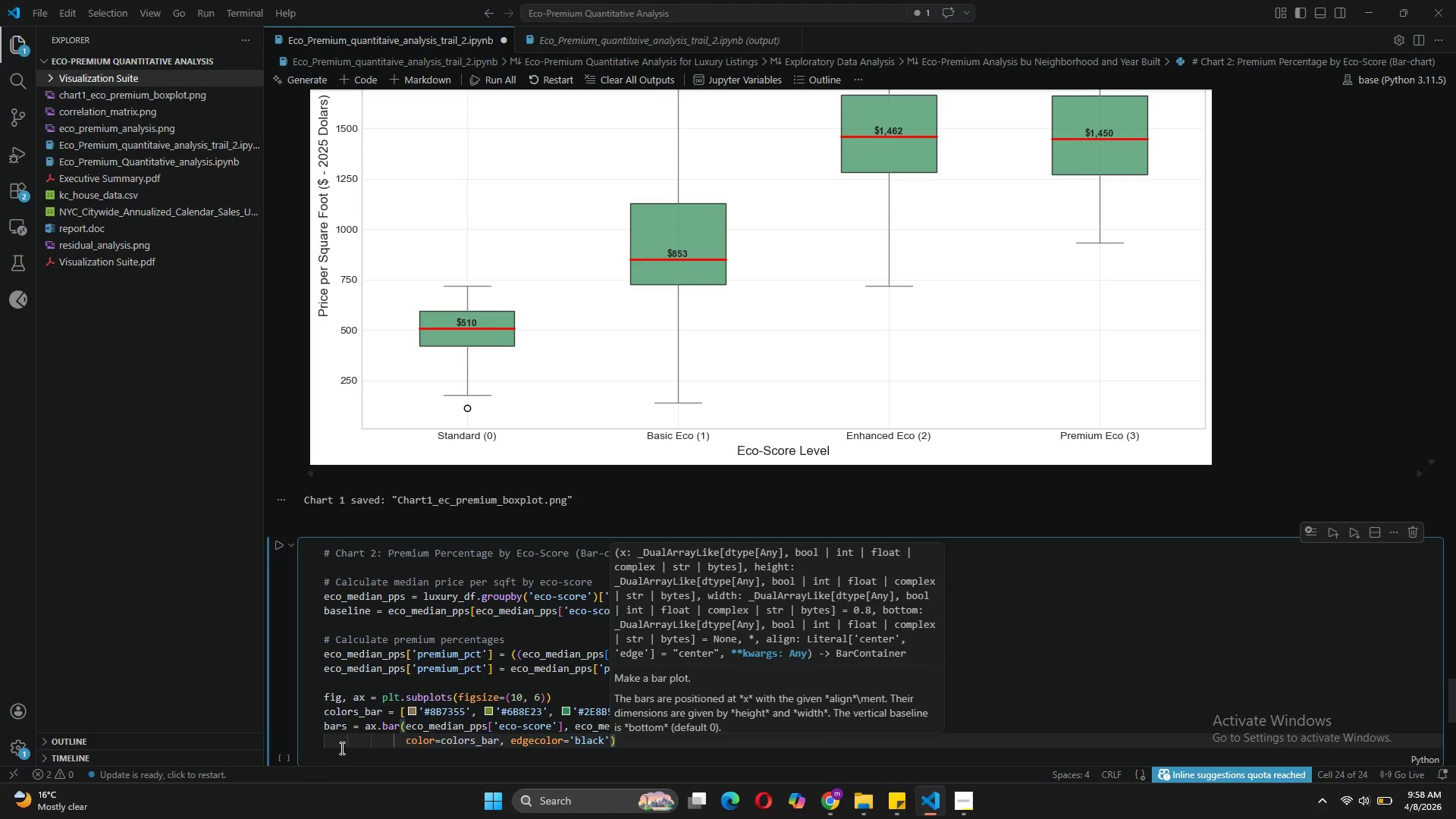 
type(, linewidth=1.5)
 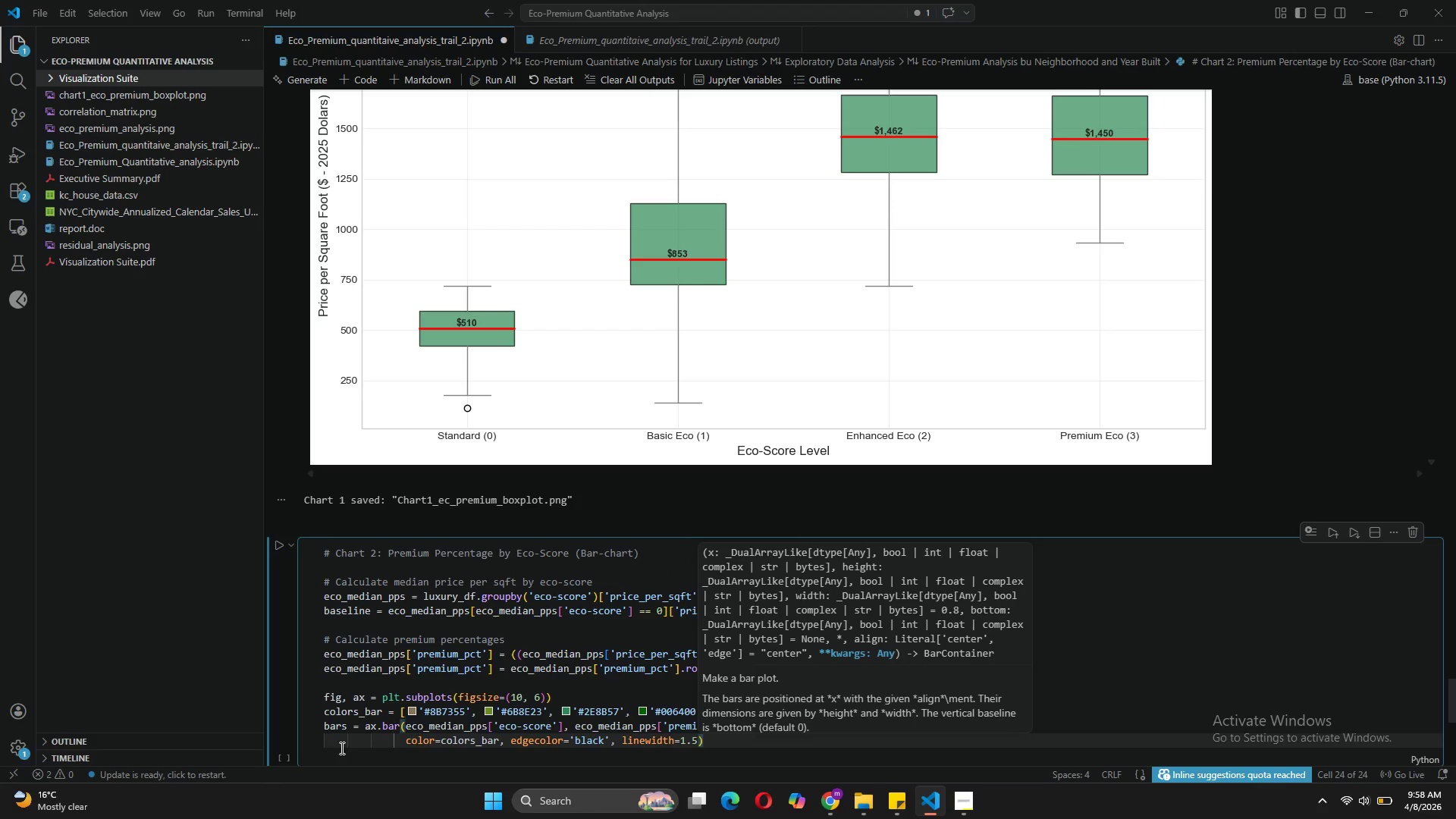 
key(ArrowRight)
 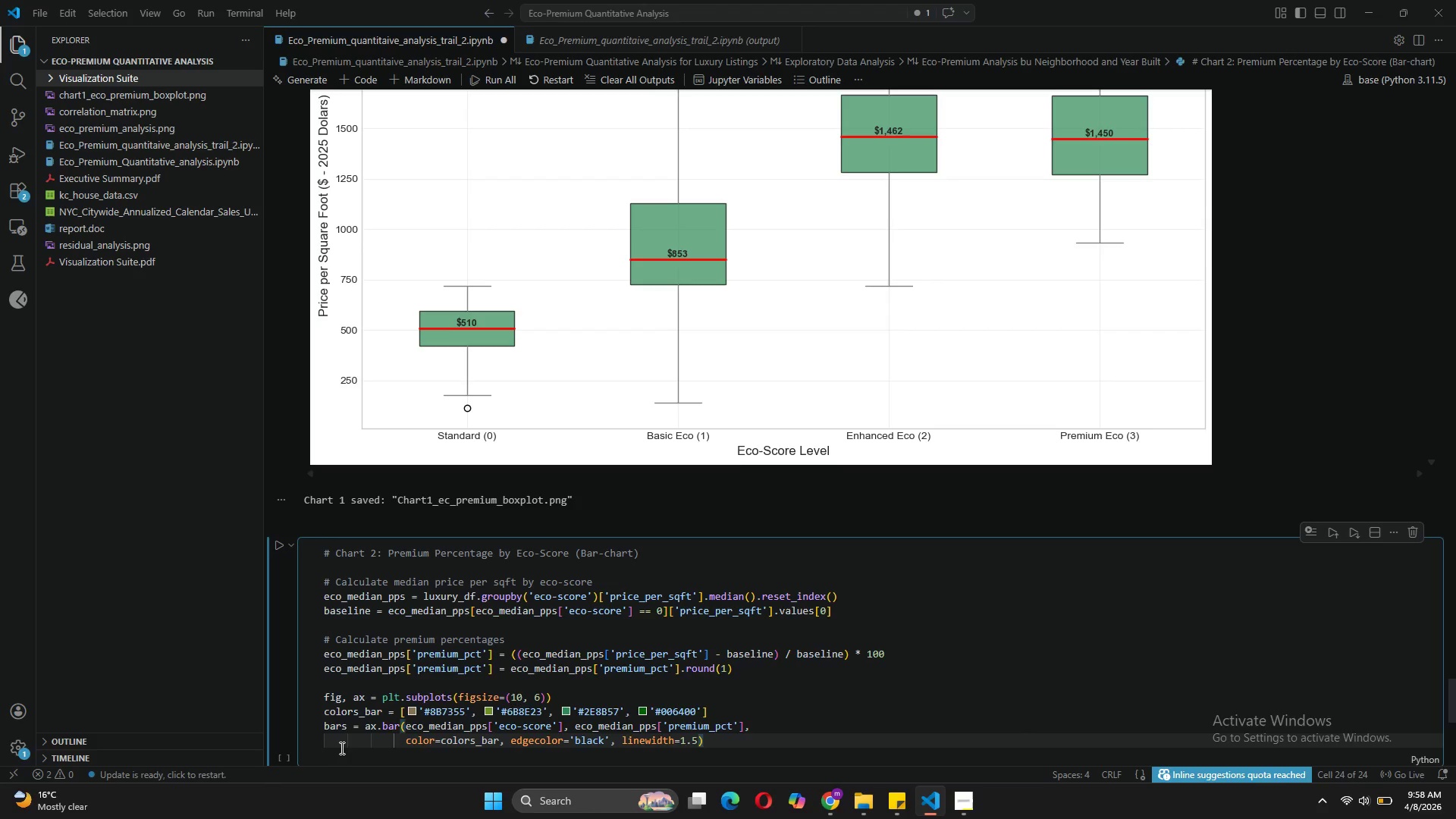 
key(Enter)
 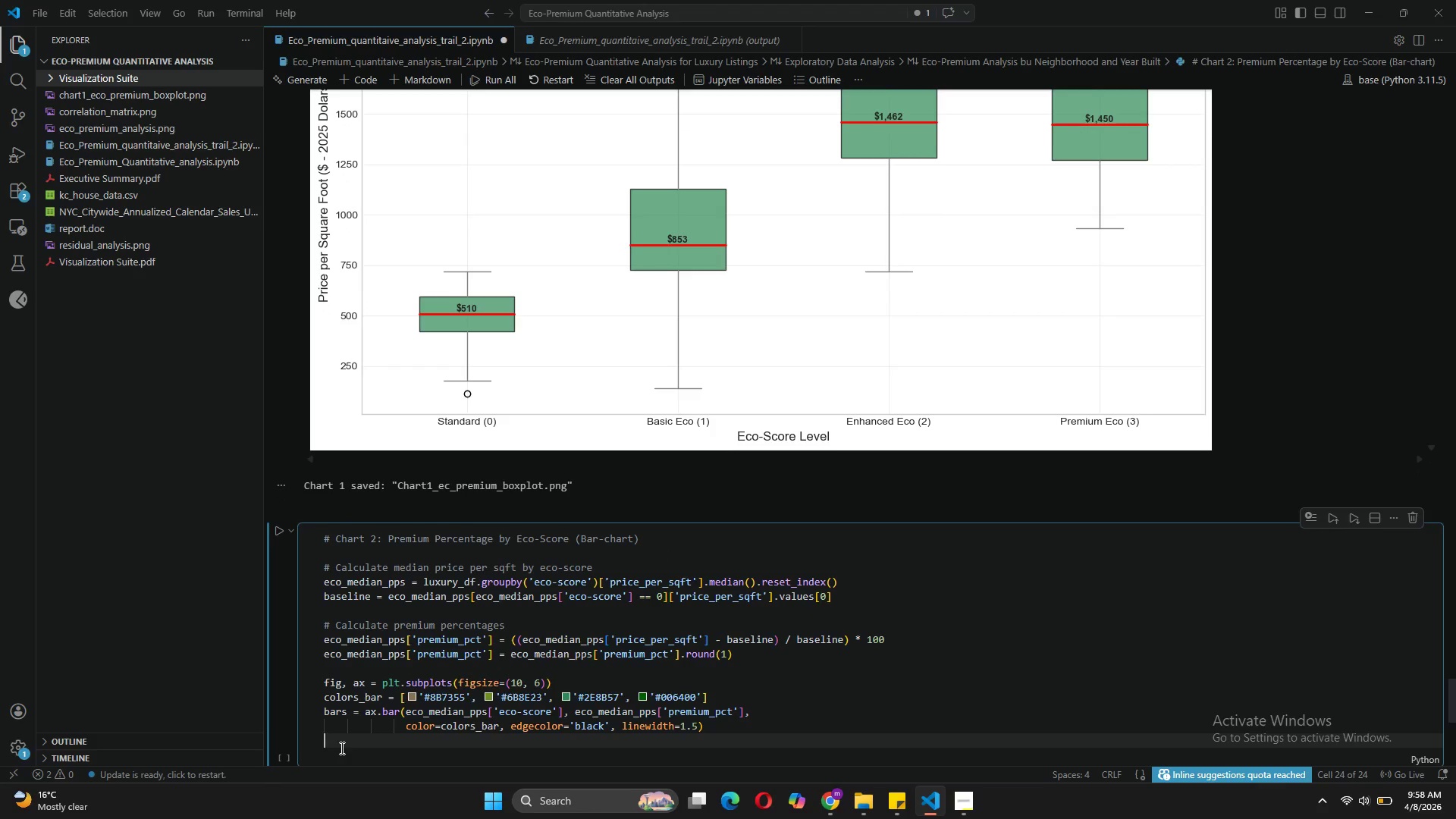 
key(Enter)
 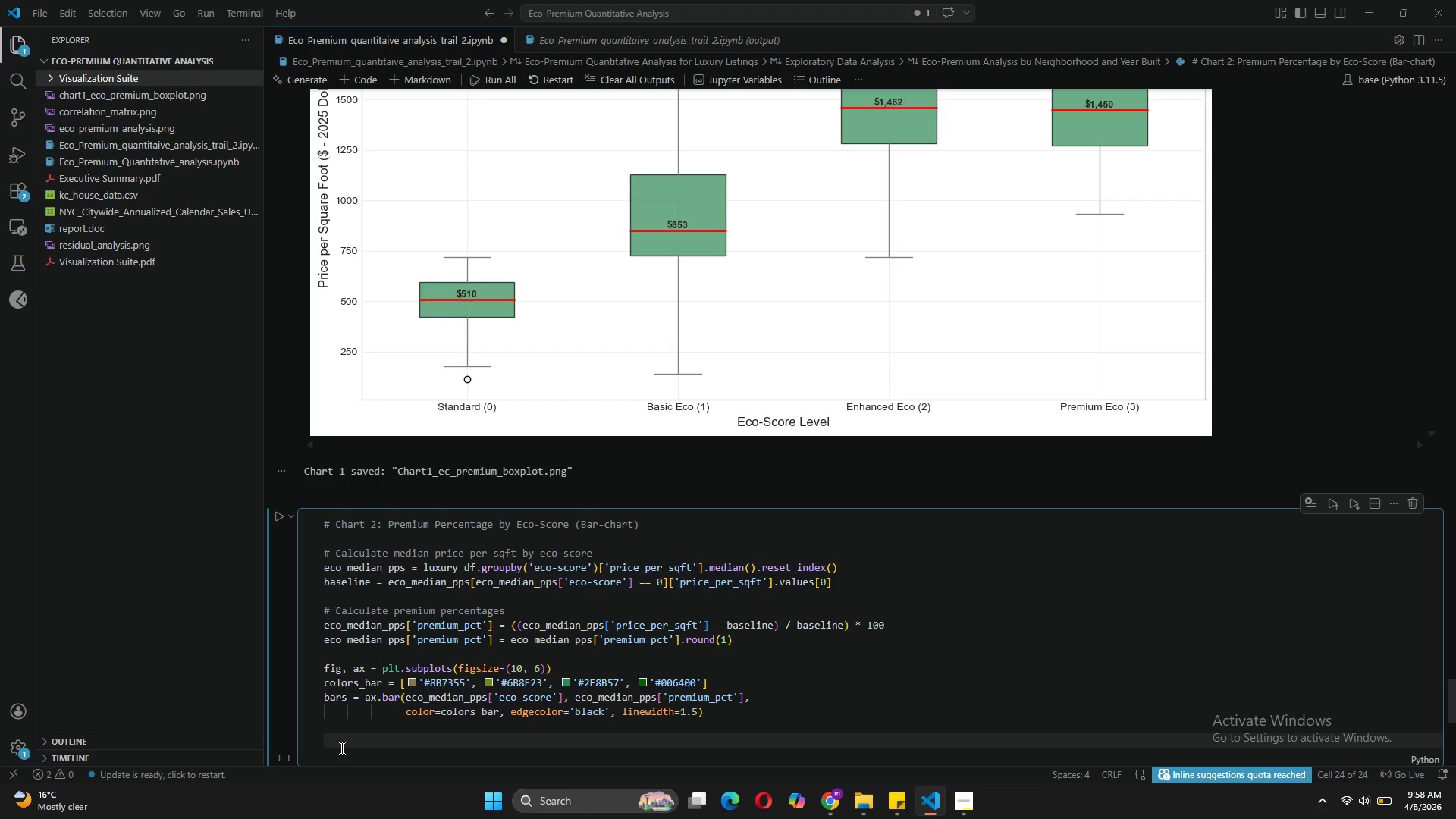 
type(ax.axhline(y=0, color='red)
 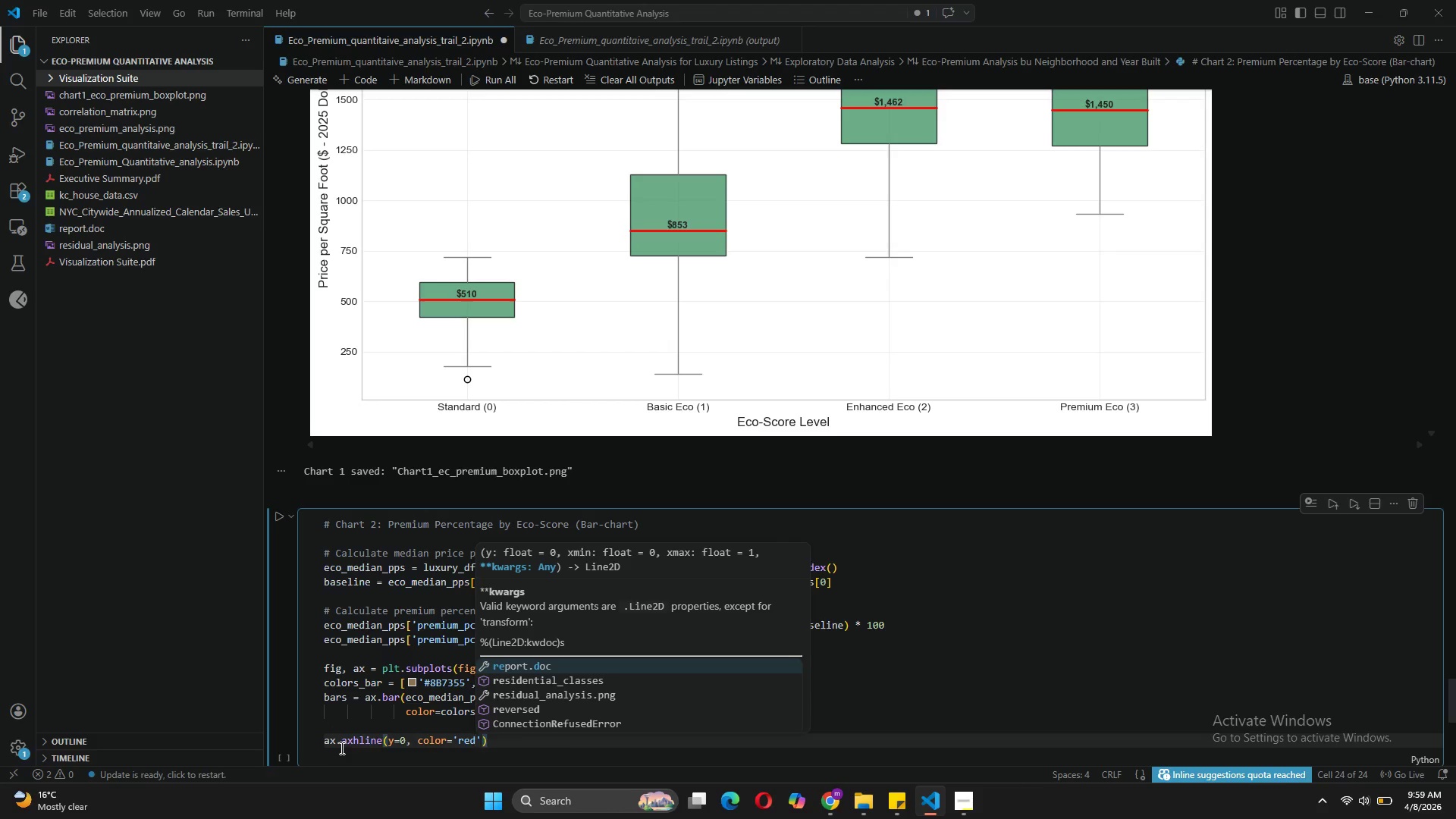 
wait(5.78)
 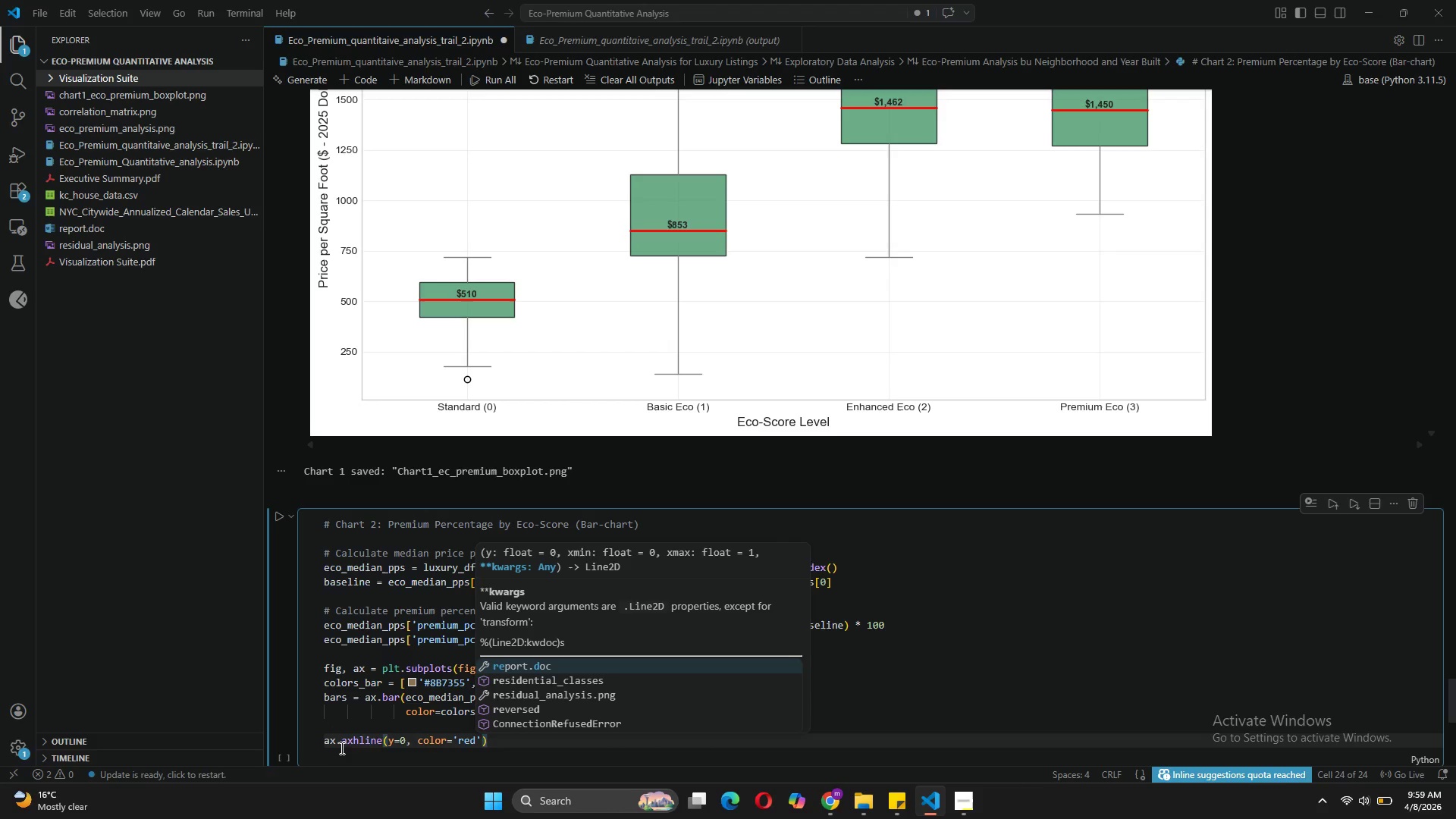 
key(ArrowRight)
 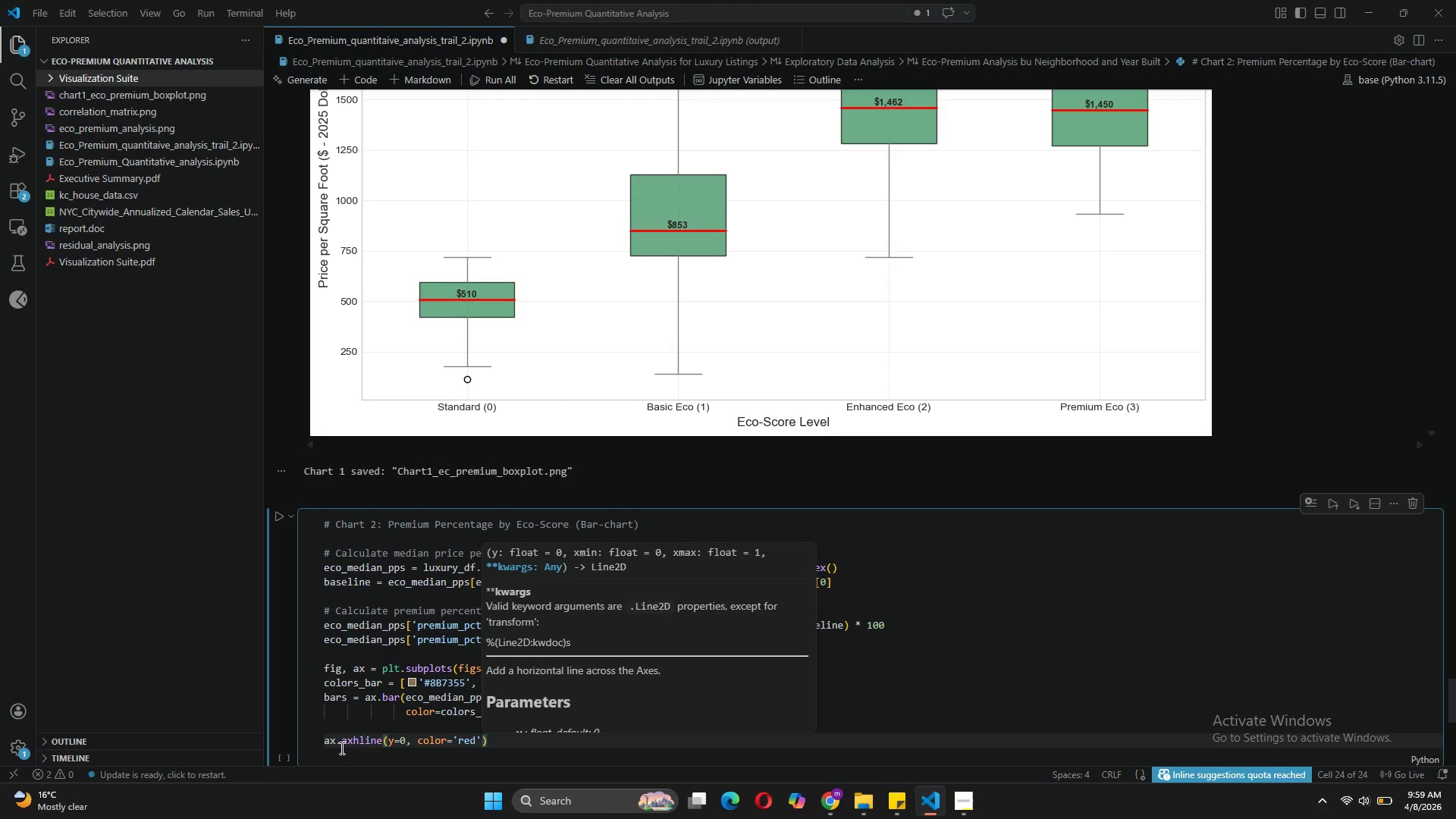 
type(, linestyle='--)
 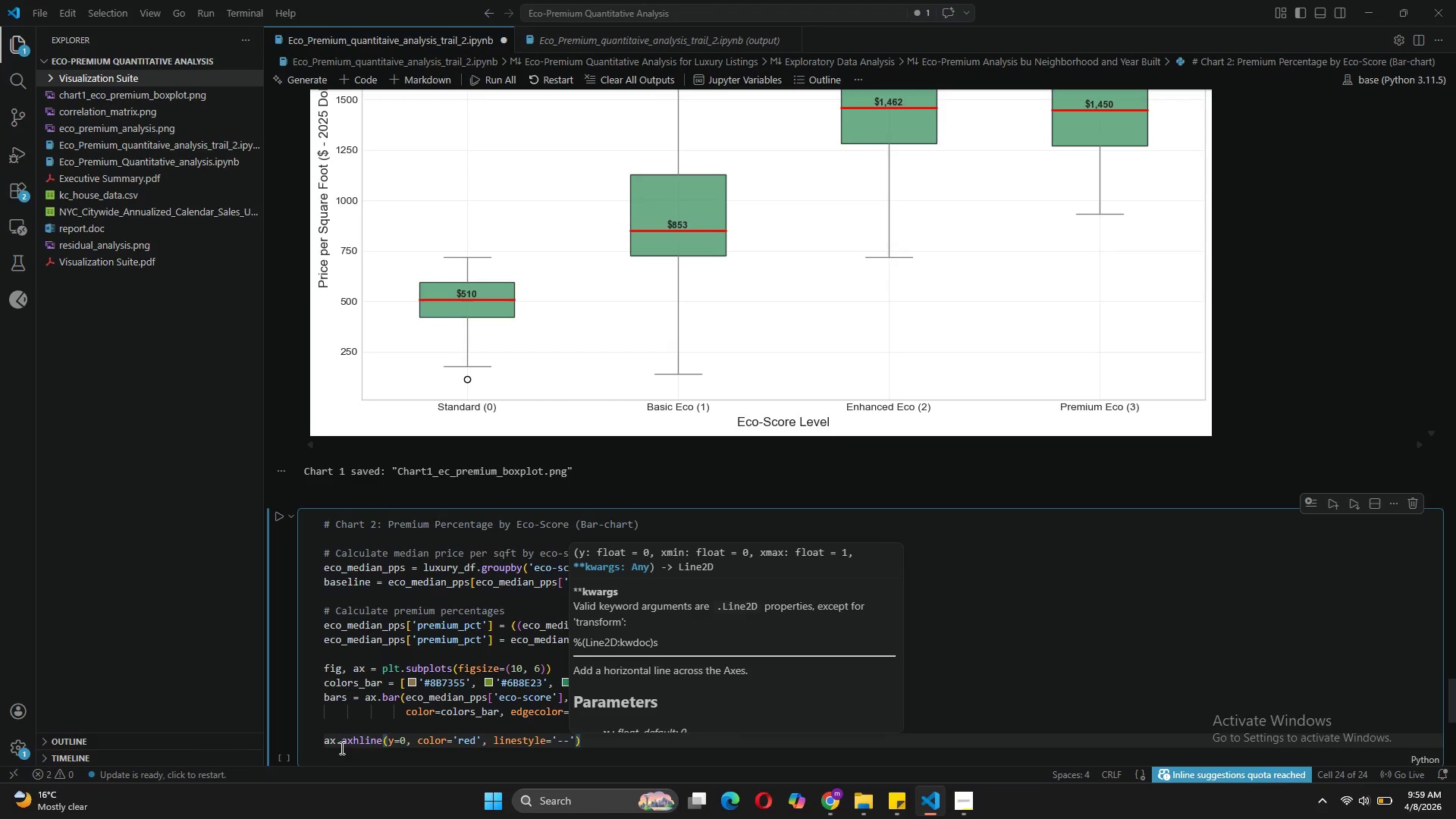 
key(ArrowRight)
 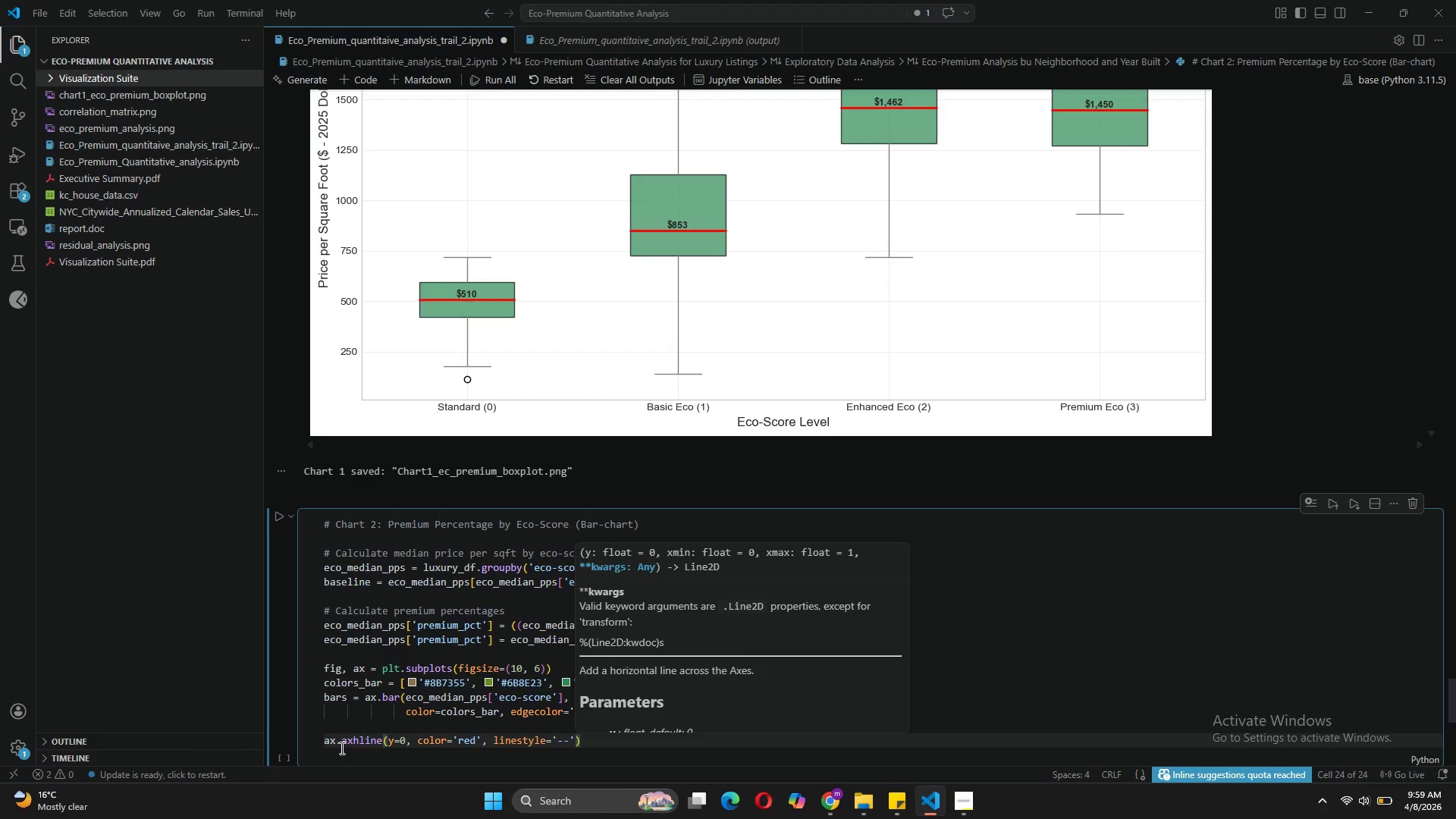 
type(, linewifth)
key(Backspace)
key(Backspace)
key(Backspace)
type(dth=1.65)
key(Backspace)
type(, alpha=0.7)
 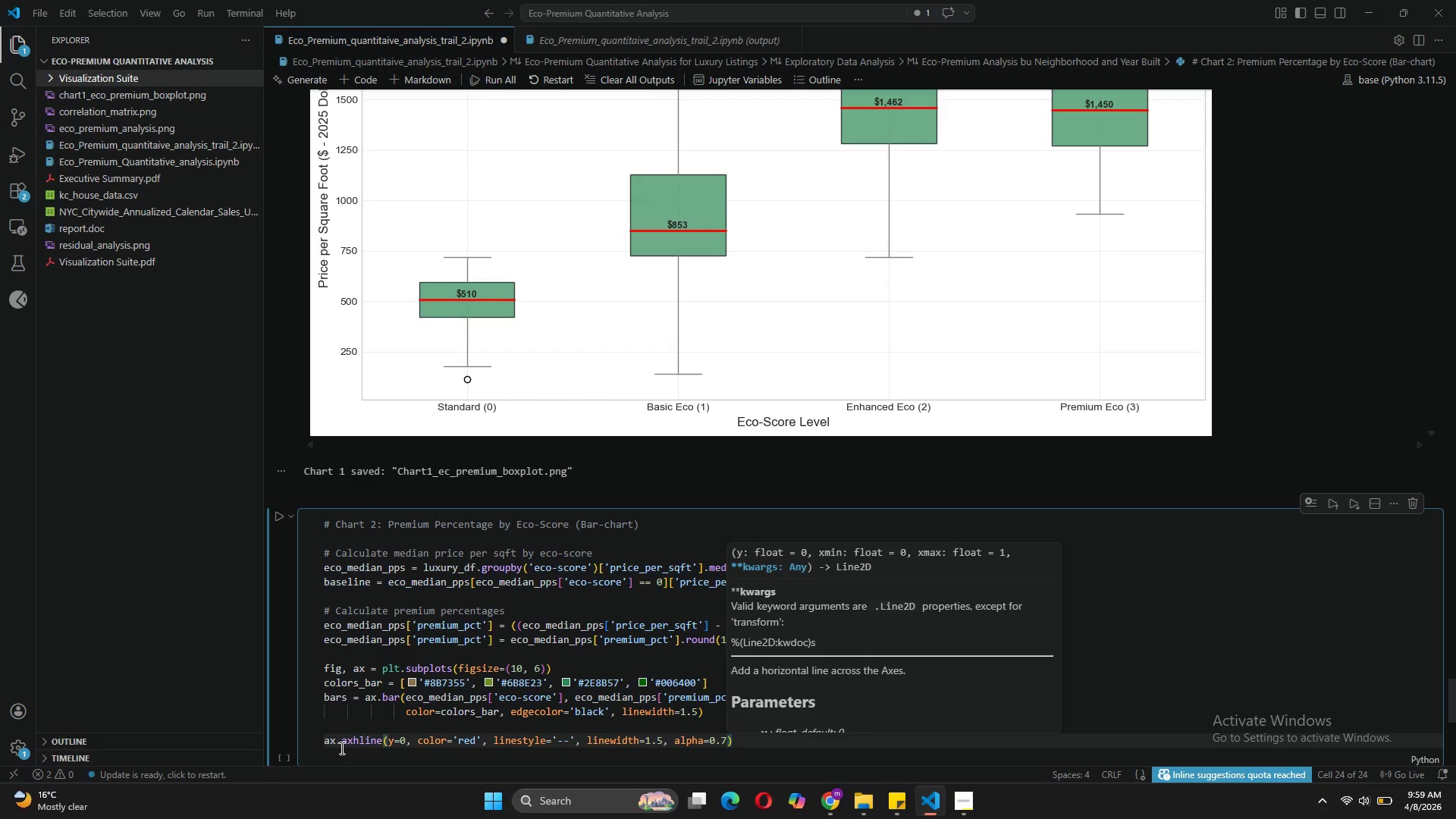 
wait(6.03)
 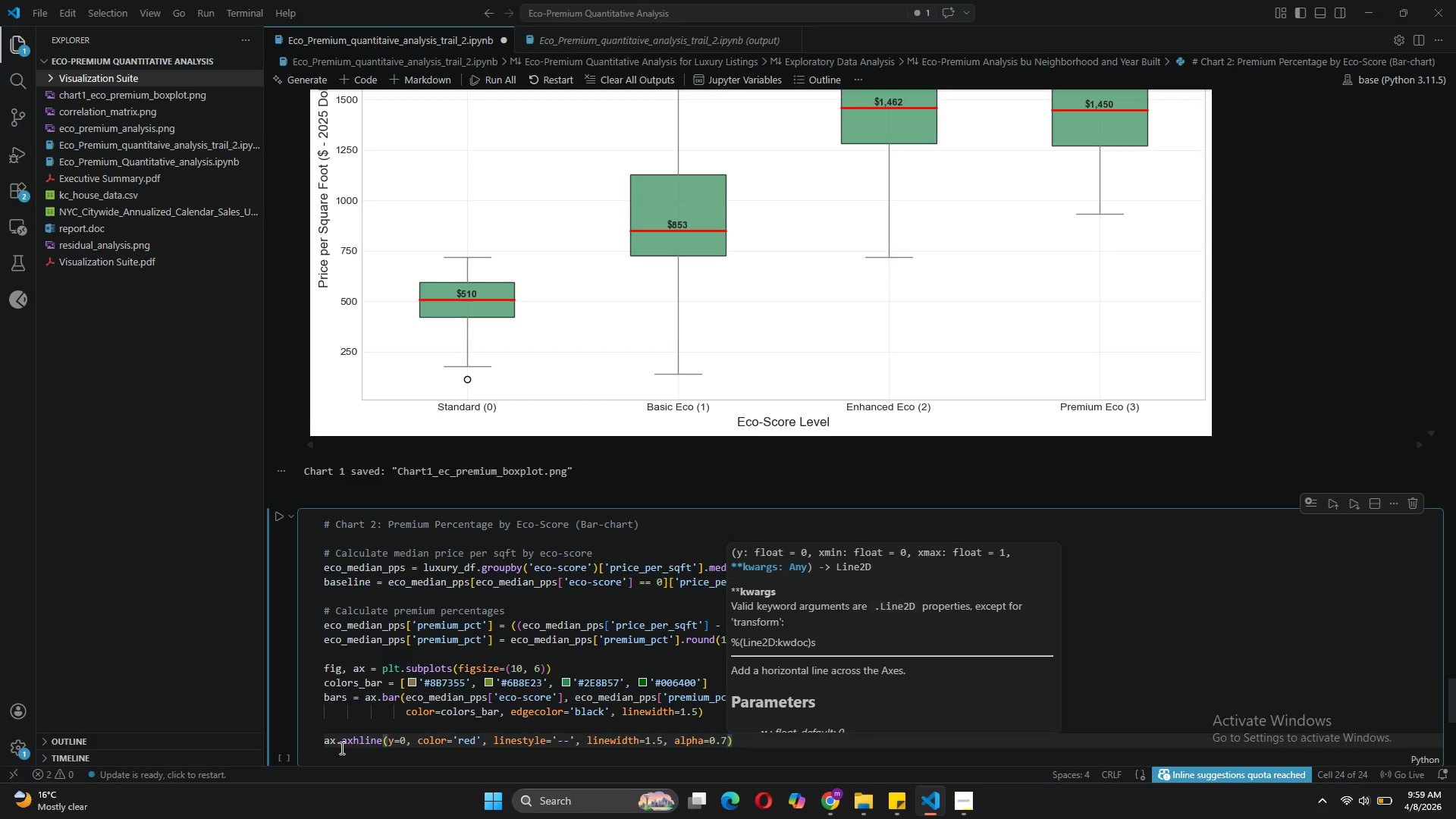 
key(ArrowRight)
 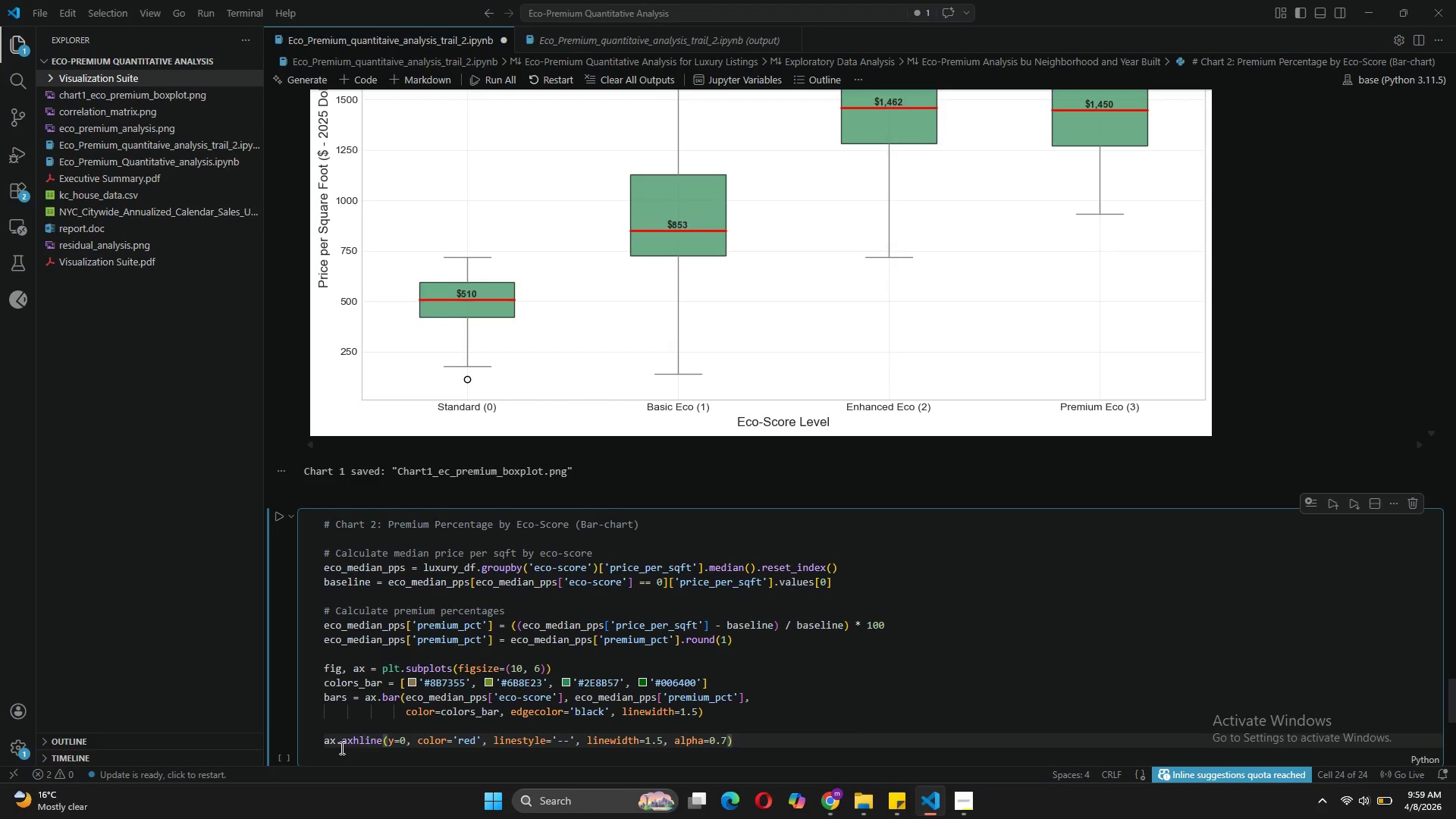 
key(Enter)
 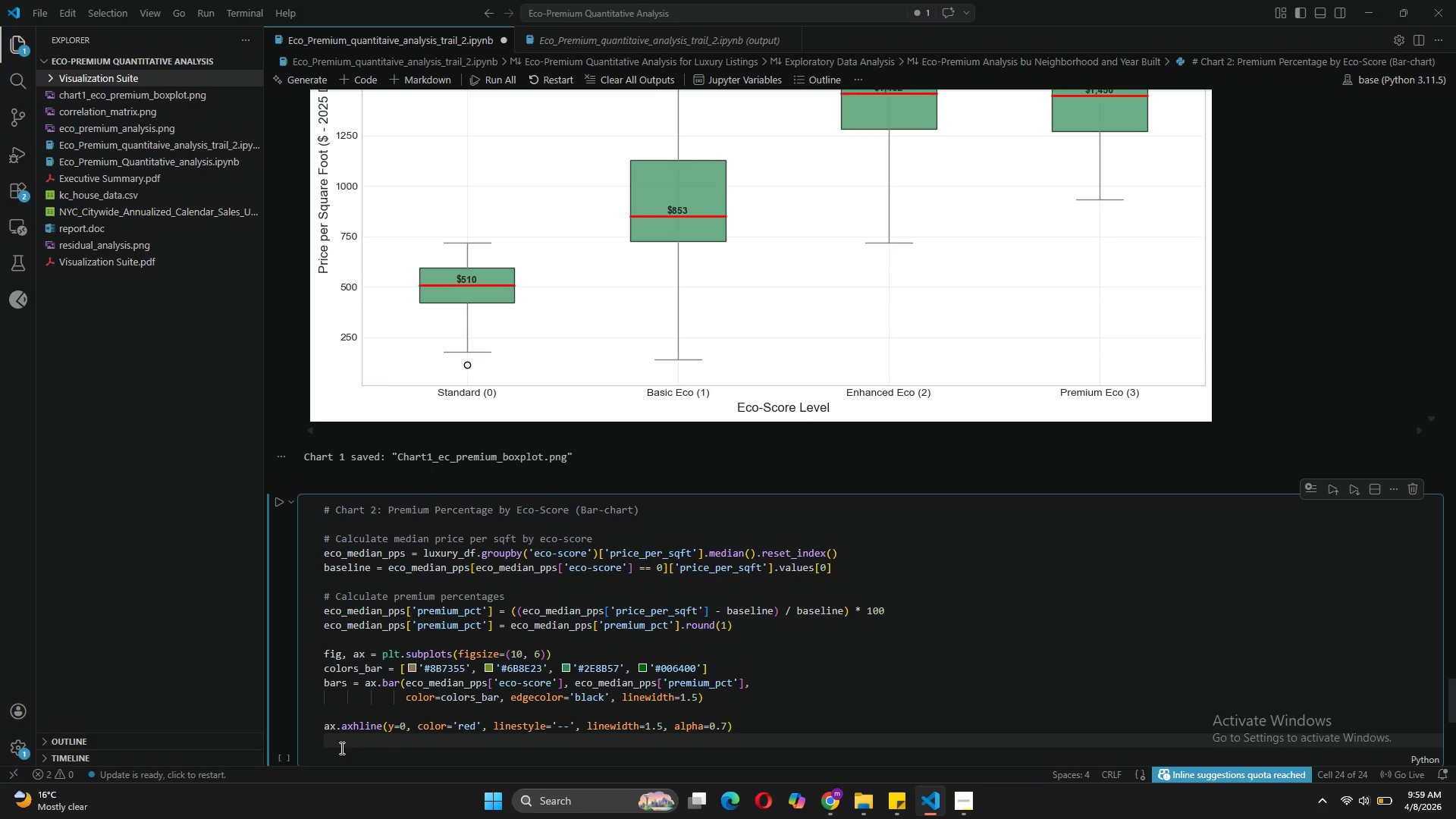 
type(ax.set_xlabel('Eco-Score Level)
 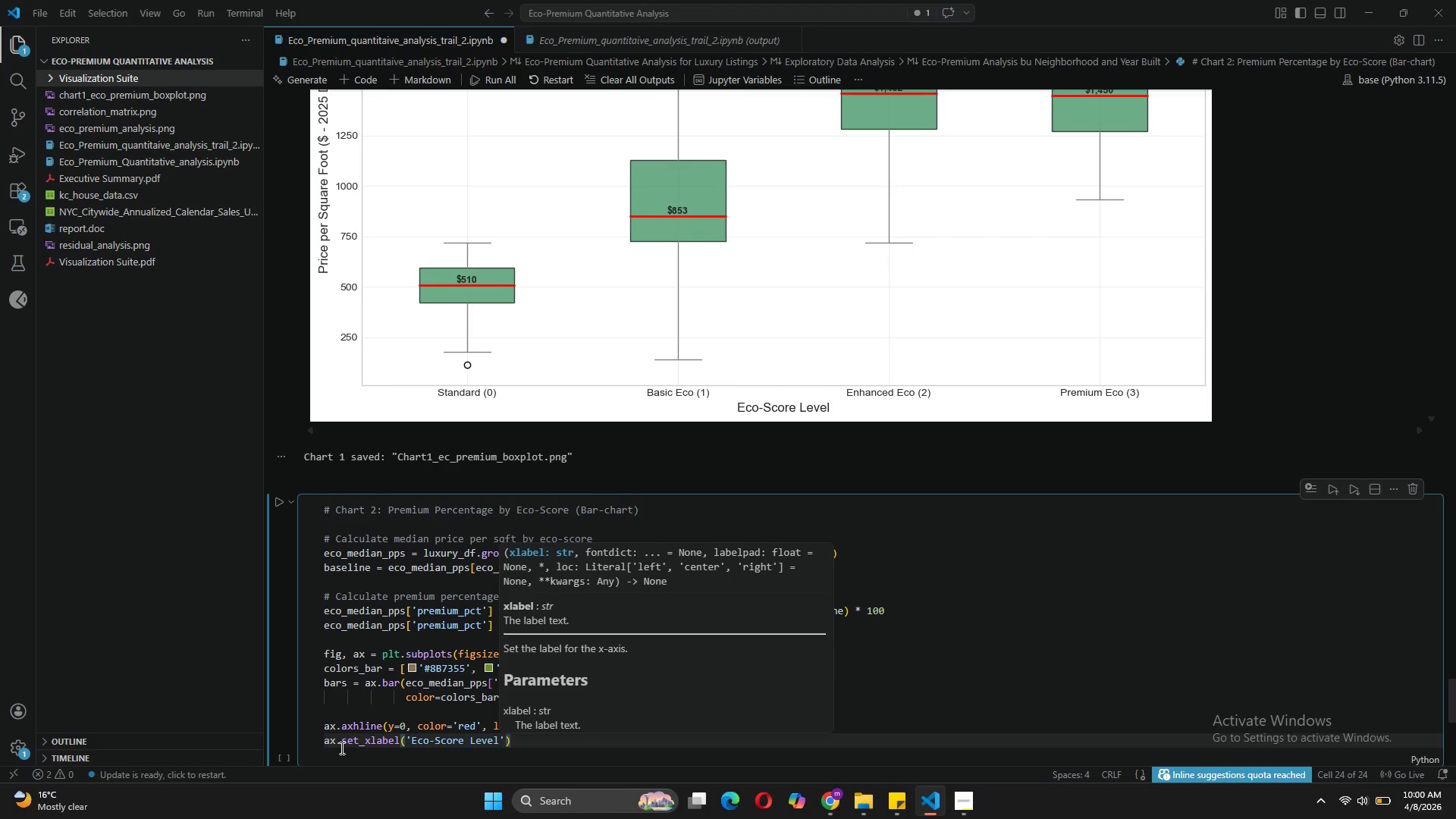 
key(ArrowRight)
 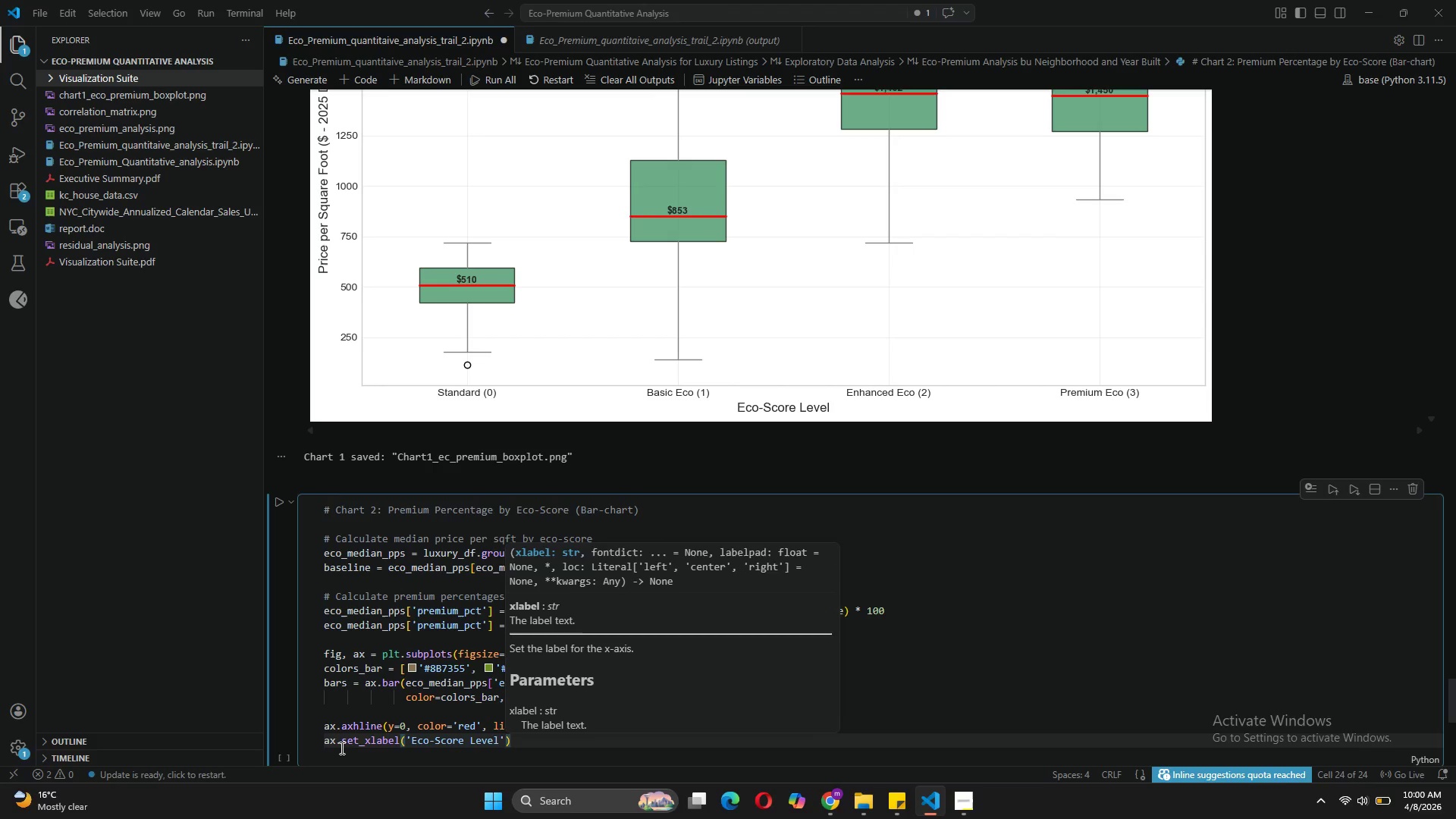 
type(, fontsize=12)
 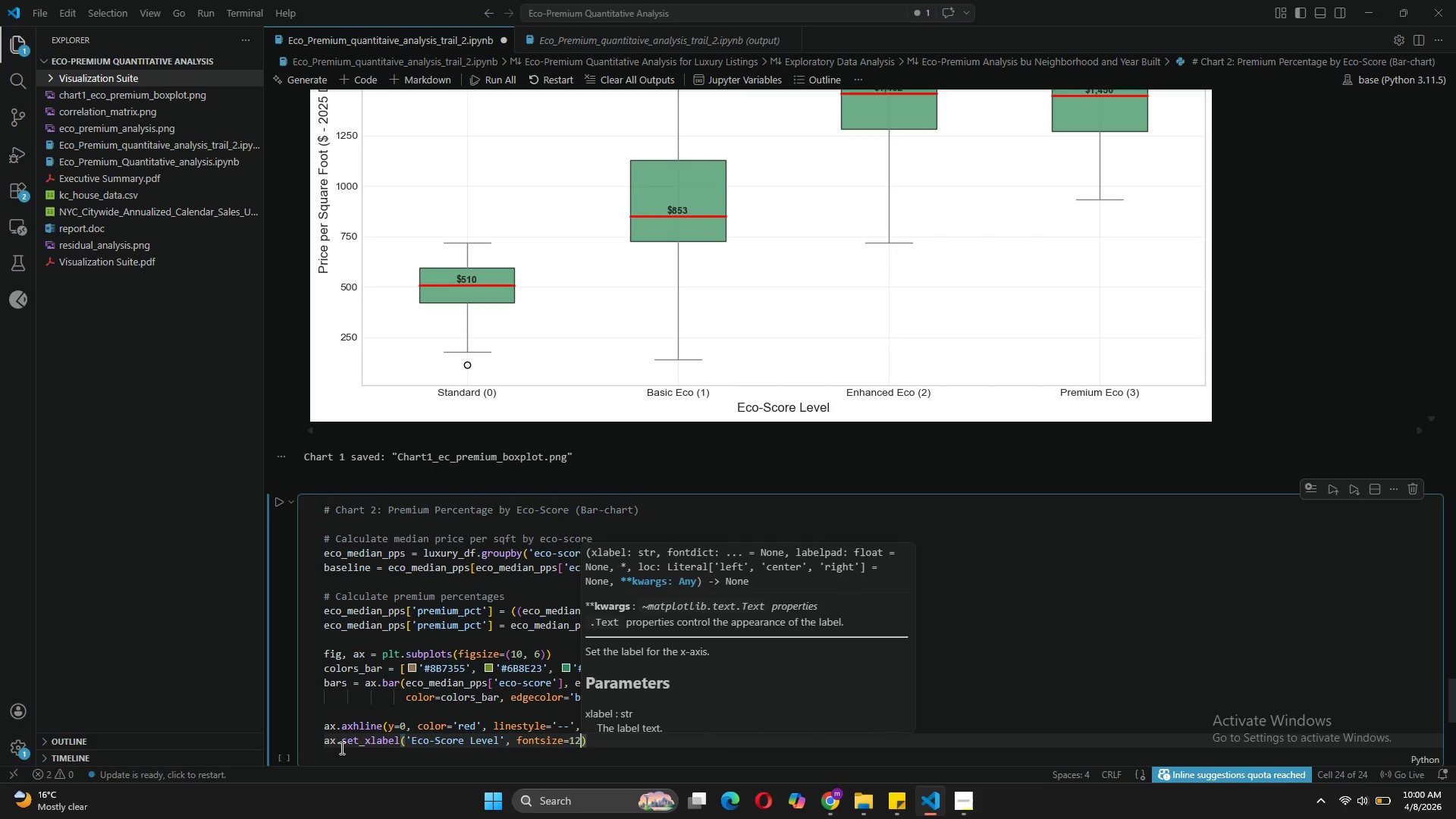 
key(ArrowRight)
 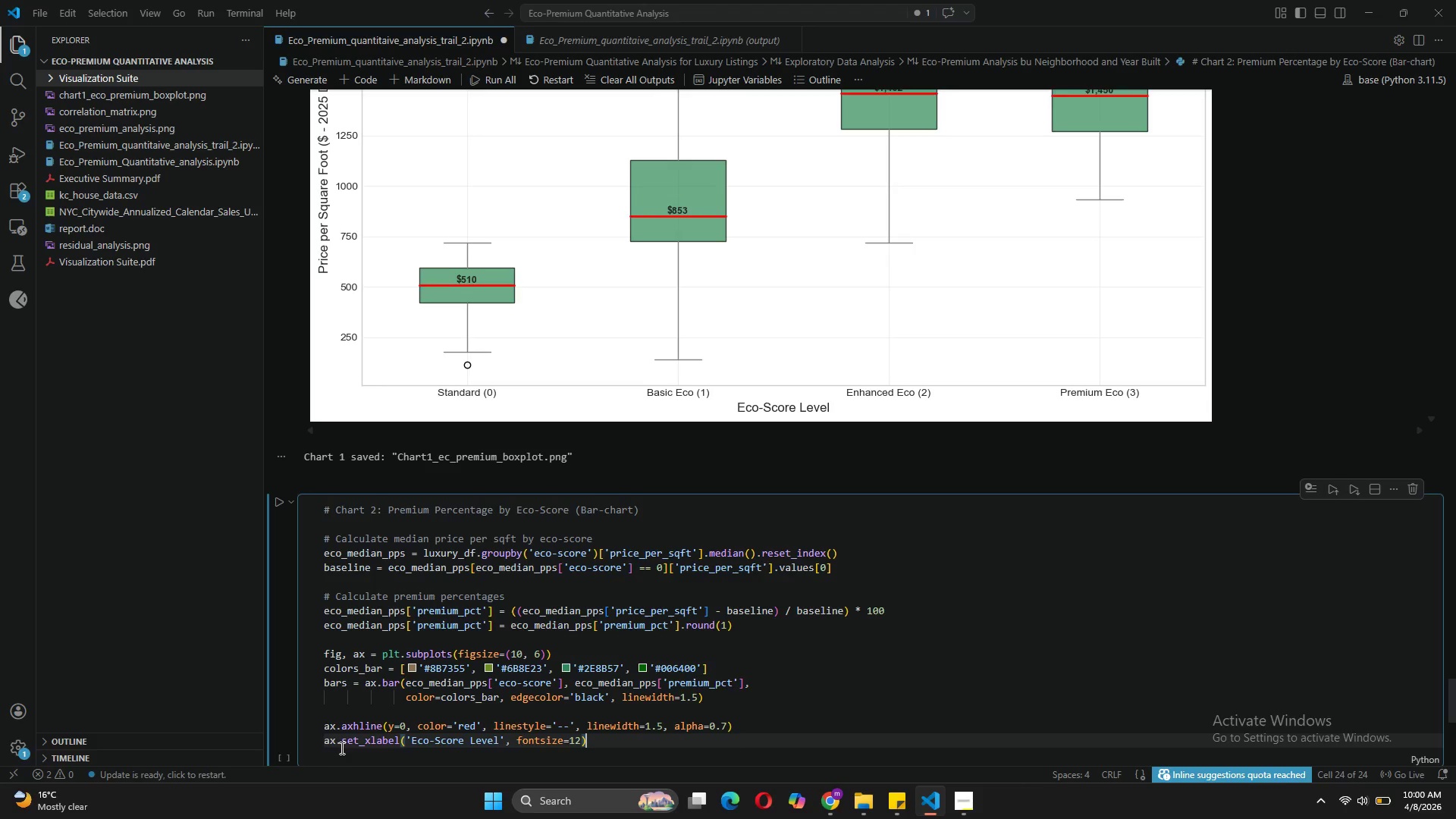 
key(Enter)
 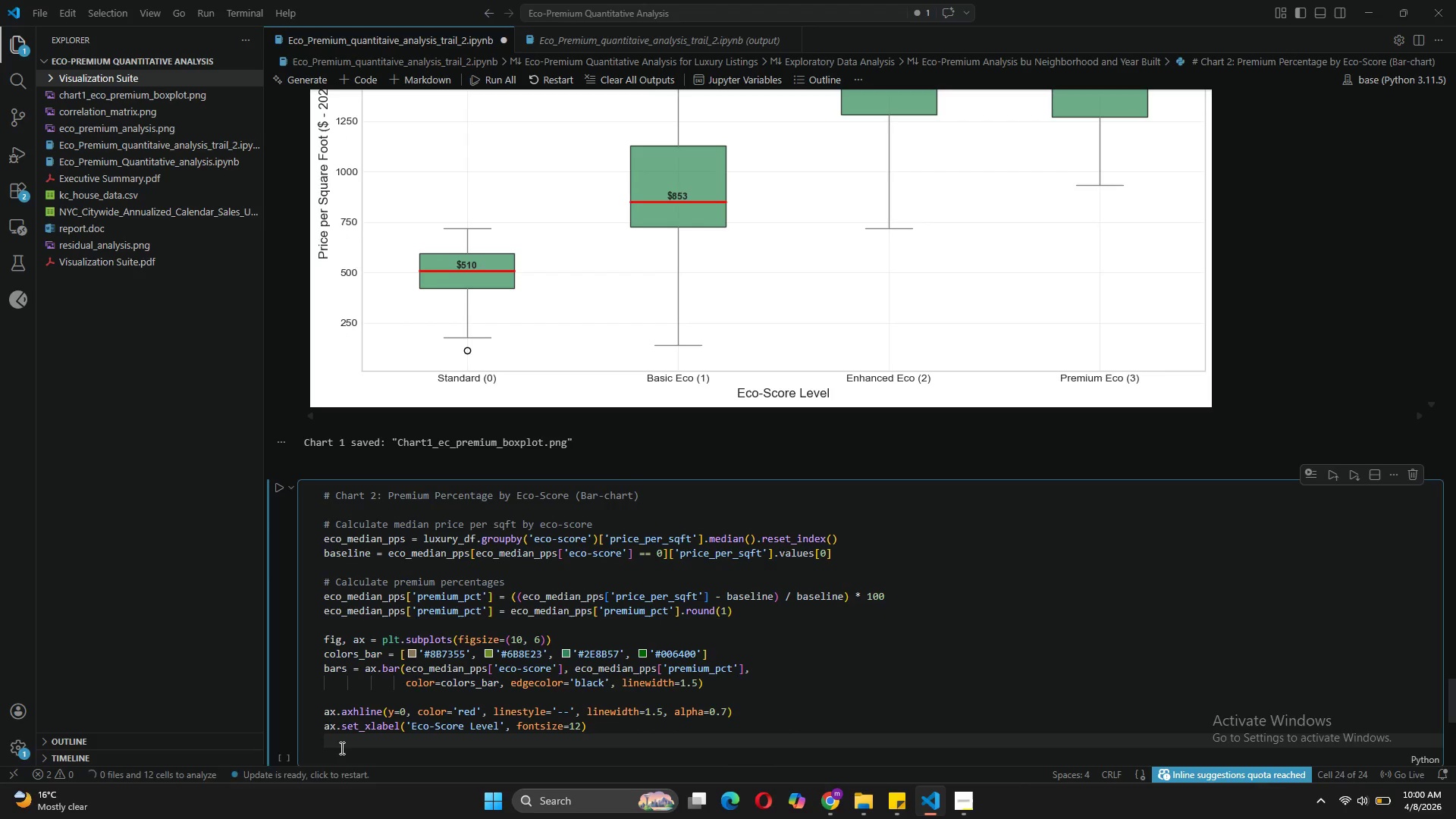 
type(ax.set_ylabel('Prm)
key(Backspace)
type(emium vs. Standard Luc)
key(Backspace)
type(xury (%)
 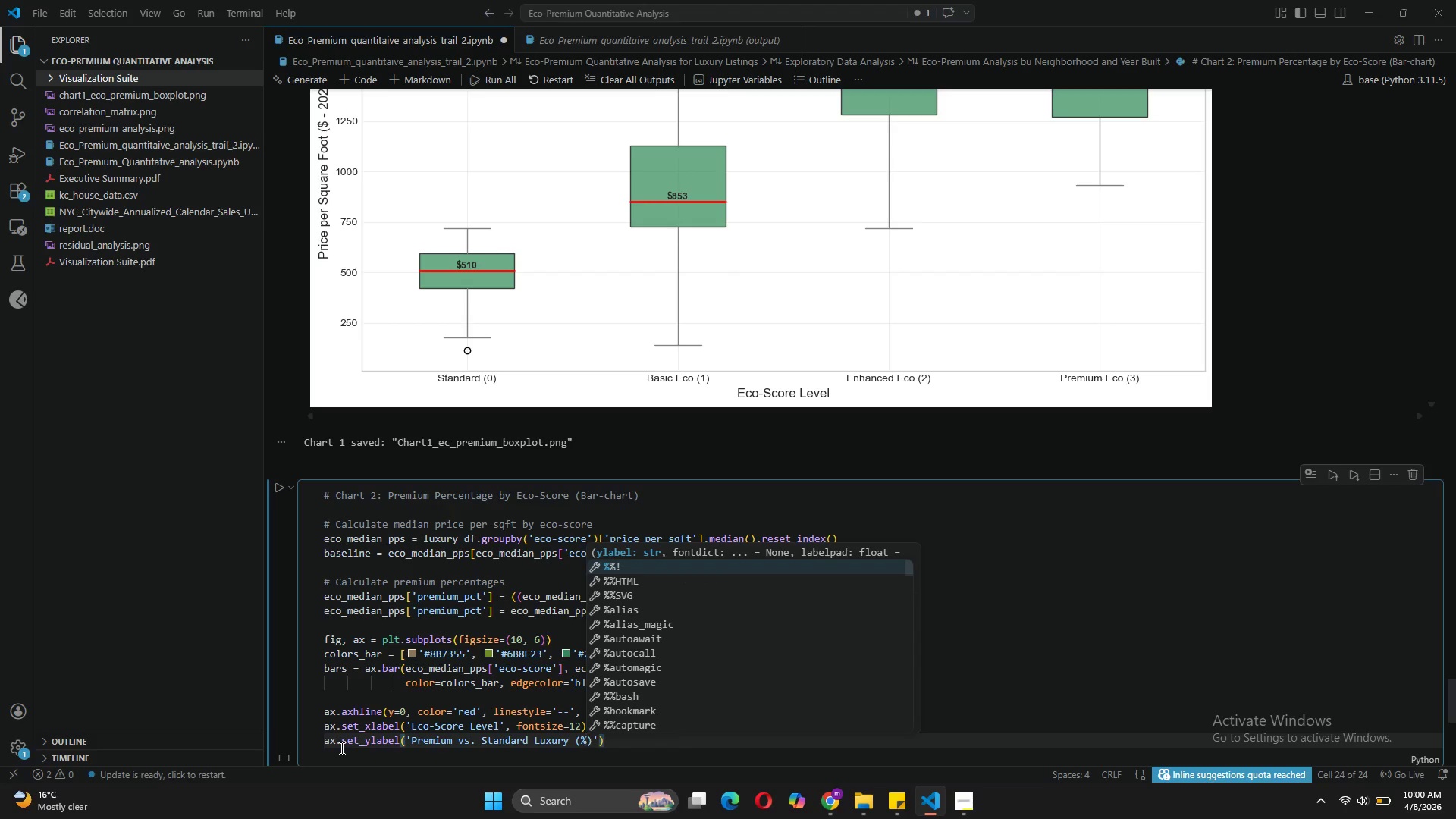 
key(ArrowRight)
 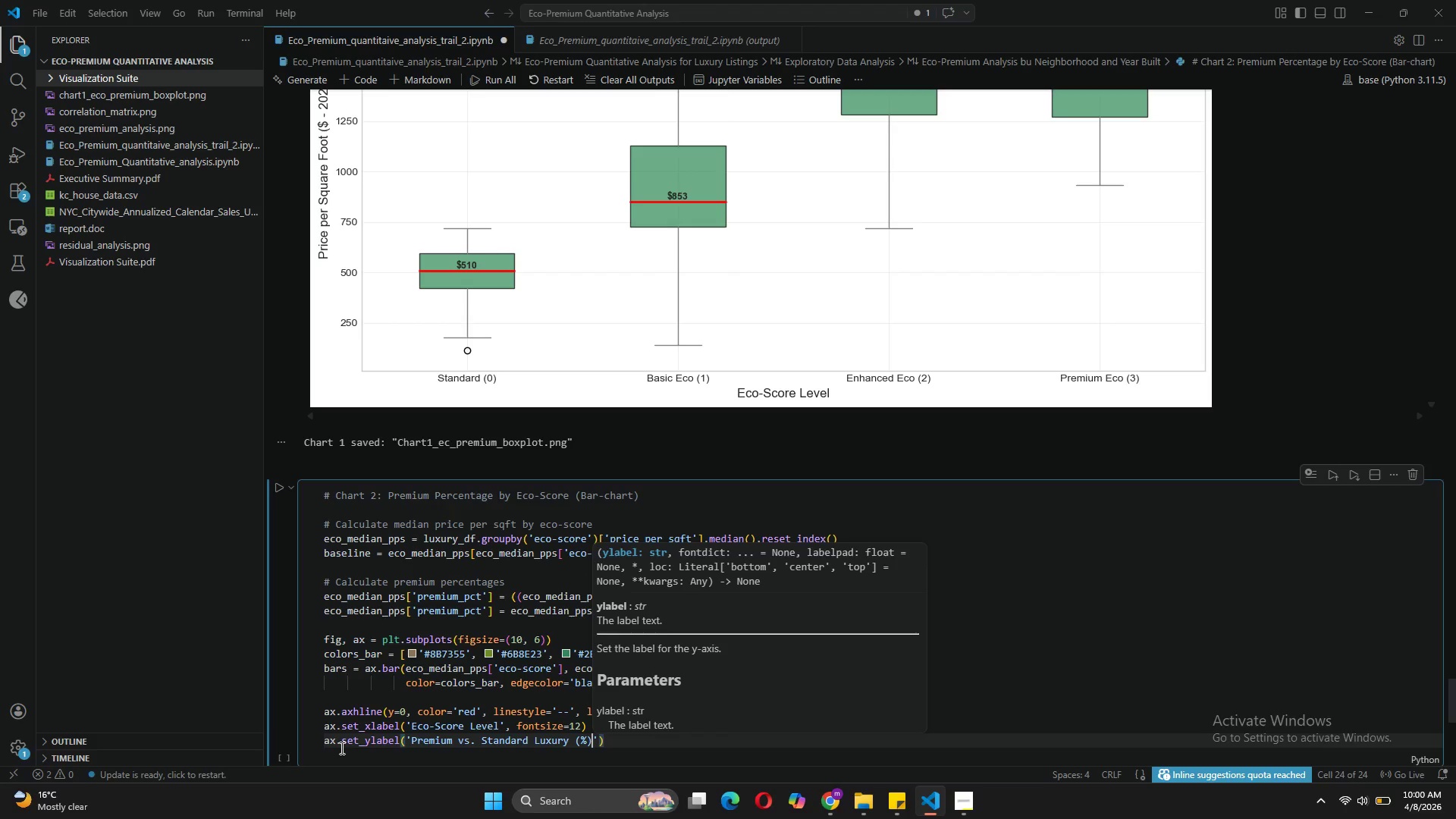 
key(ArrowRight)
 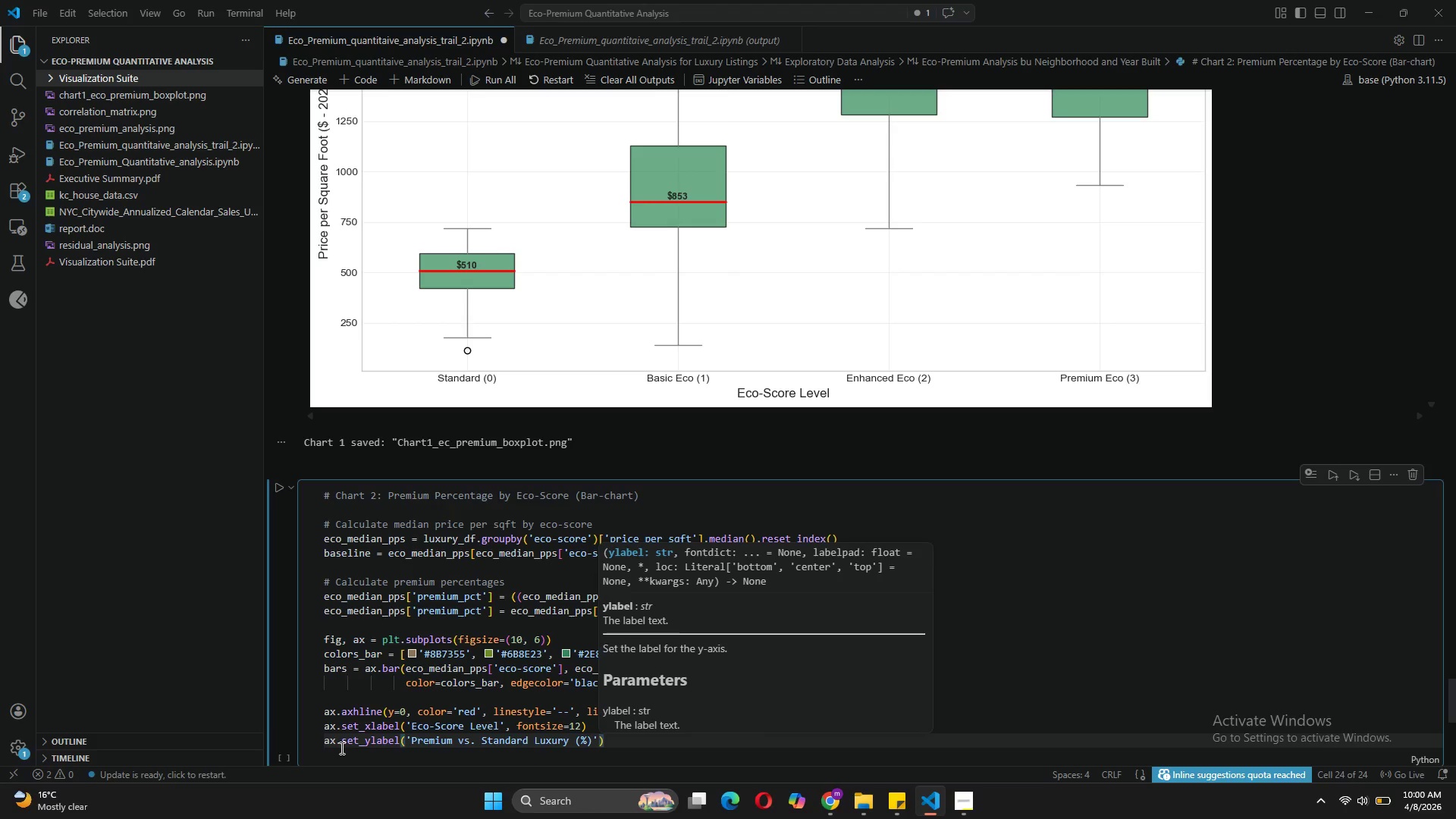 
type(, fontsize=12)
 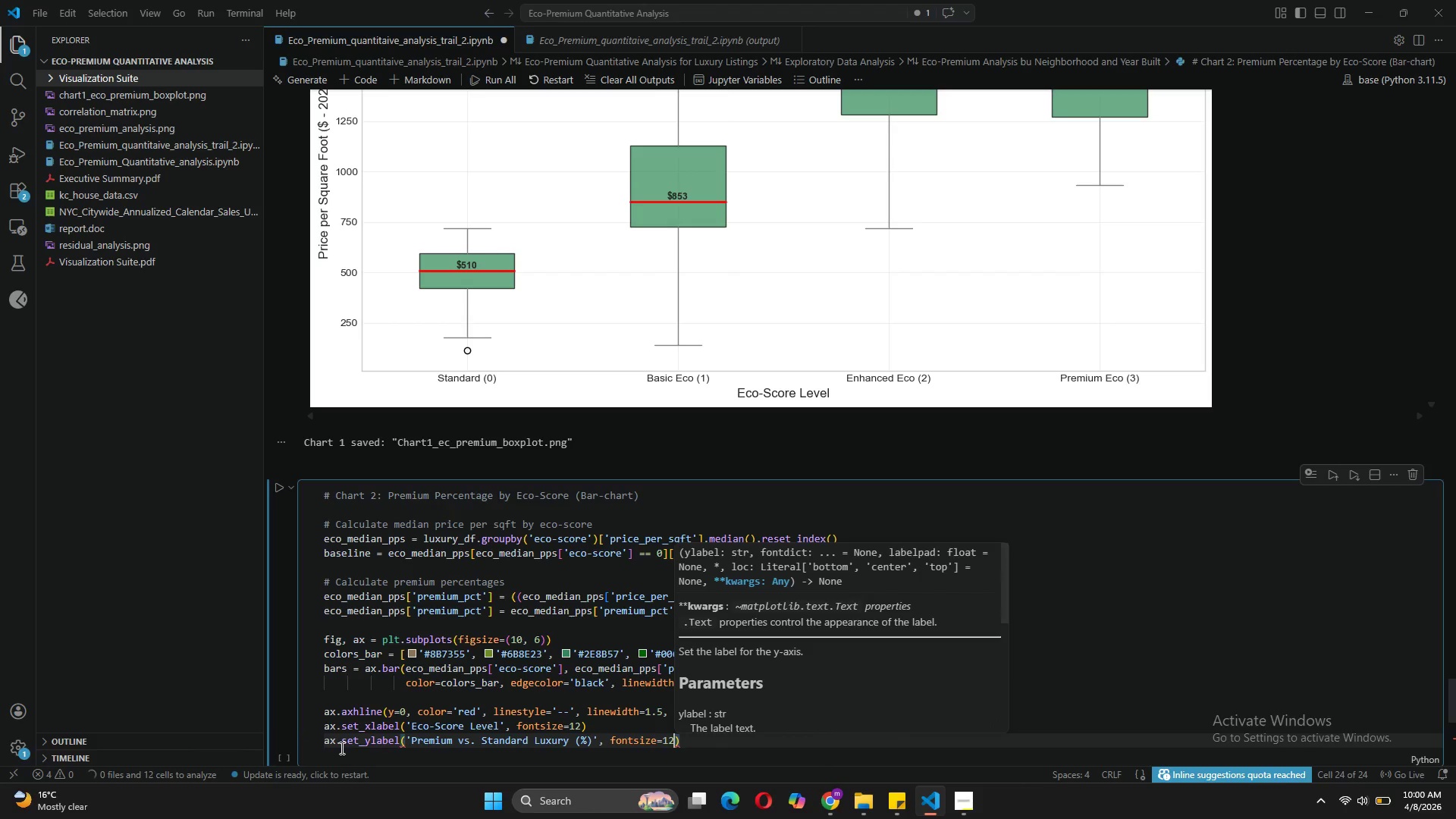 
key(ArrowRight)
 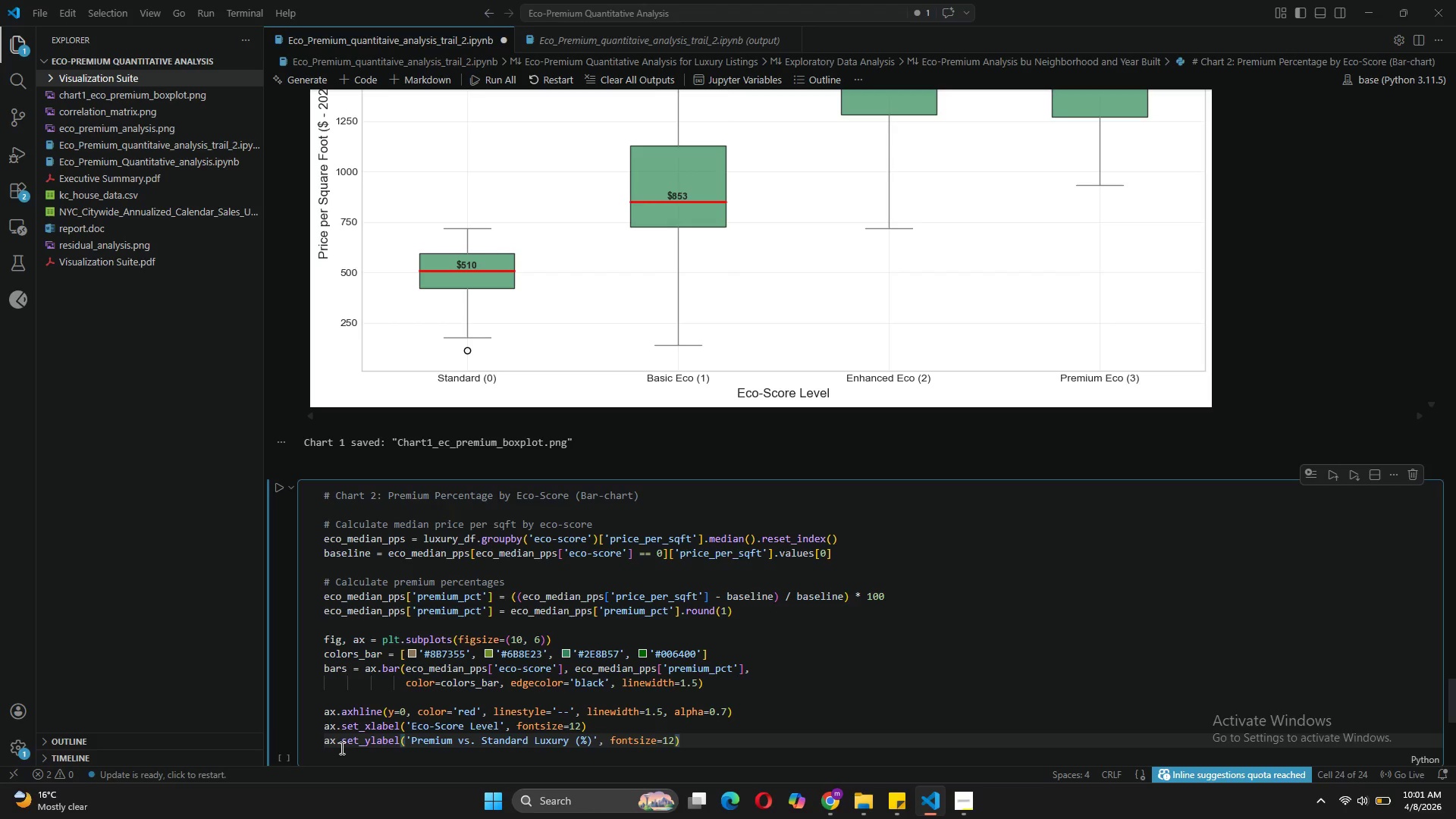 
key(Enter)
 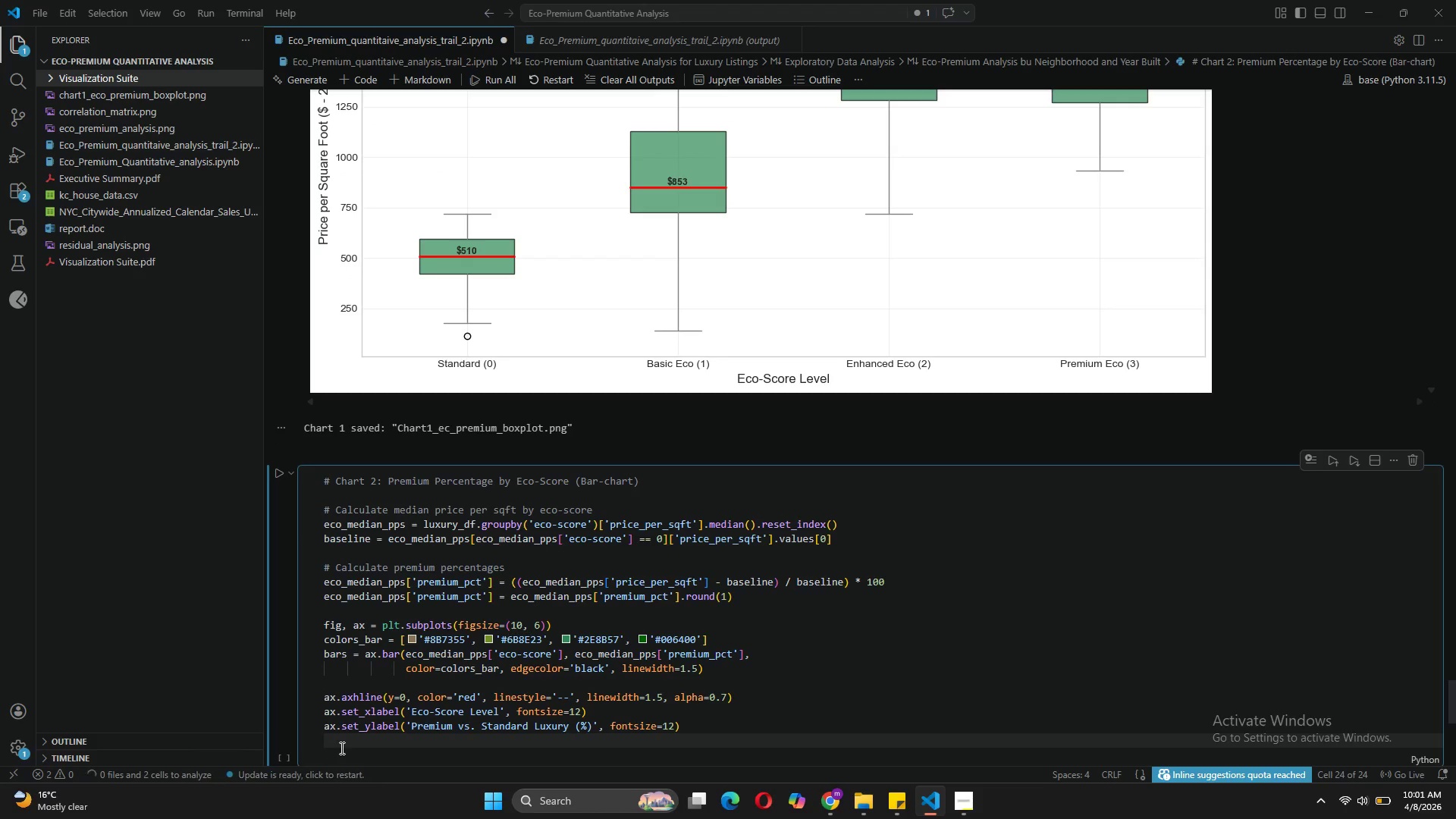 
type(ax.set_title('Eco-premium: Price per Square Foot Lift\n(2025 Dollars, Luxury Segment)
 